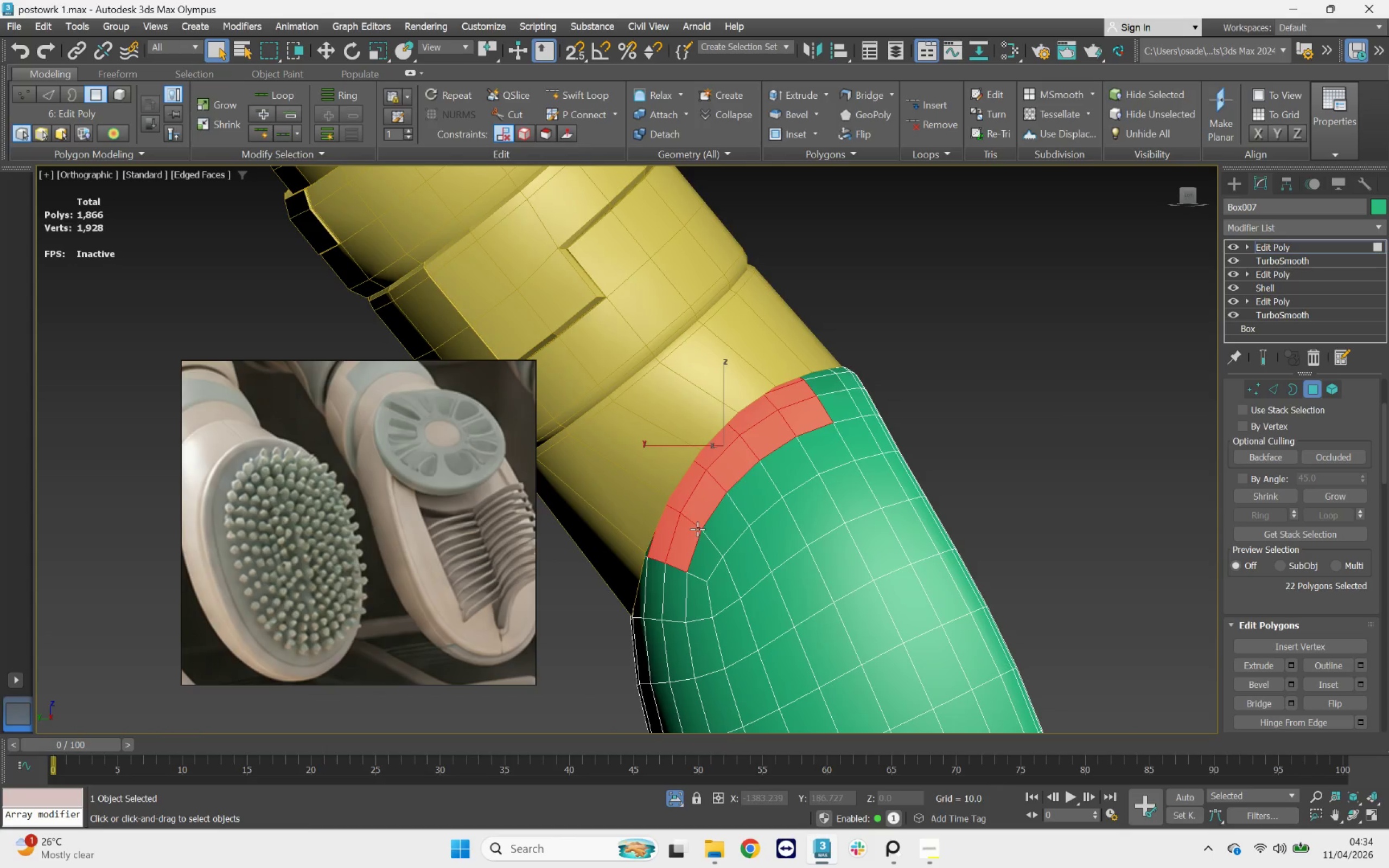 
hold_key(key=AltLeft, duration=1.04)
 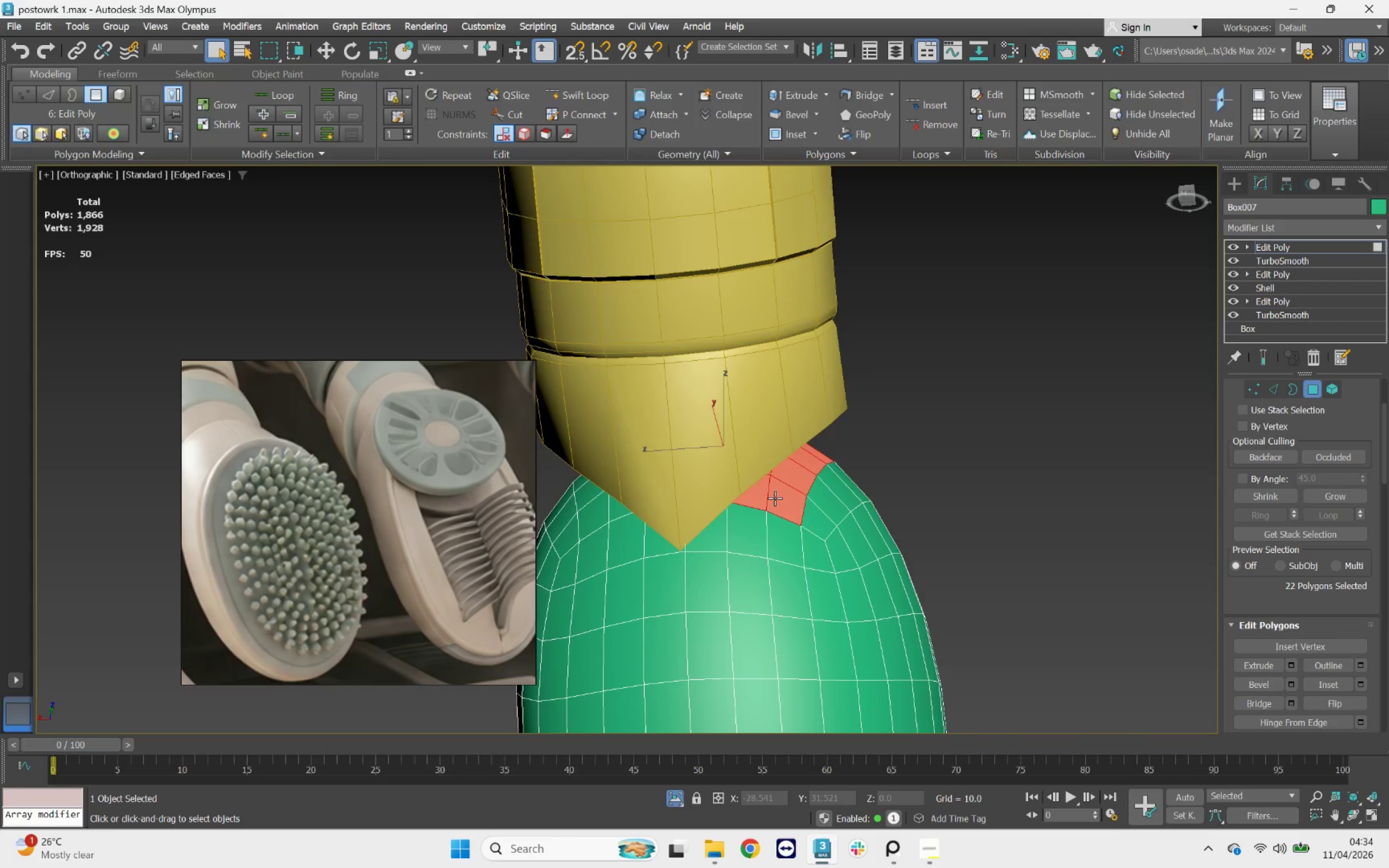 
key(F3)
 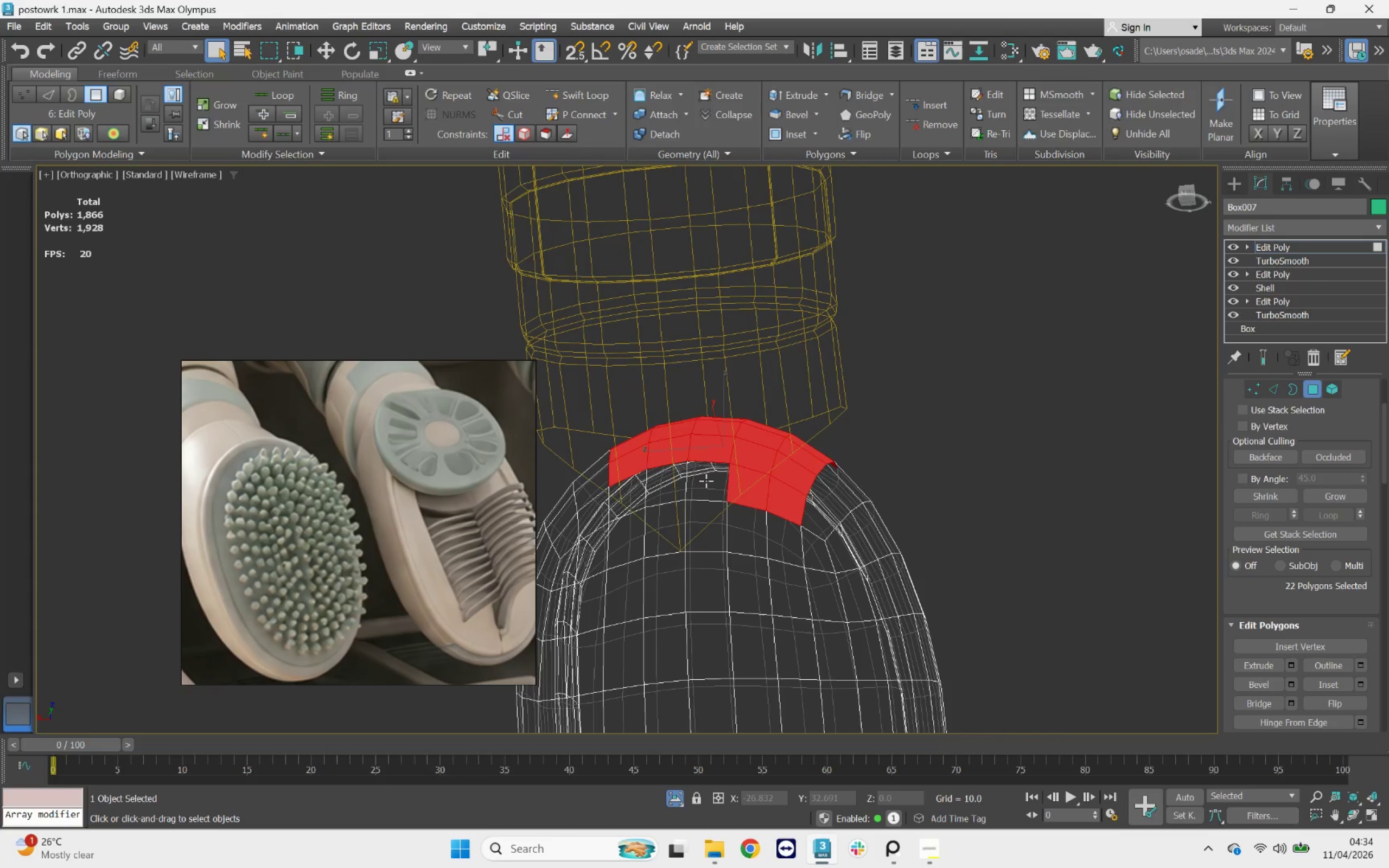 
hold_key(key=ControlLeft, duration=1.11)
double_click([665, 482])
 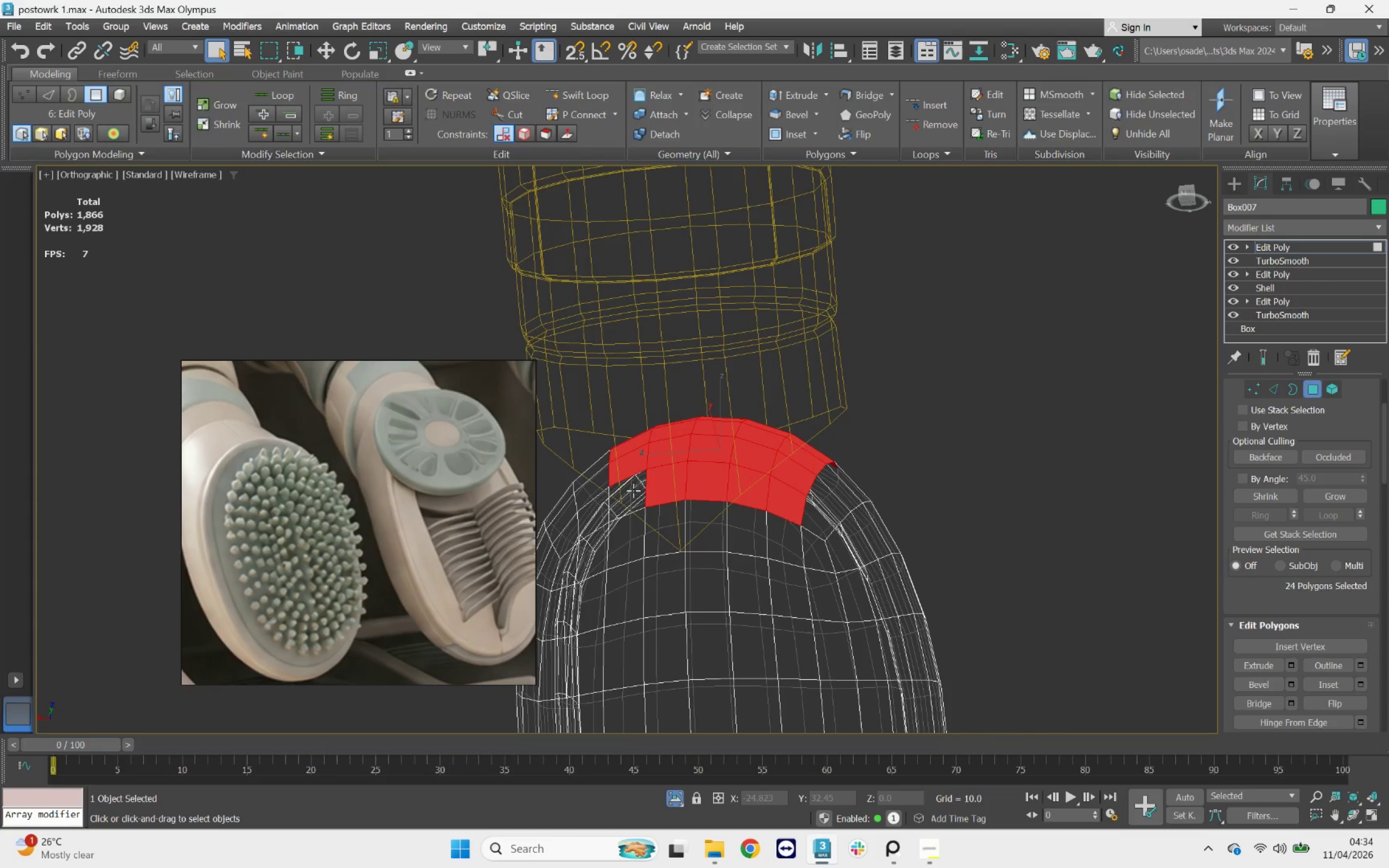 
triple_click([631, 491])
 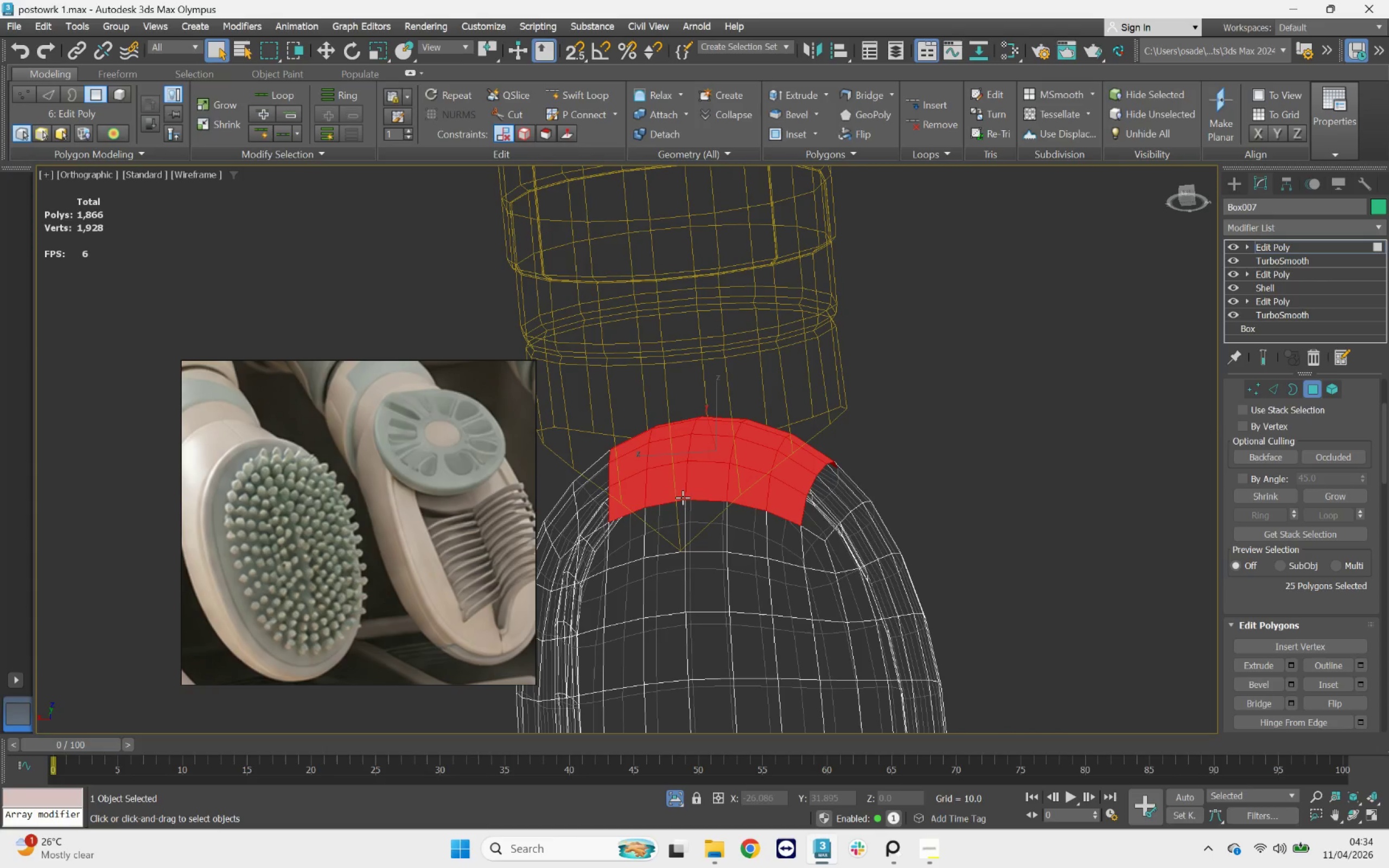 
hold_key(key=AltLeft, duration=0.94)
 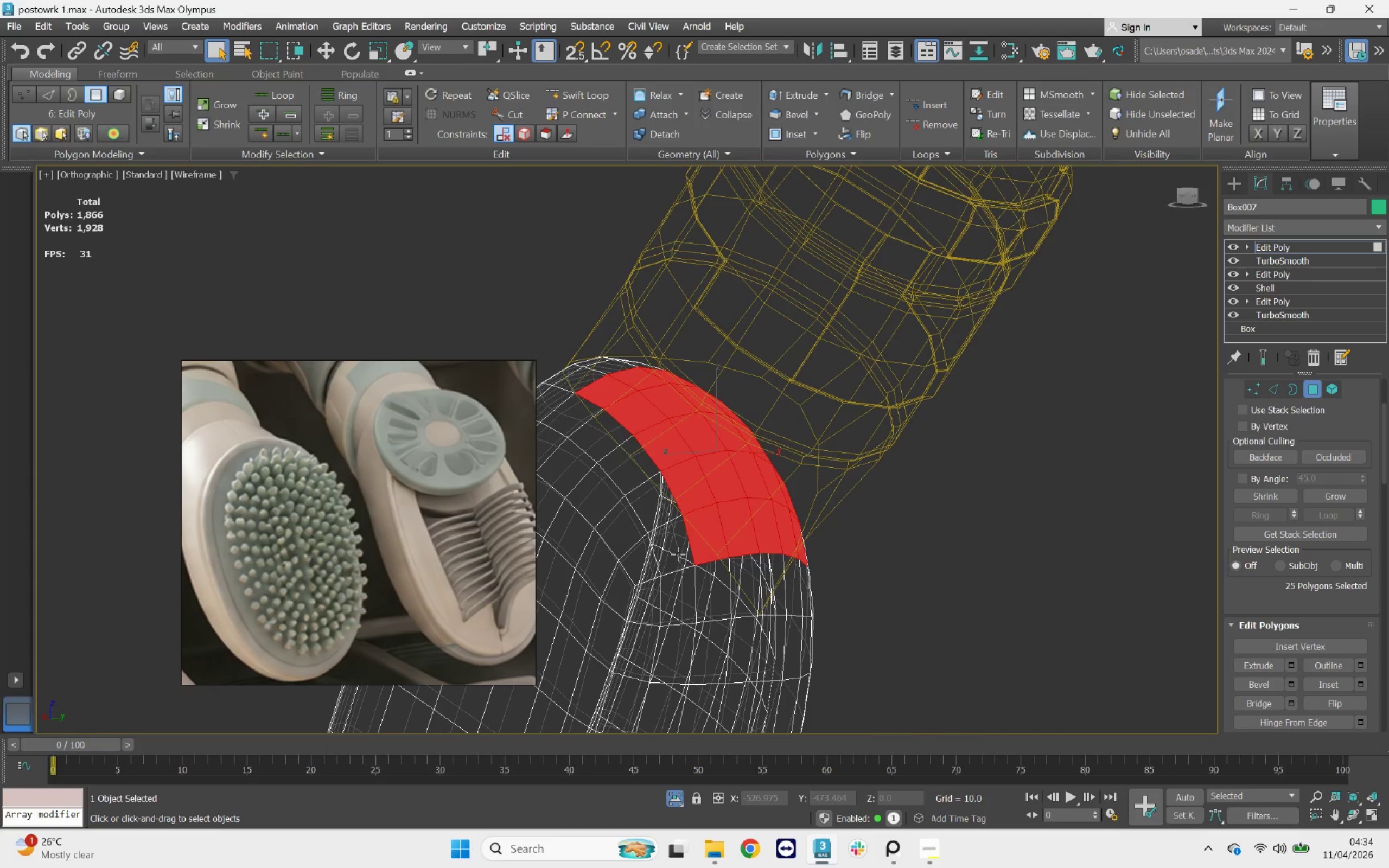 
hold_key(key=ControlLeft, duration=2.19)
double_click([668, 502])
 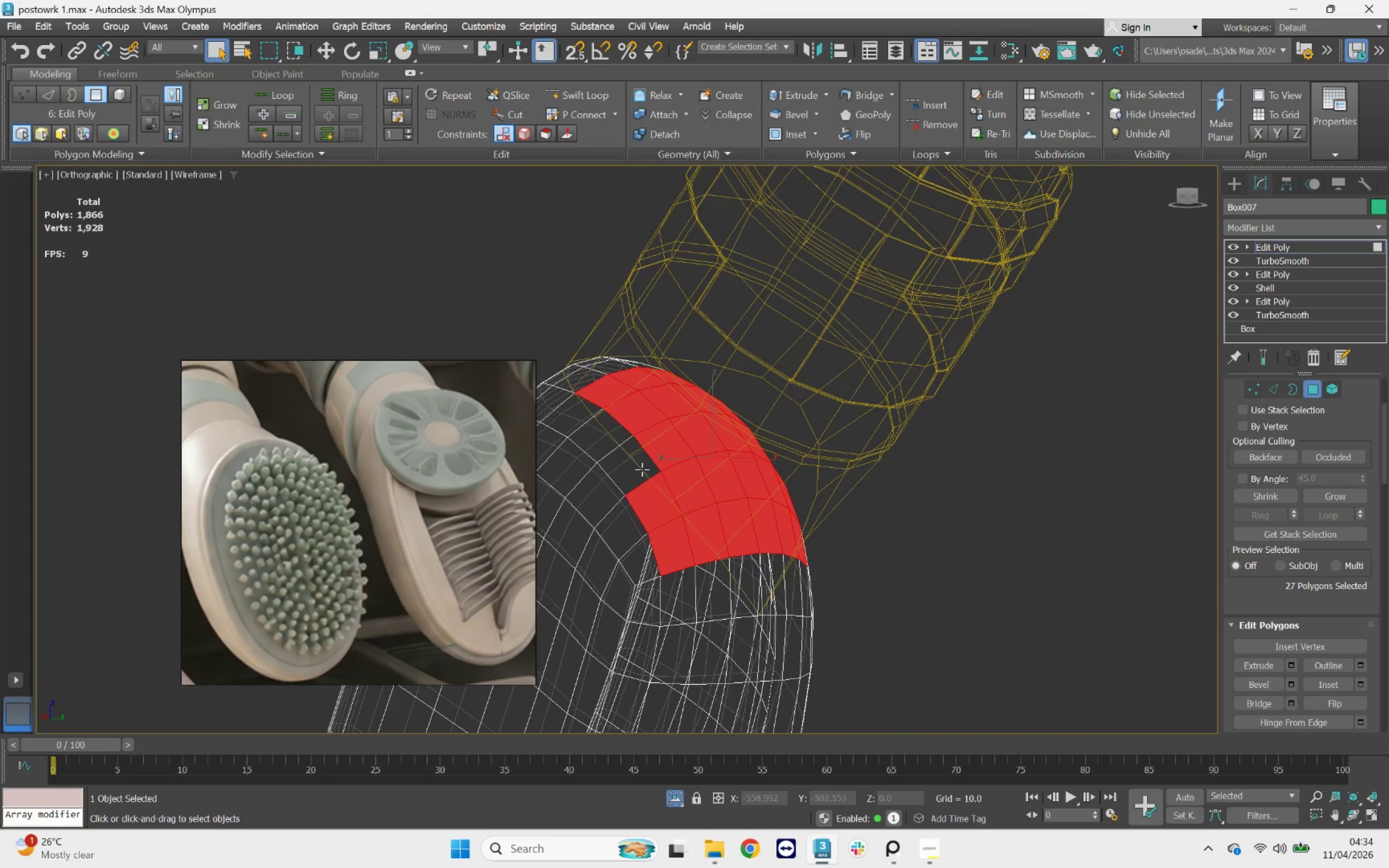 
triple_click([641, 468])
 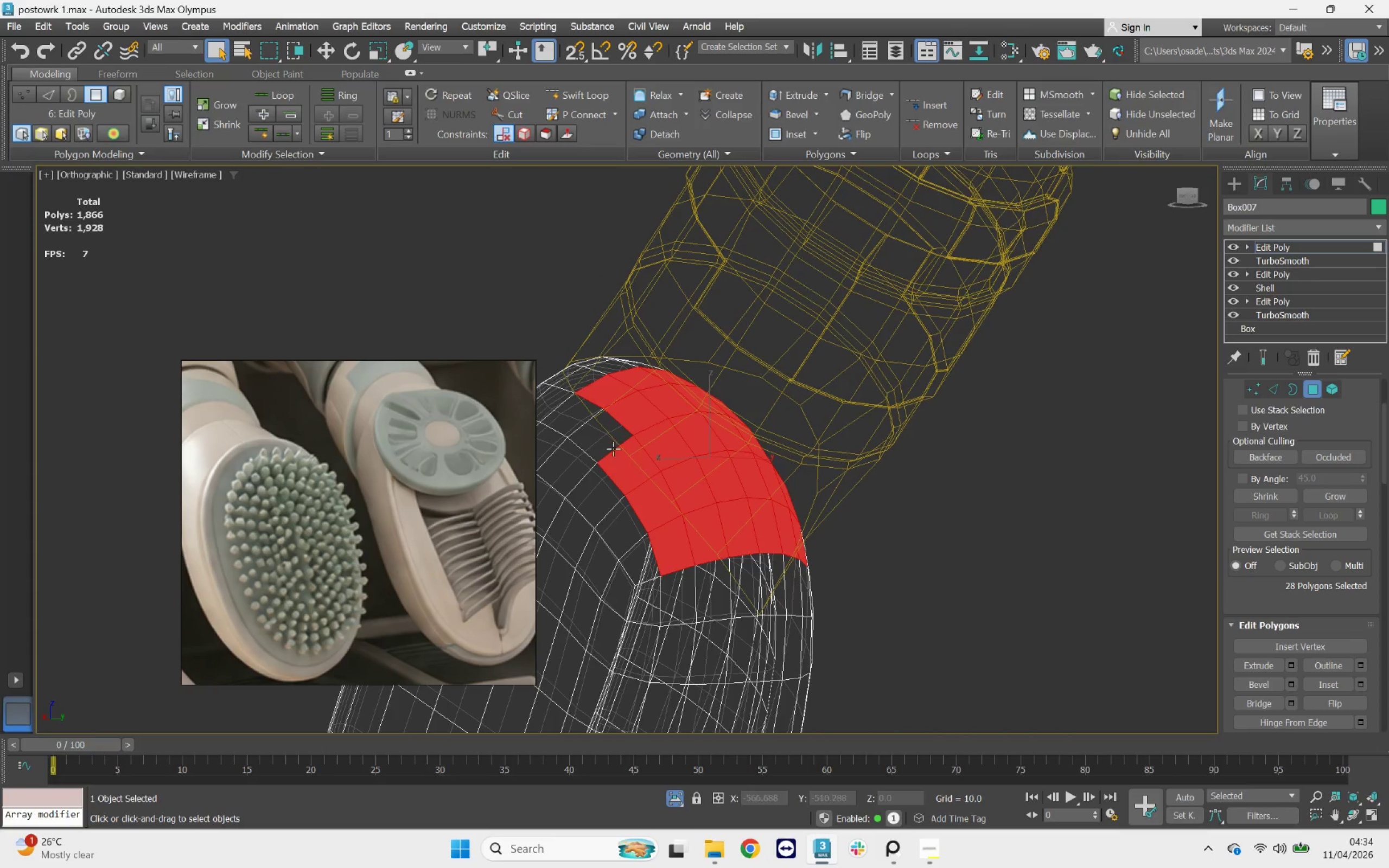 
triple_click([608, 446])
 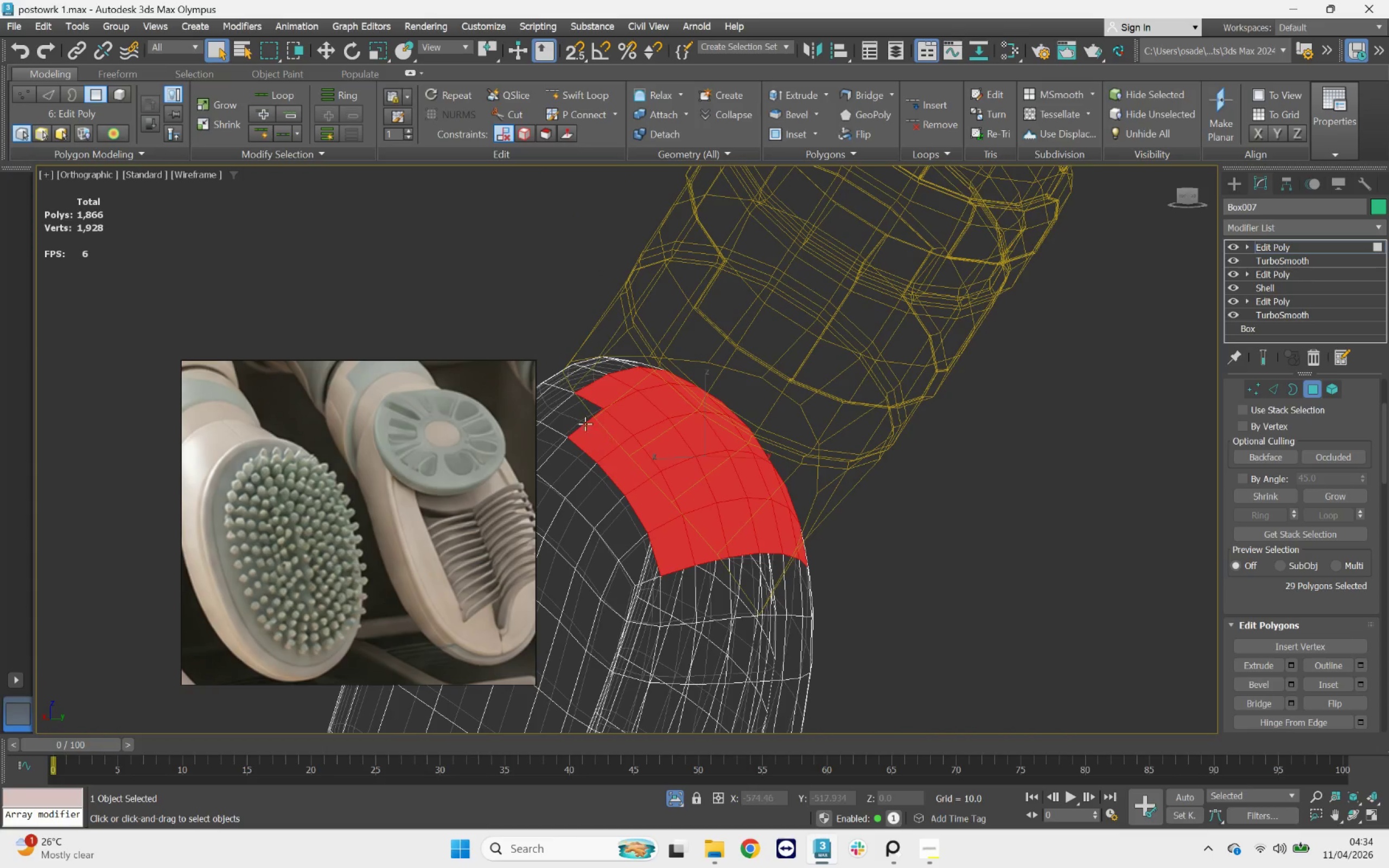 
triple_click([579, 416])
 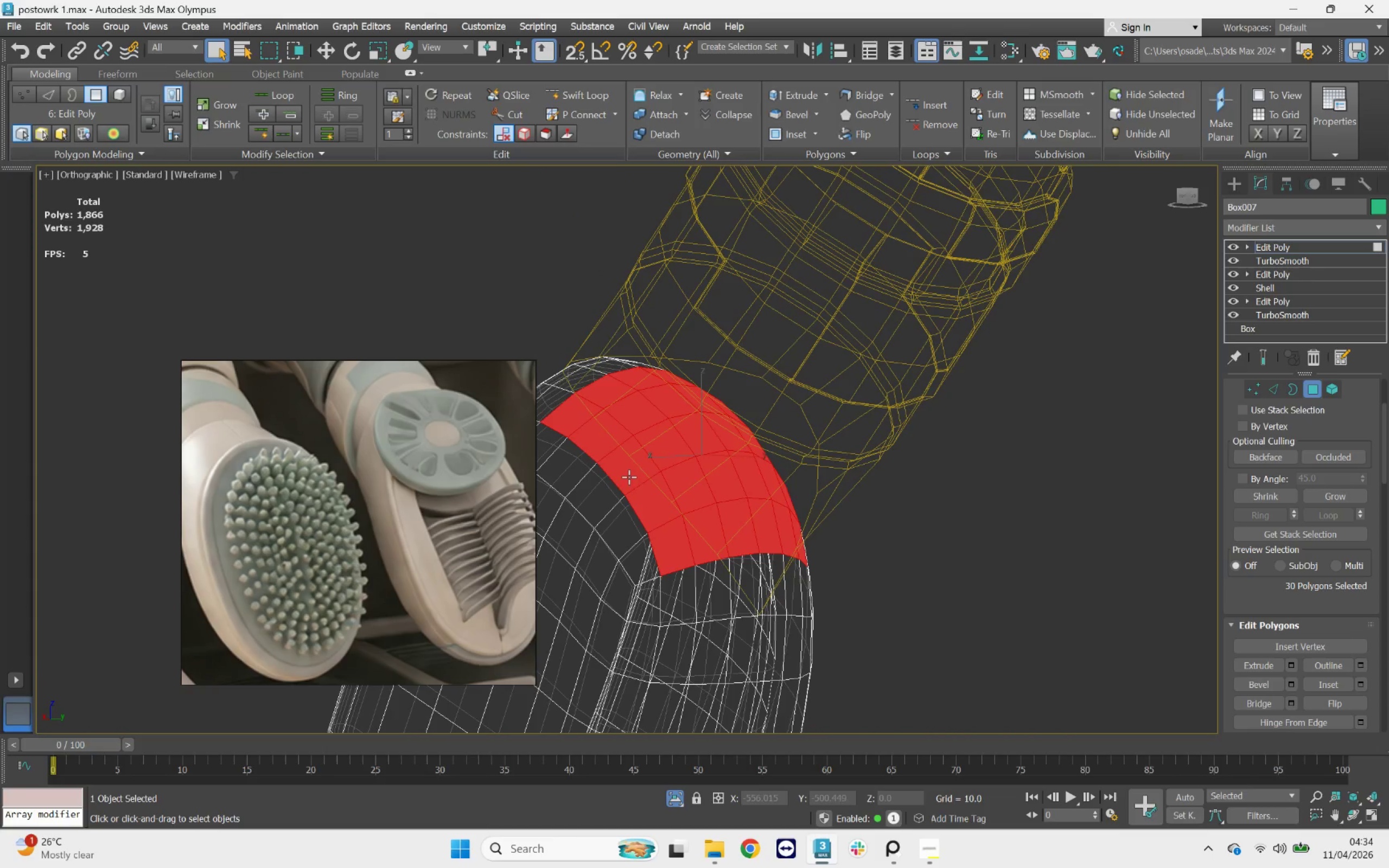 
hold_key(key=AltLeft, duration=1.5)
 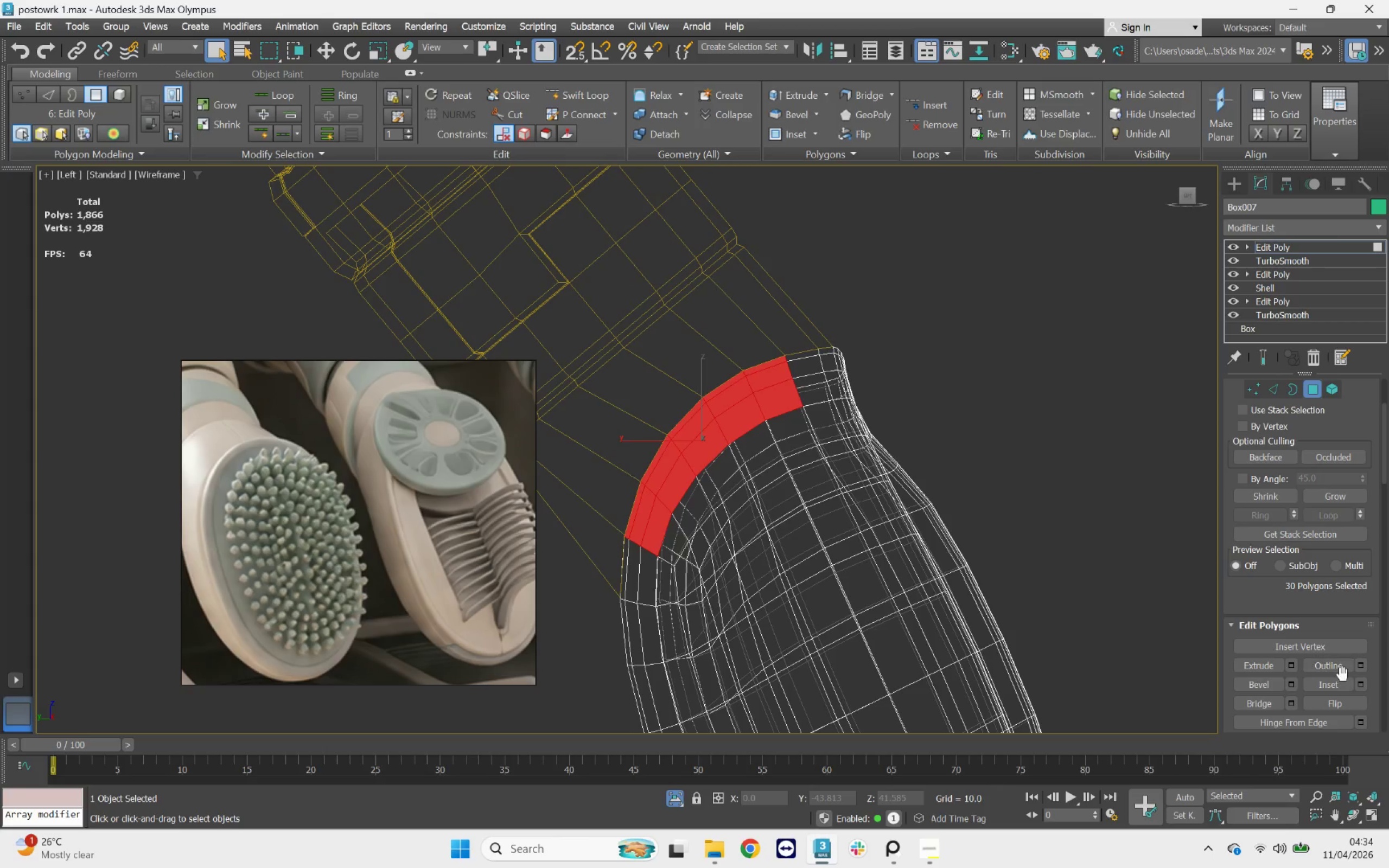 
left_click([1292, 672])
 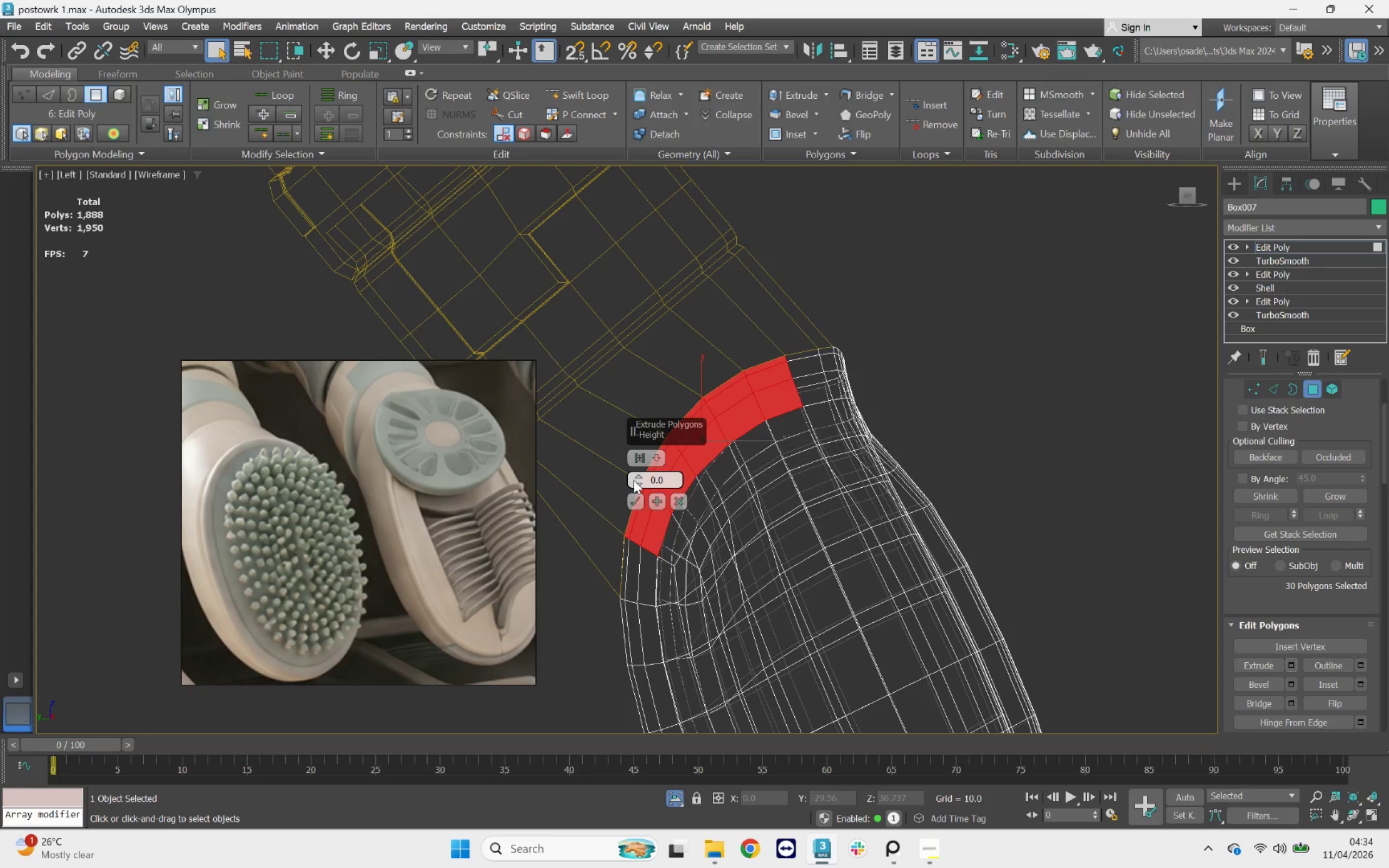 
left_click_drag(start_coordinate=[636, 477], to_coordinate=[487, 265])
 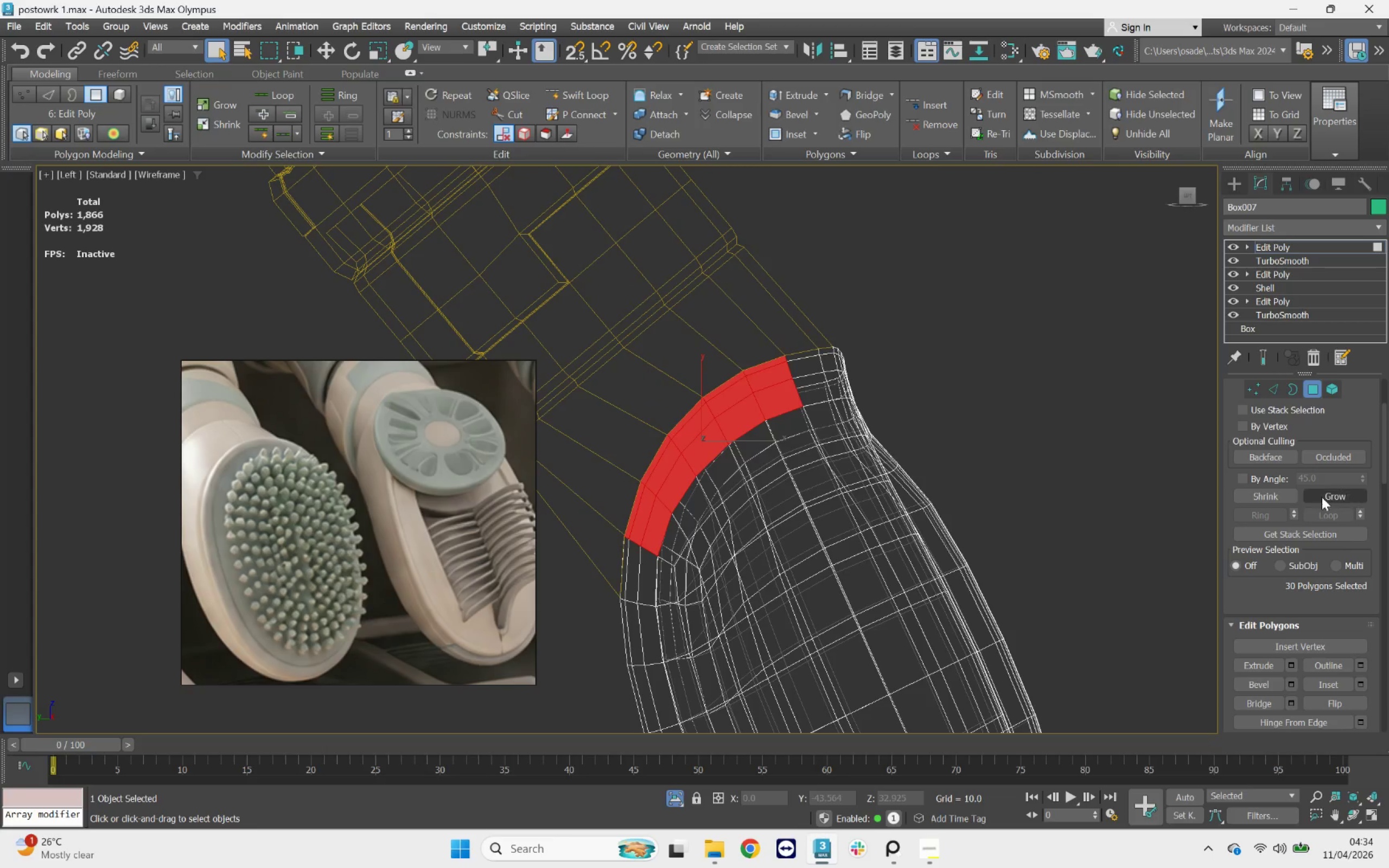 
left_click([1327, 495])
 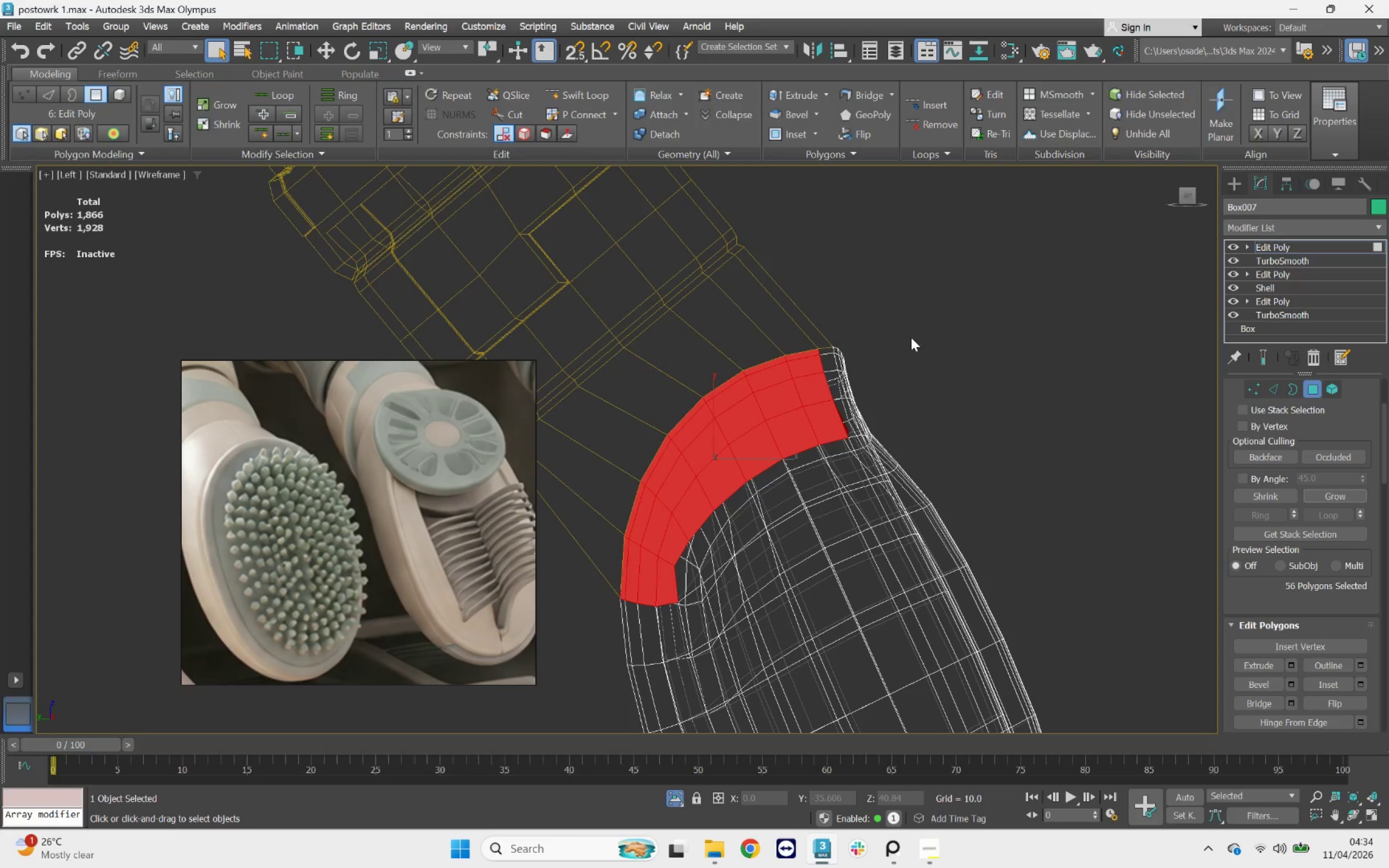 
hold_key(key=AltLeft, duration=2.43)
left_click_drag(start_coordinate=[910, 282], to_coordinate=[830, 458])
 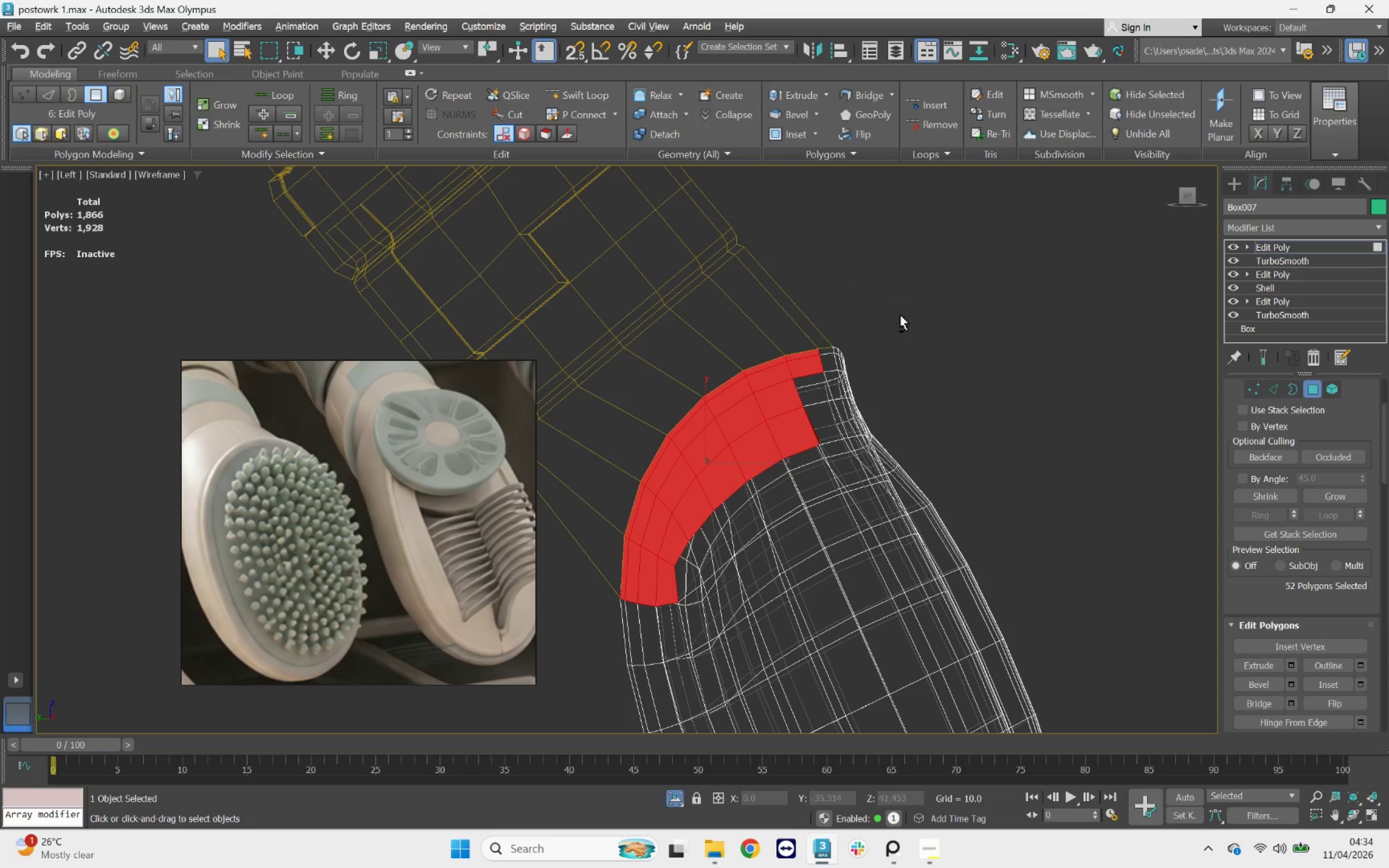 
left_click_drag(start_coordinate=[878, 292], to_coordinate=[808, 380])
 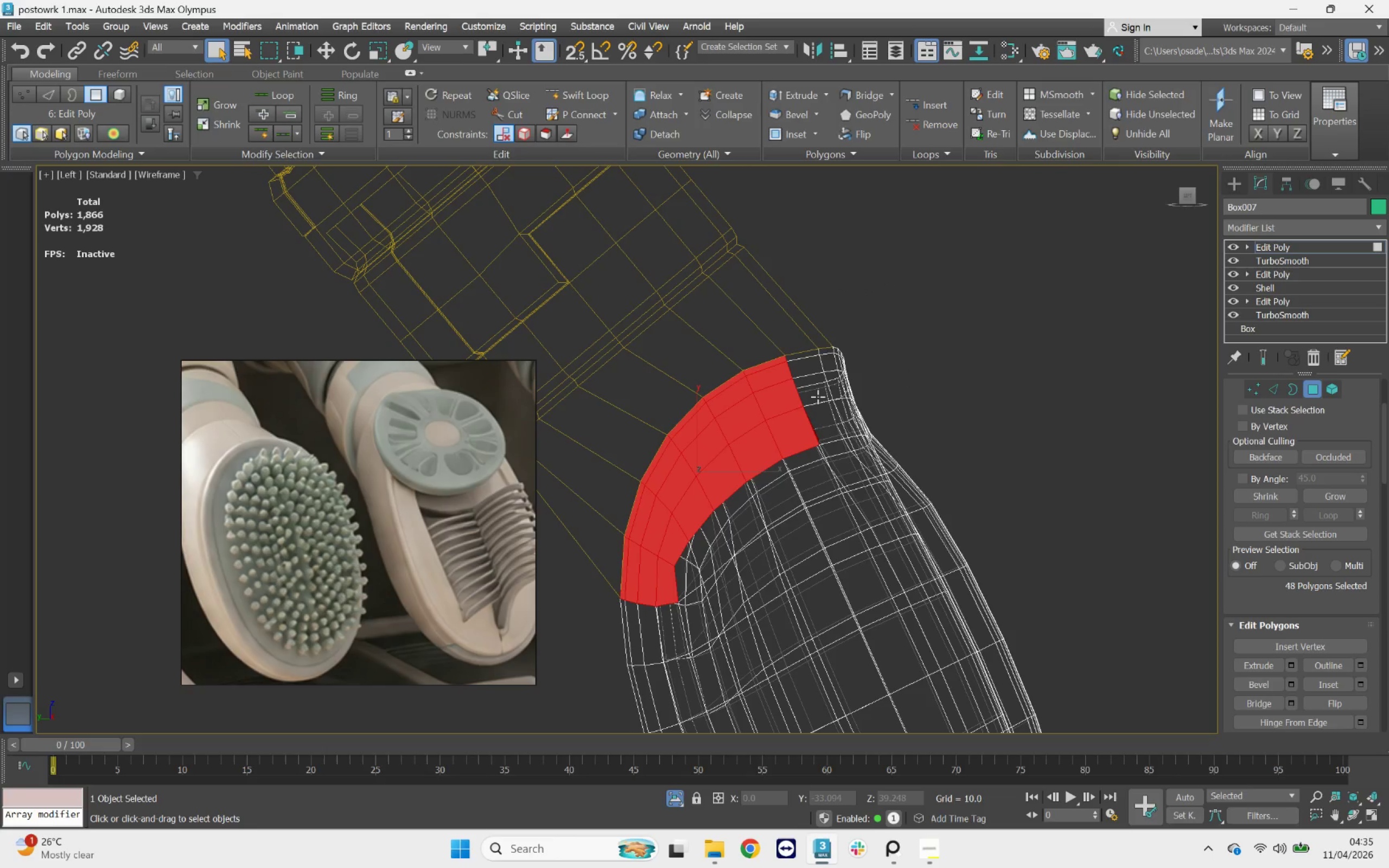 
wait(5.51)
 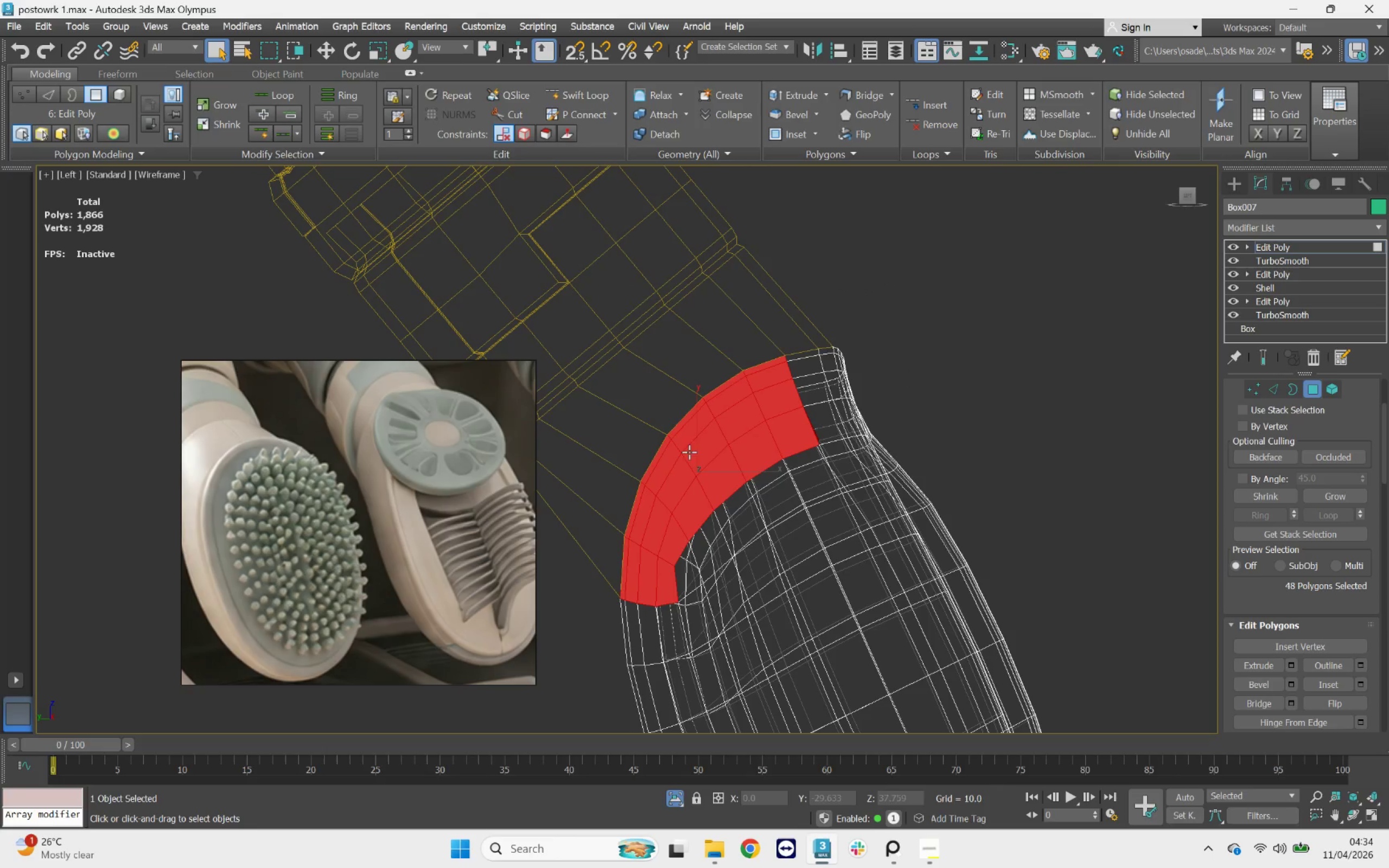 
key(F3)
 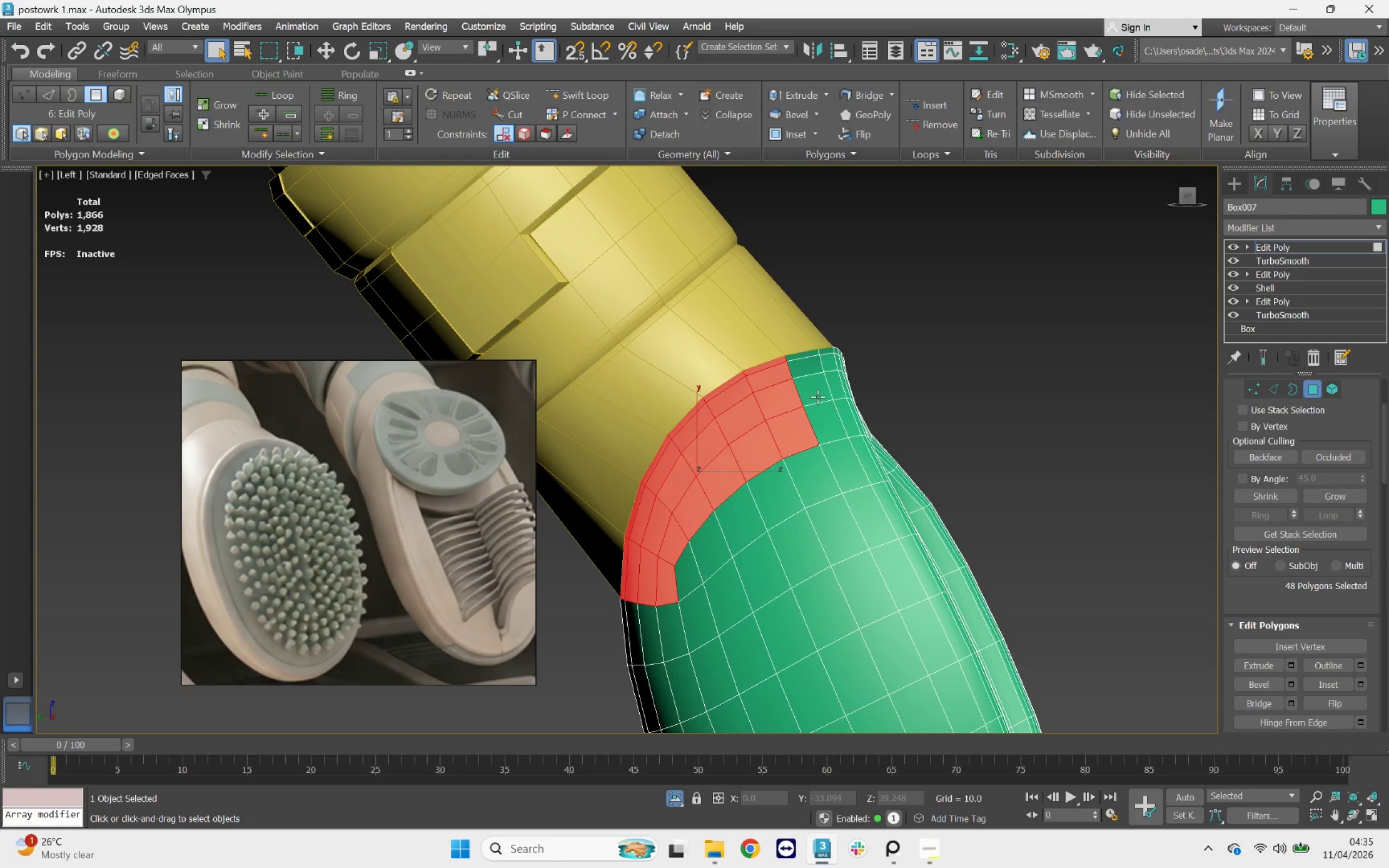 
wait(11.06)
 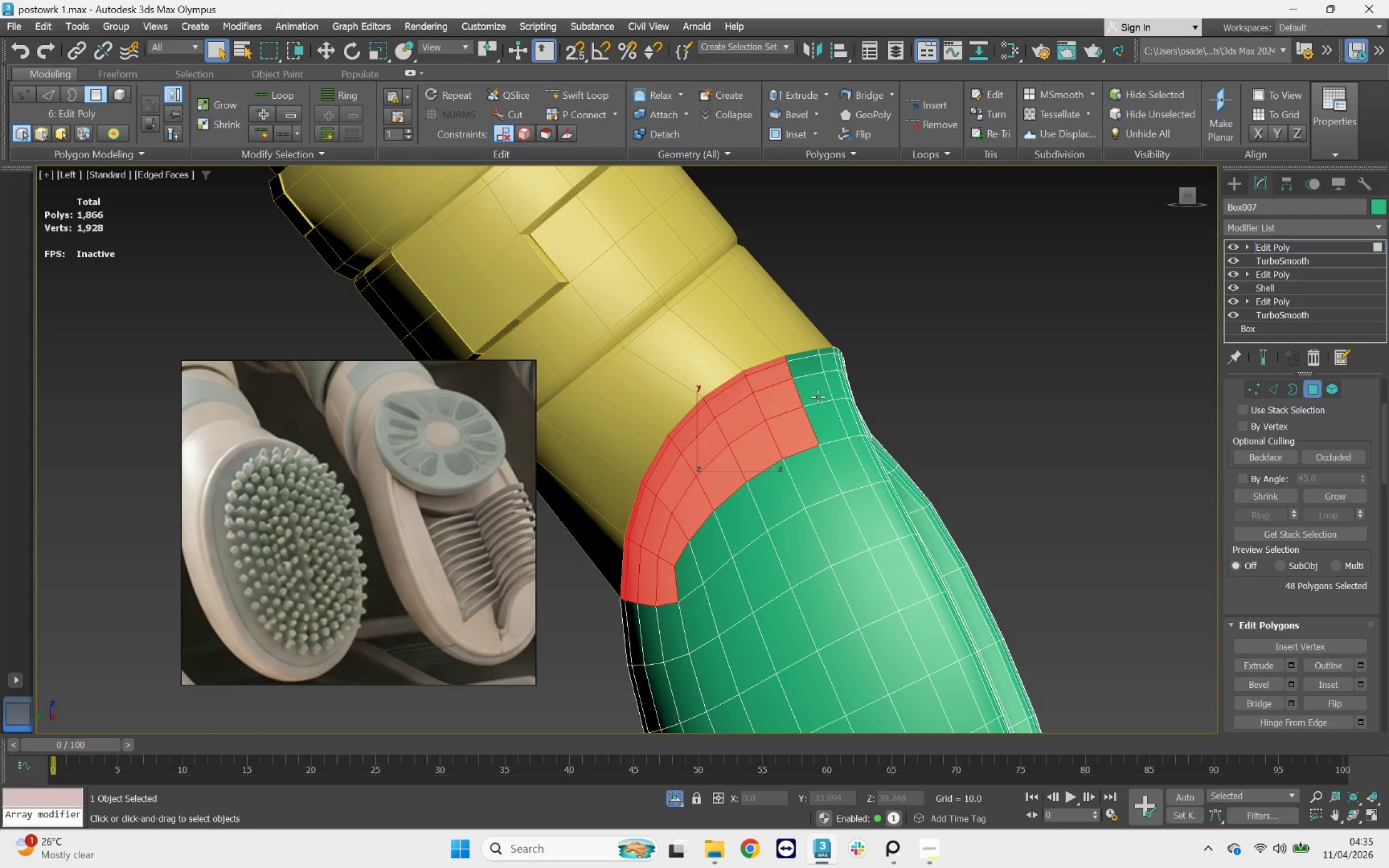 
hold_key(key=AltLeft, duration=2.87)
 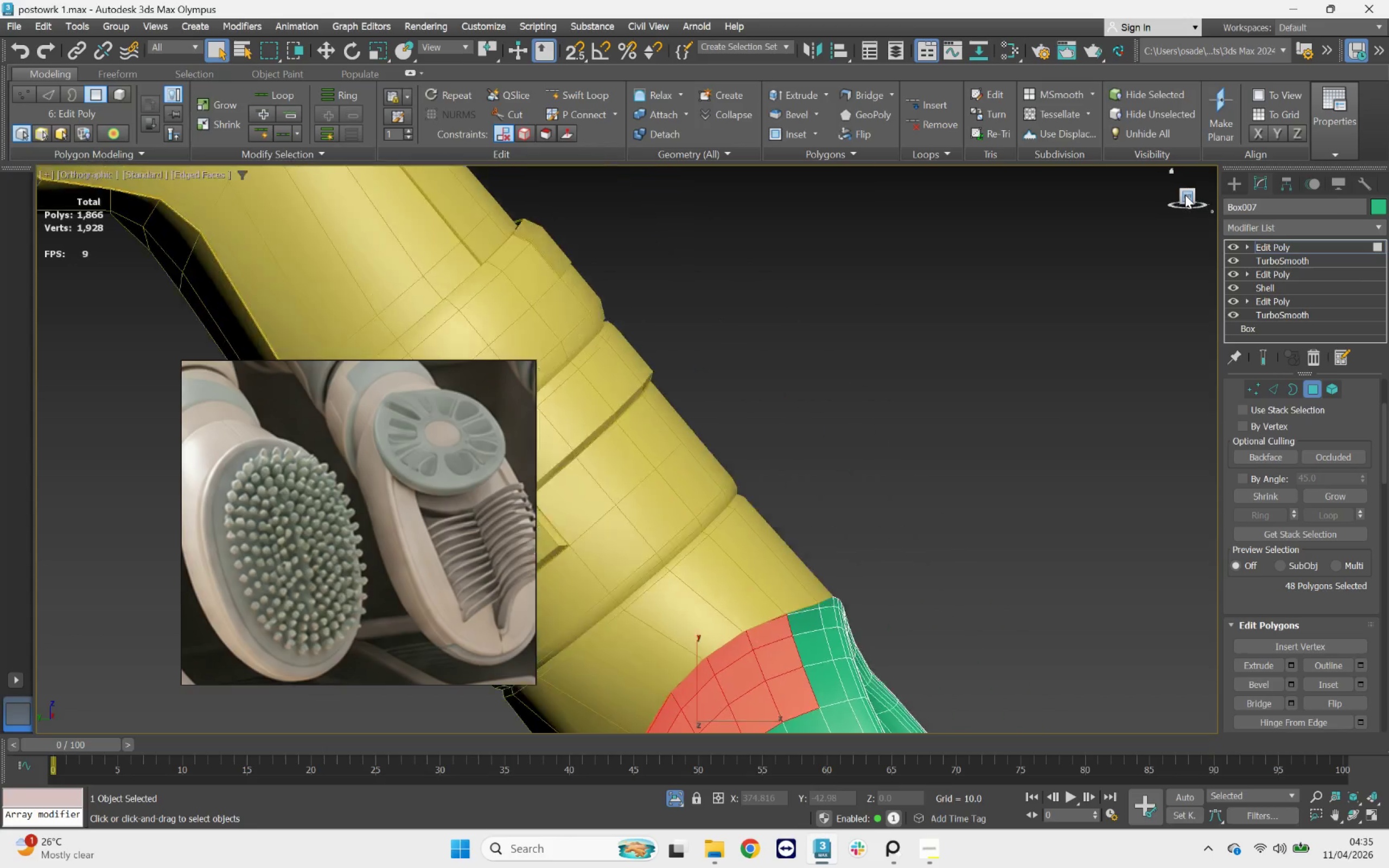 
scroll: coordinate [693, 551], scroll_direction: down, amount: 1.0
 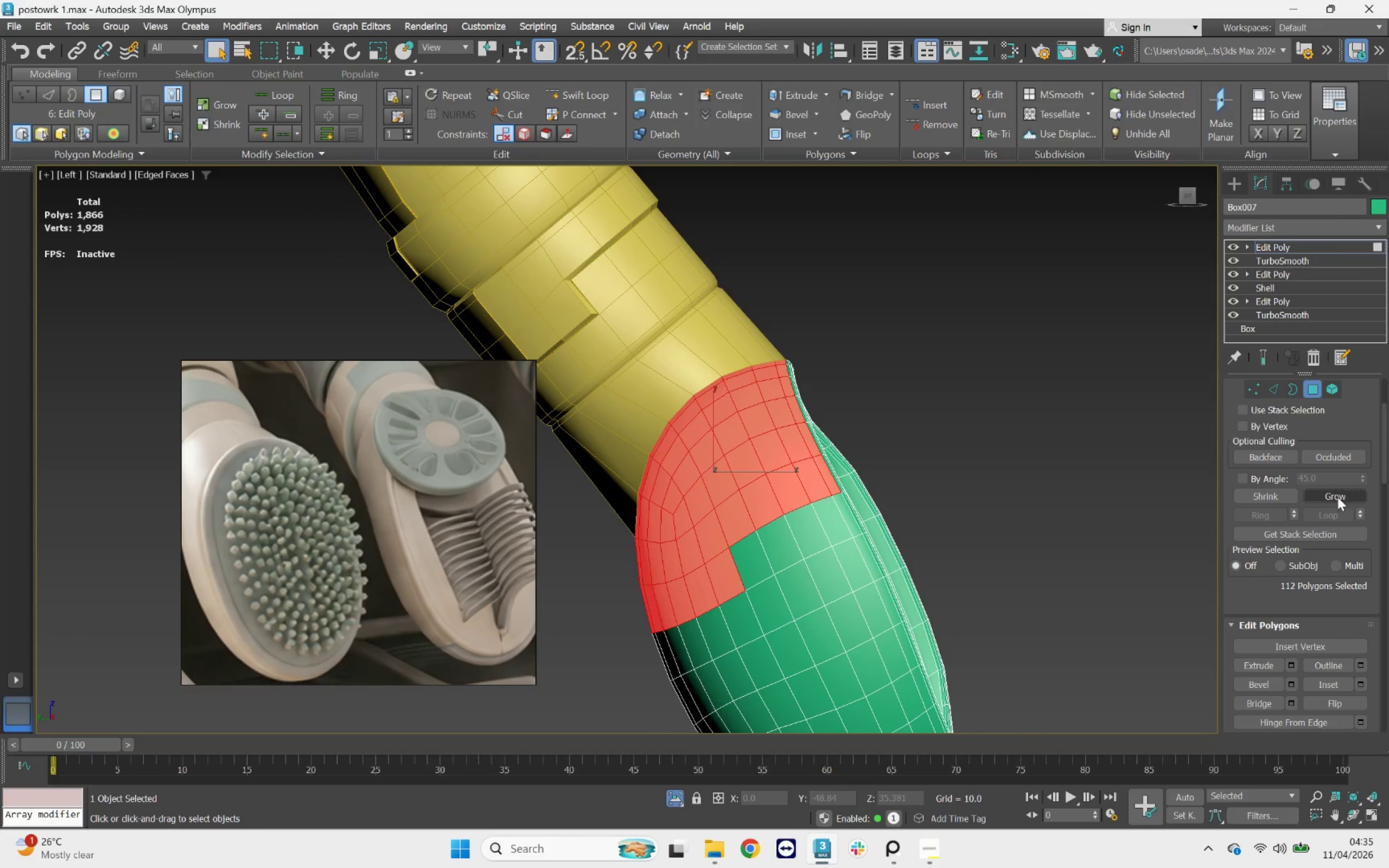 
wait(5.32)
 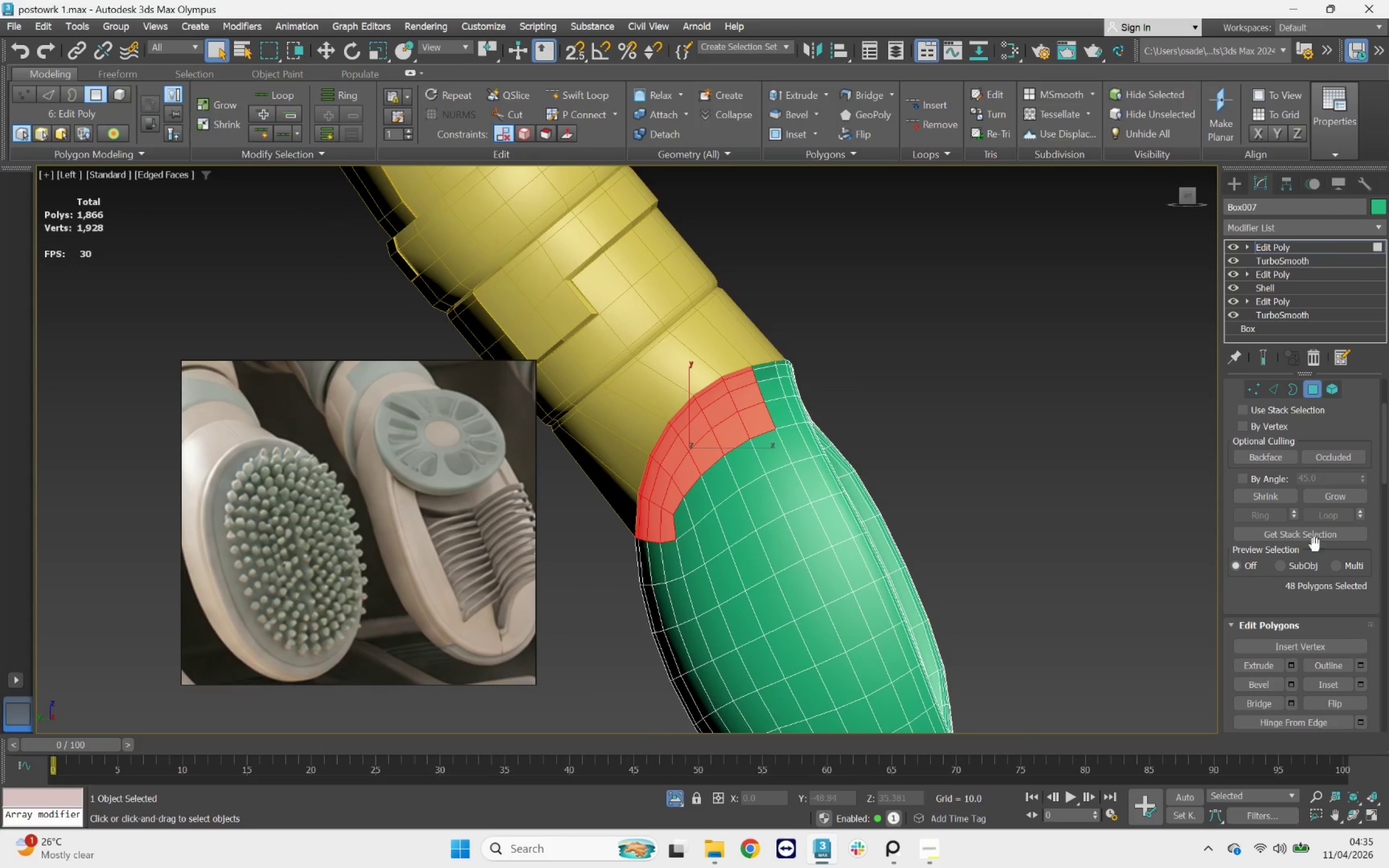 
left_click_drag(start_coordinate=[1003, 637], to_coordinate=[568, 563])
 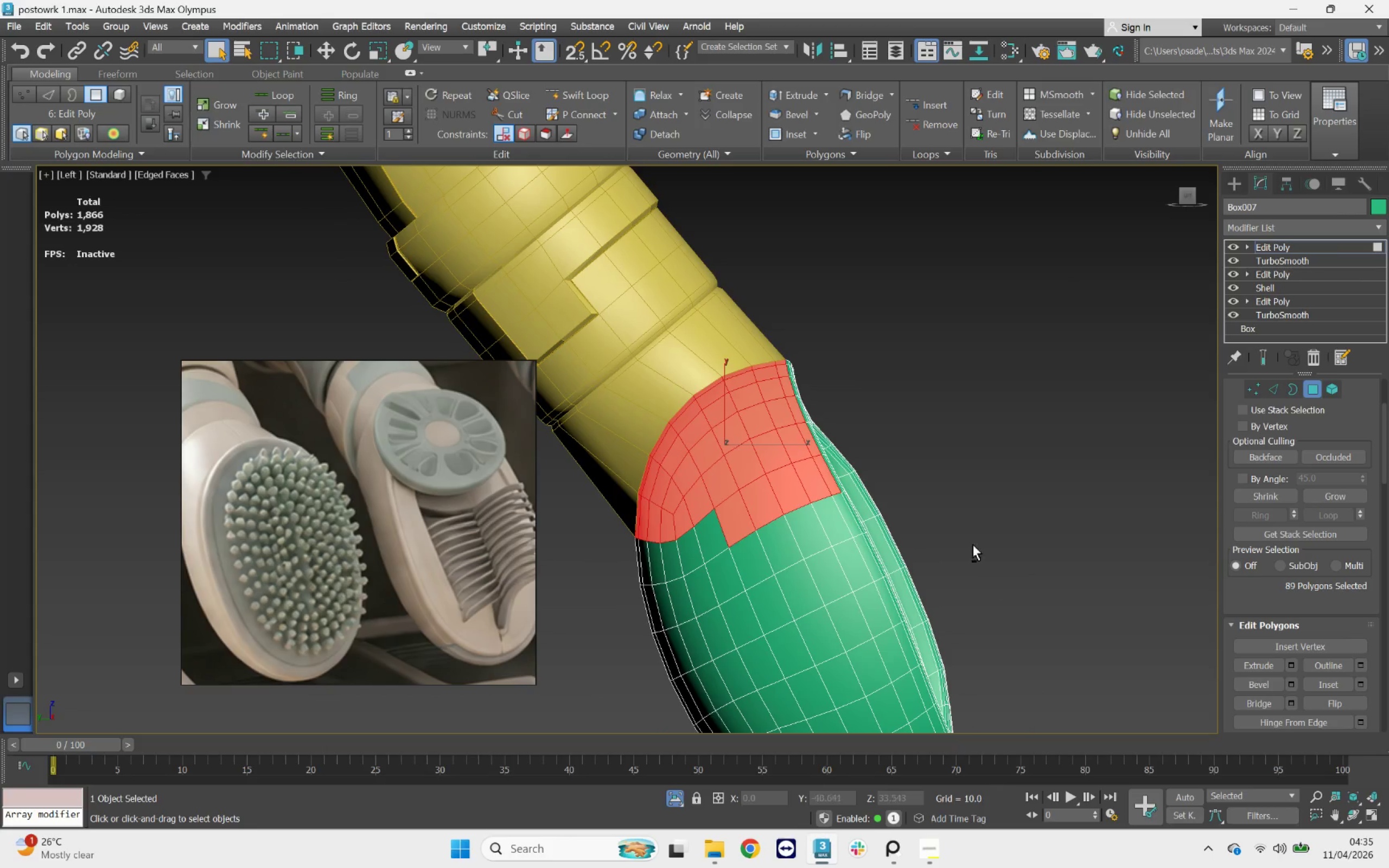 
hold_key(key=AltLeft, duration=3.47)
left_click_drag(start_coordinate=[972, 544], to_coordinate=[743, 505])
 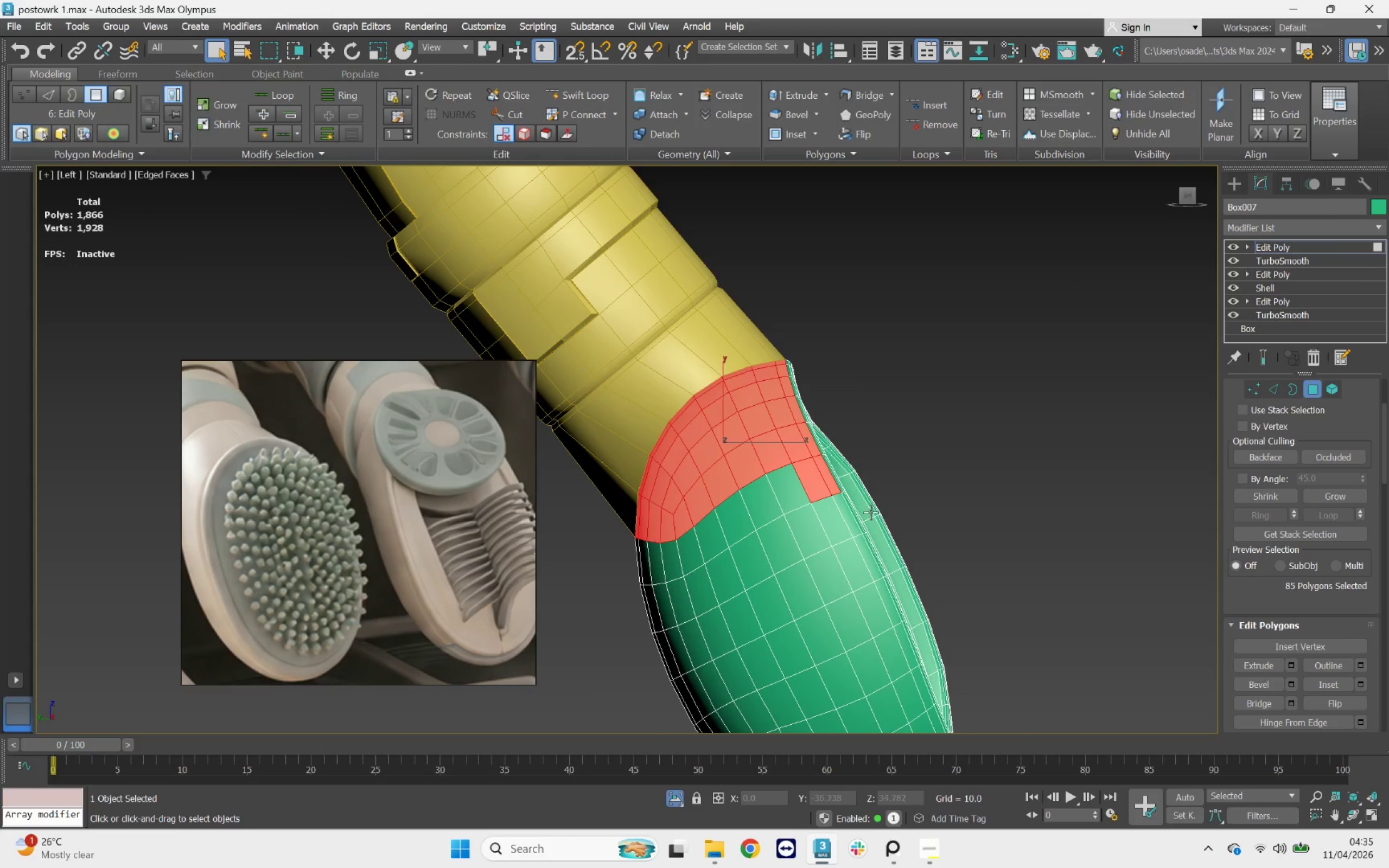 
left_click_drag(start_coordinate=[899, 516], to_coordinate=[794, 481])
 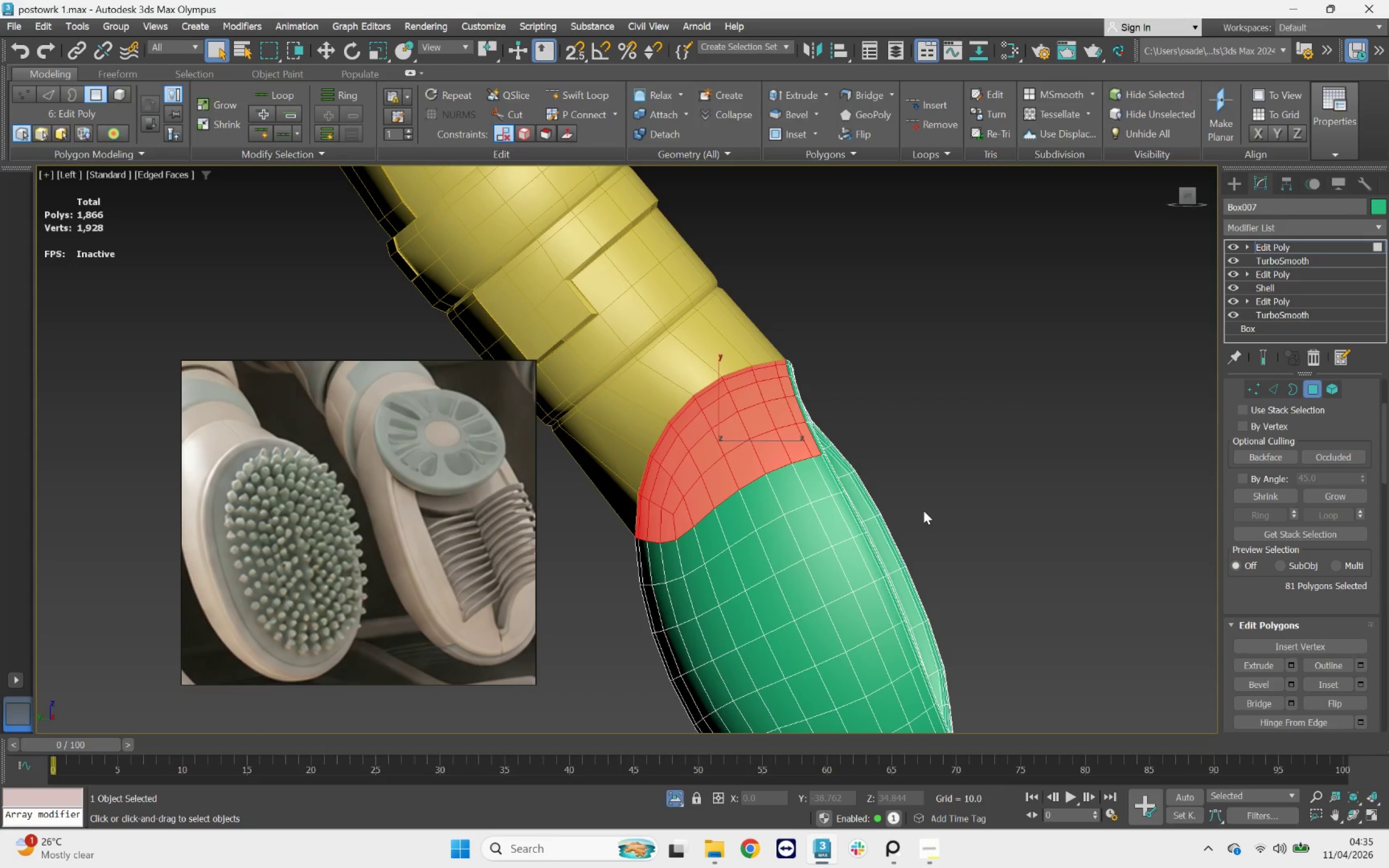 
hold_key(key=AltLeft, duration=1.28)
 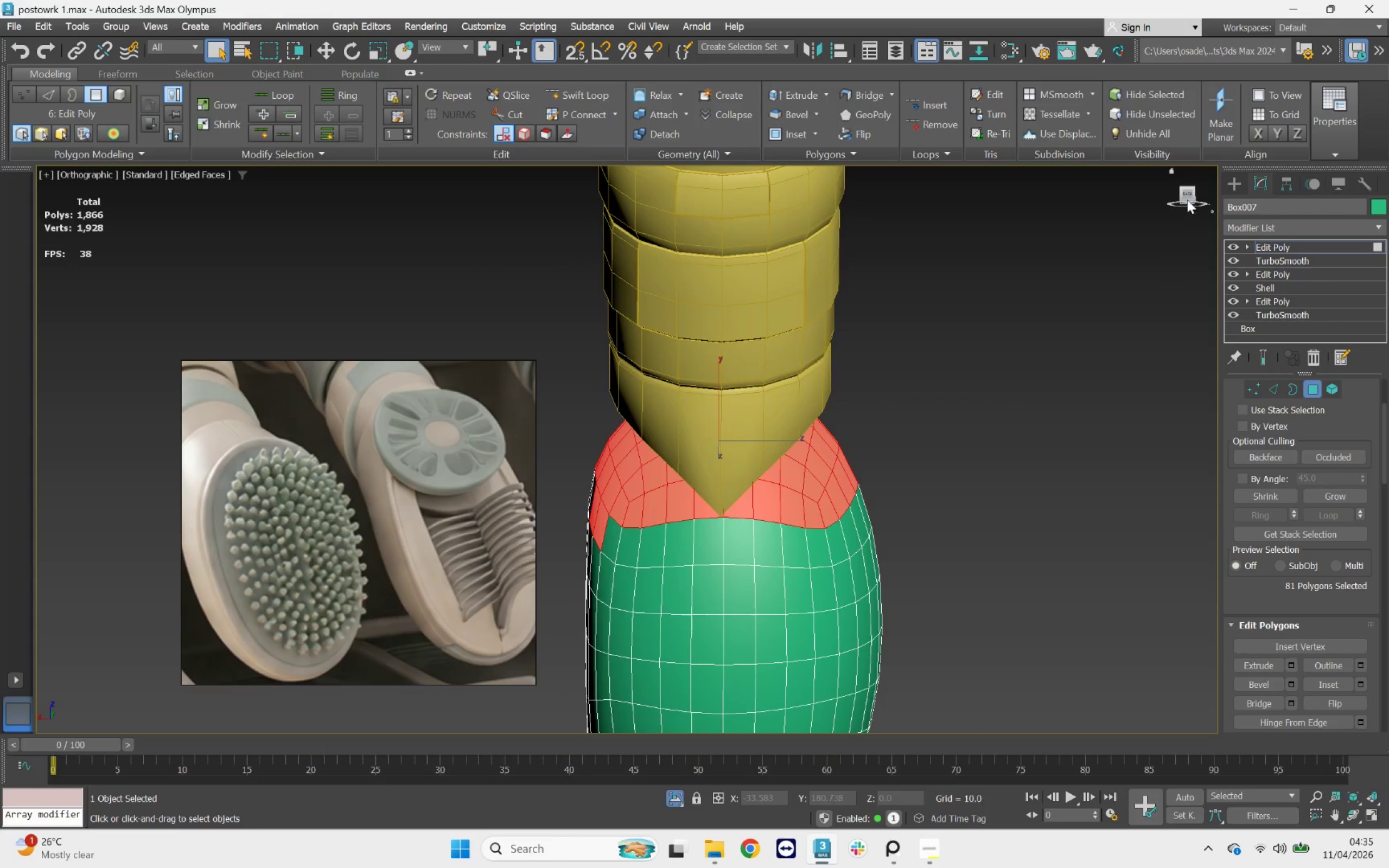 
left_click([1187, 195])
 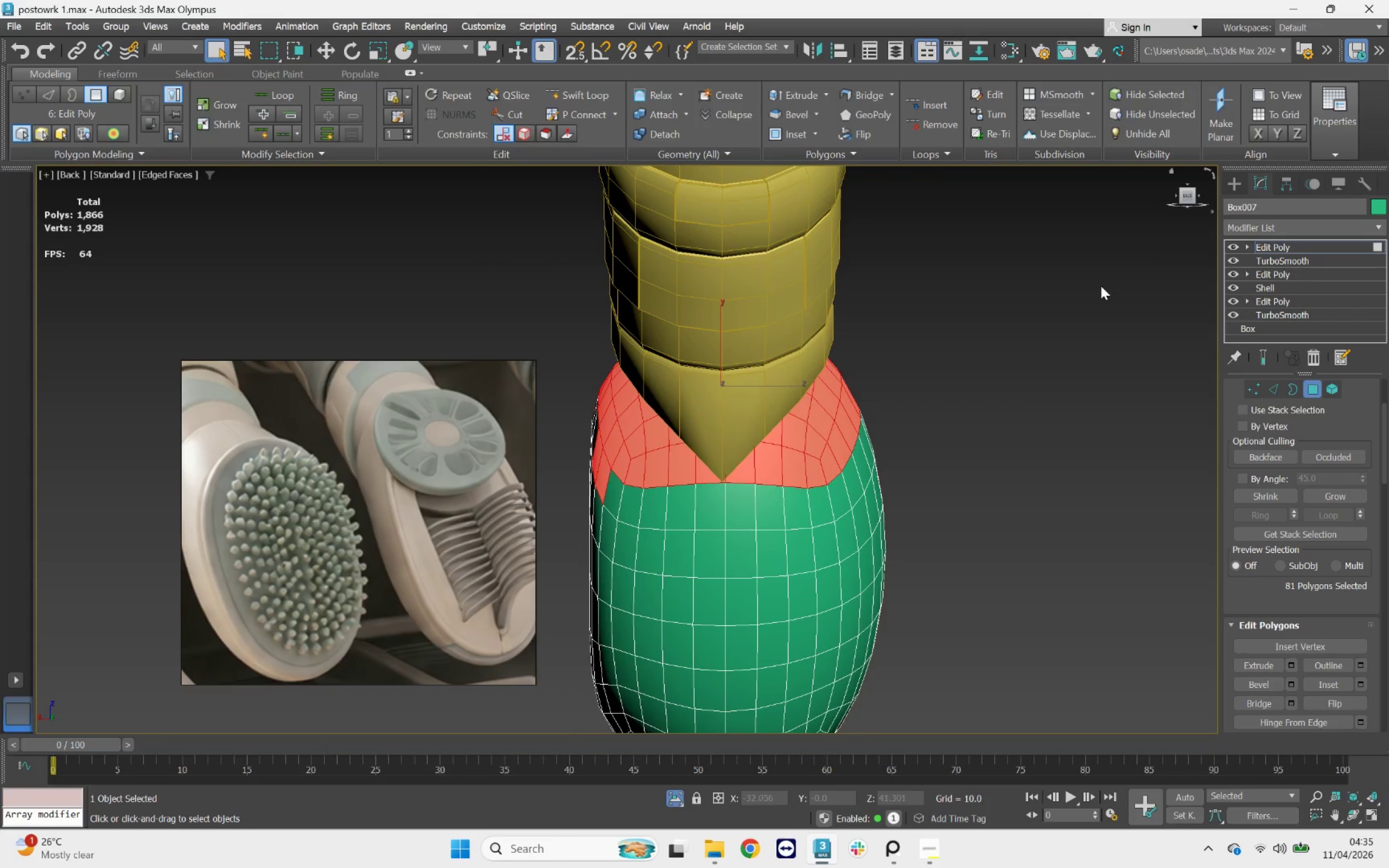 
key(Alt+AltLeft)
 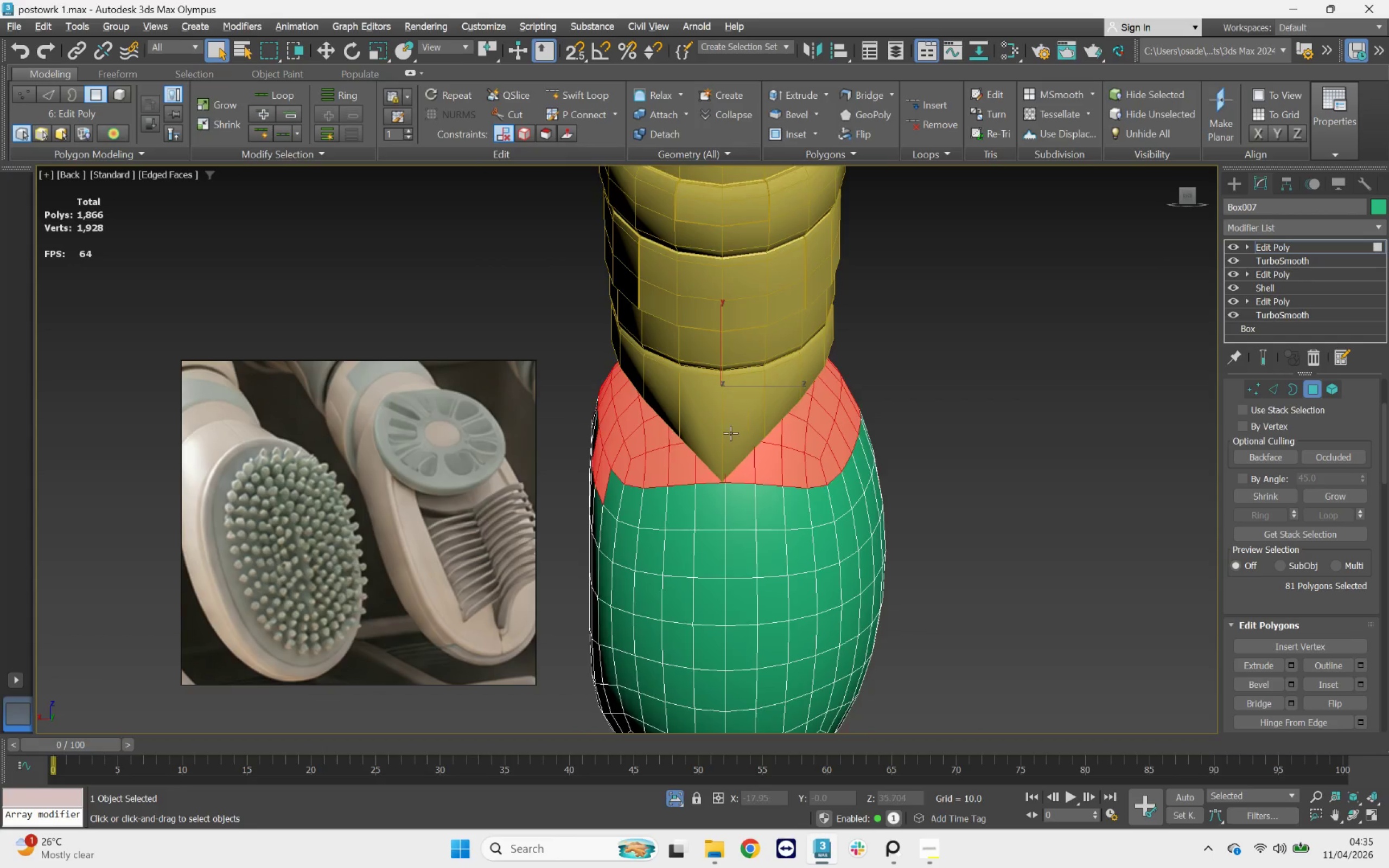 
scroll: coordinate [750, 469], scroll_direction: up, amount: 4.0
 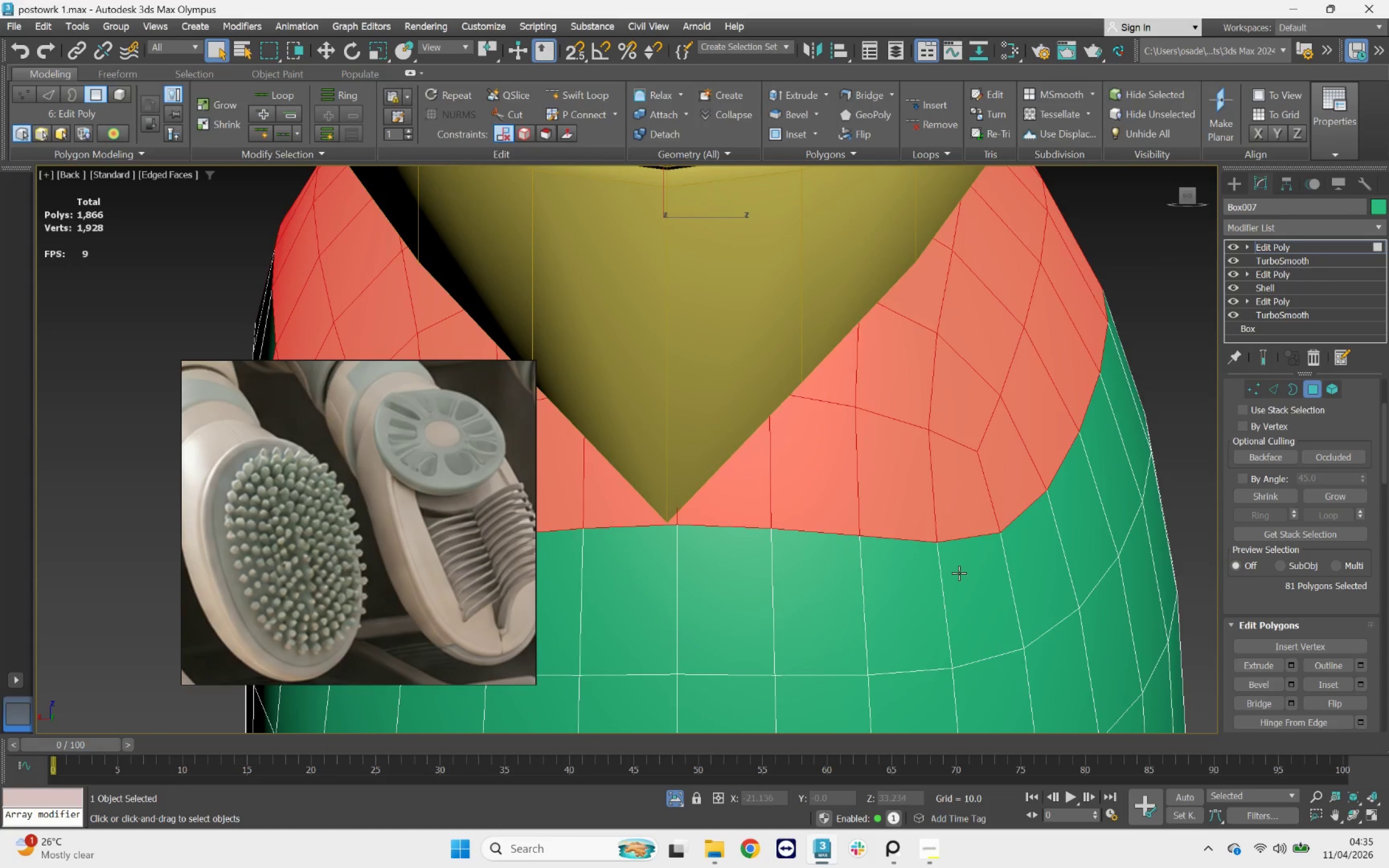 
hold_key(key=AltLeft, duration=4.4)
left_click_drag(start_coordinate=[926, 610], to_coordinate=[821, 440])
 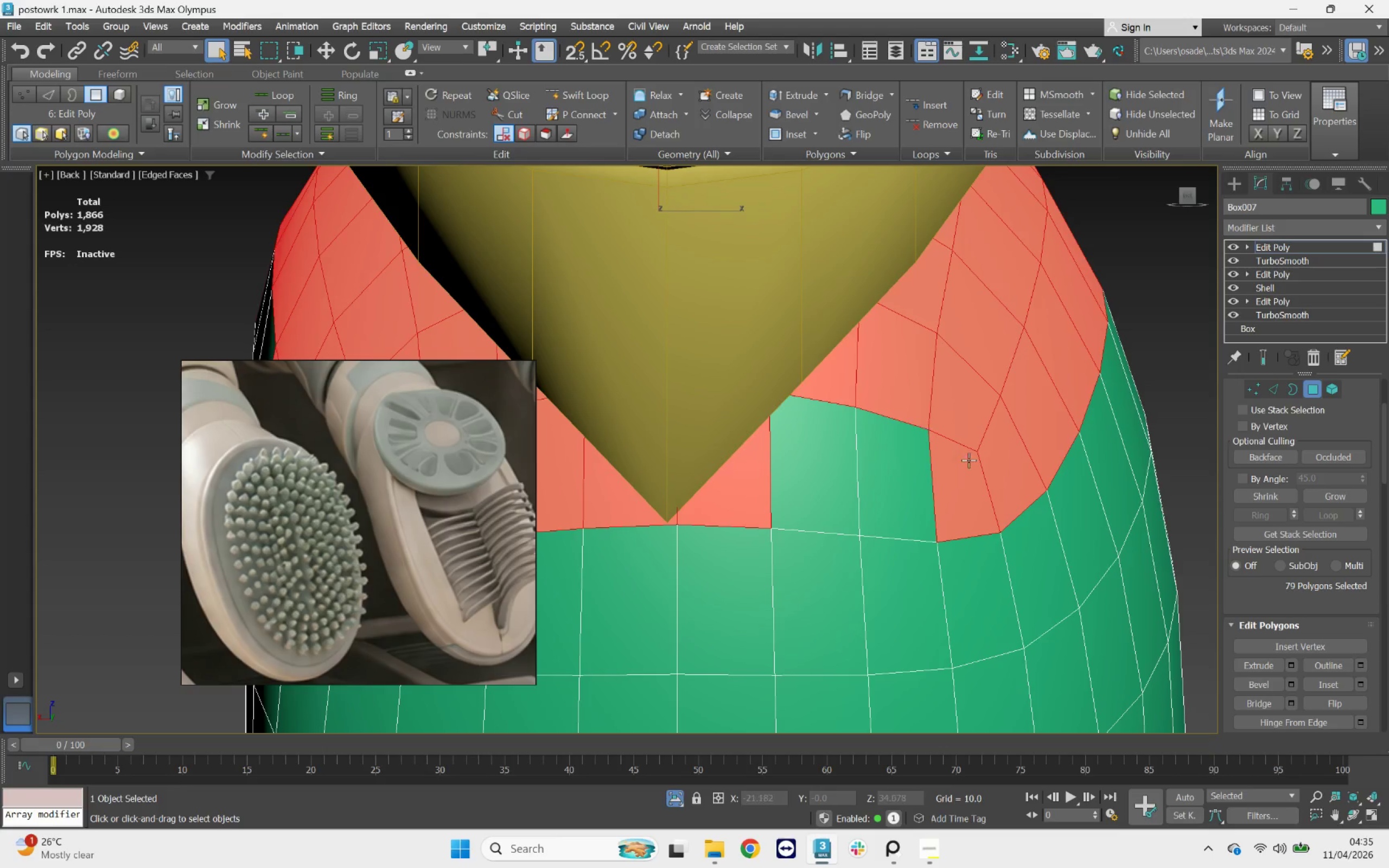 
hold_key(key=AltLeft, duration=1.71)
left_click_drag(start_coordinate=[1076, 533], to_coordinate=[910, 376])
 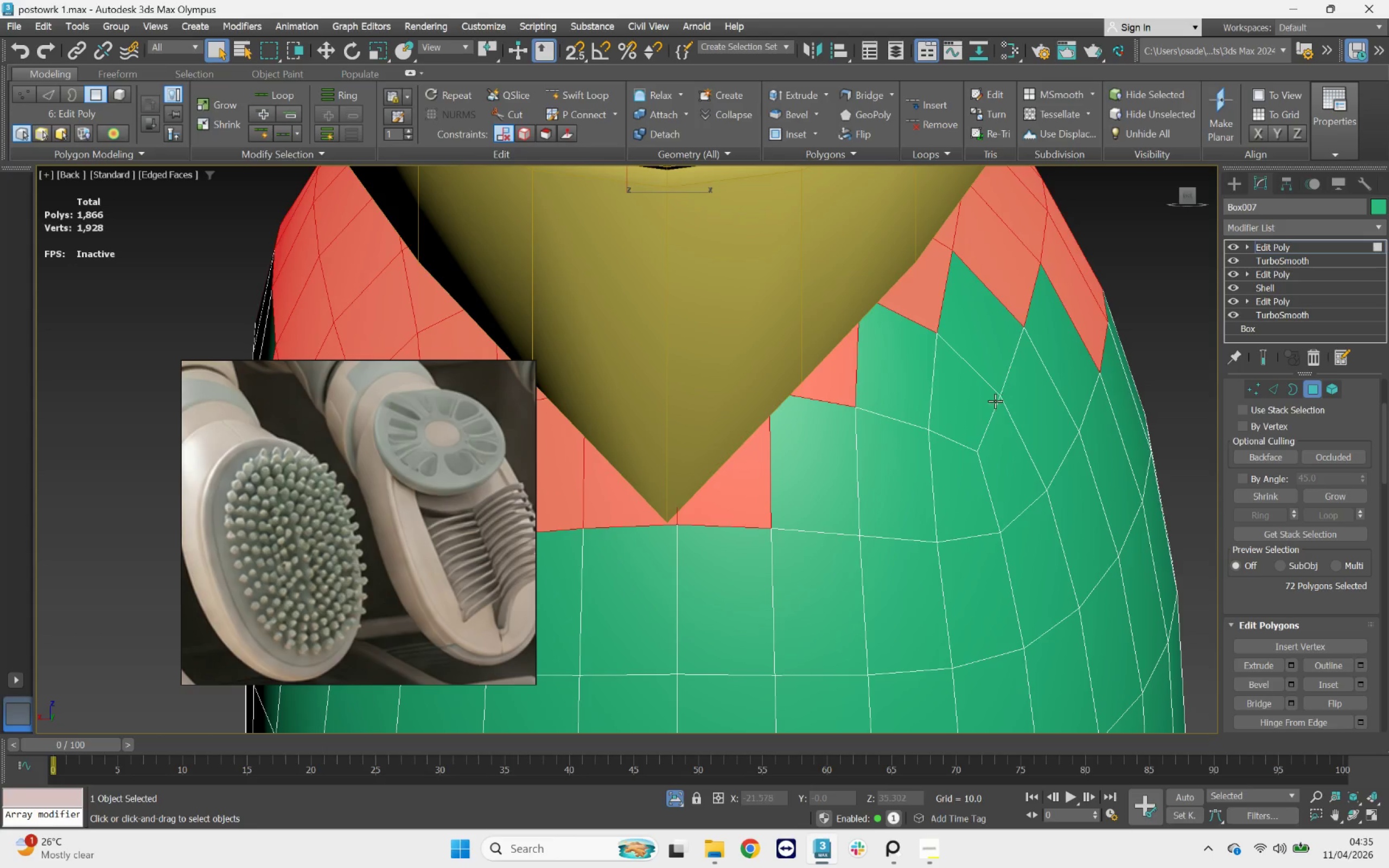 
scroll: coordinate [1004, 401], scroll_direction: down, amount: 1.0
 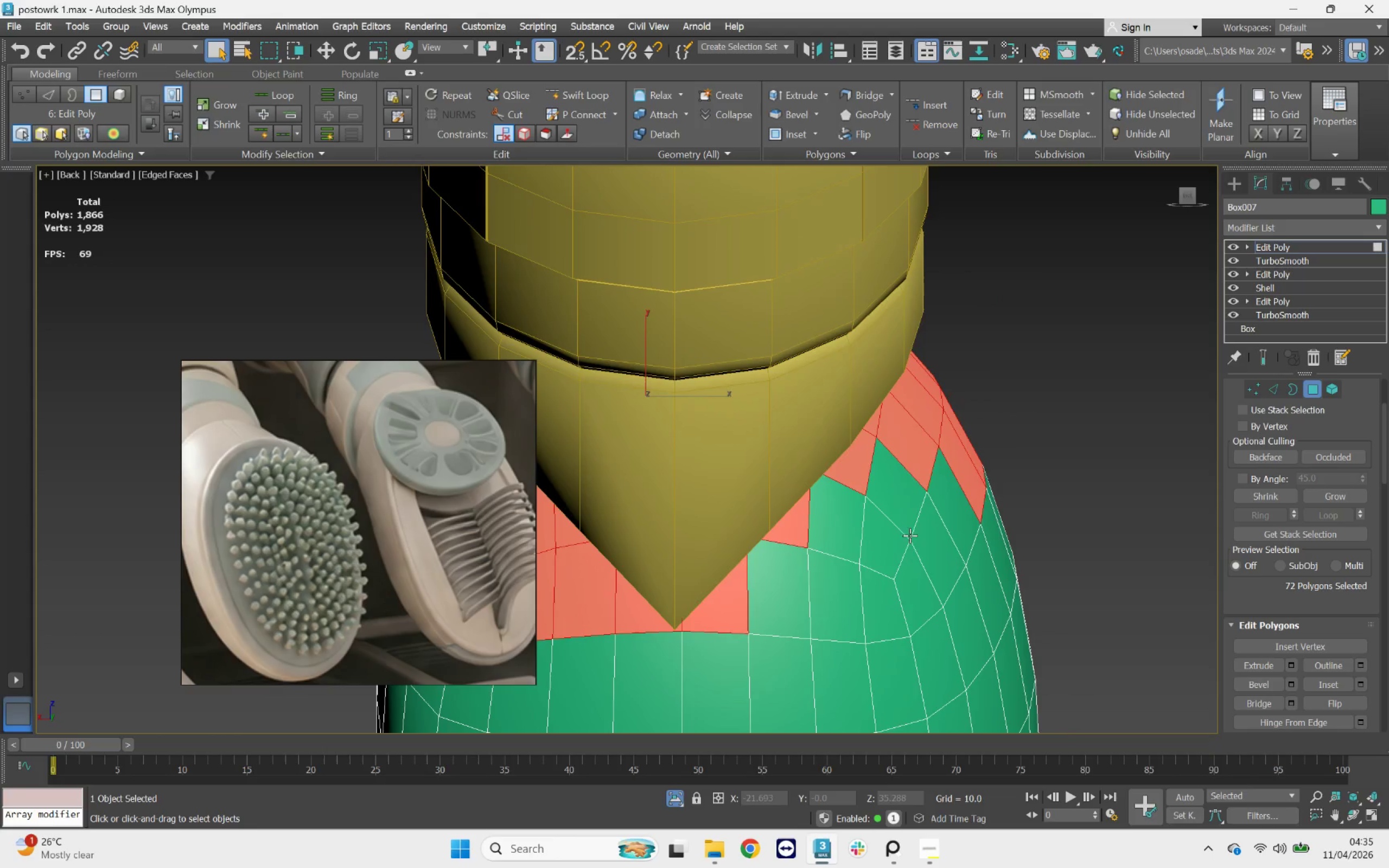 
hold_key(key=AltLeft, duration=3.23)
 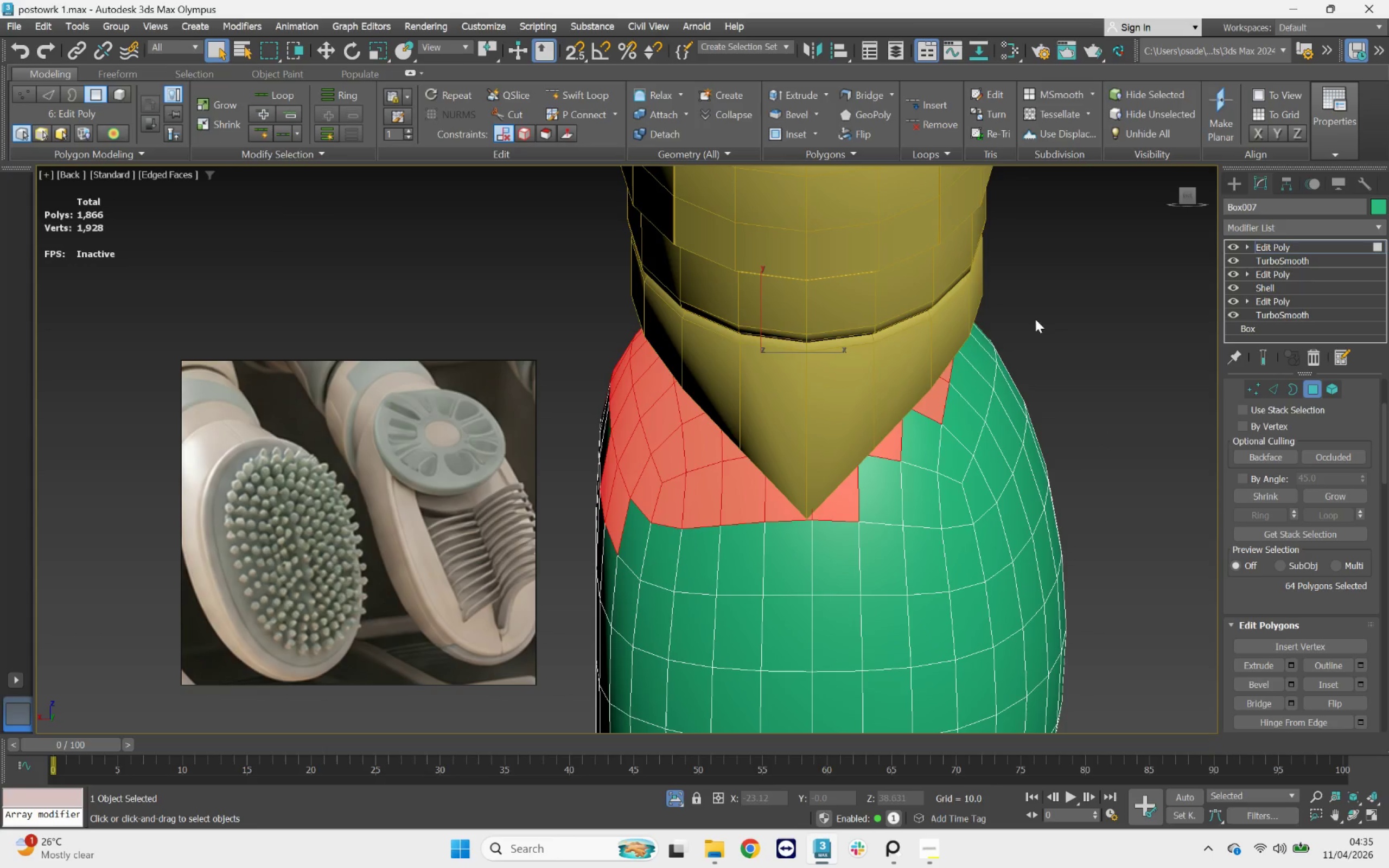 
scroll: coordinate [907, 414], scroll_direction: up, amount: 1.0
 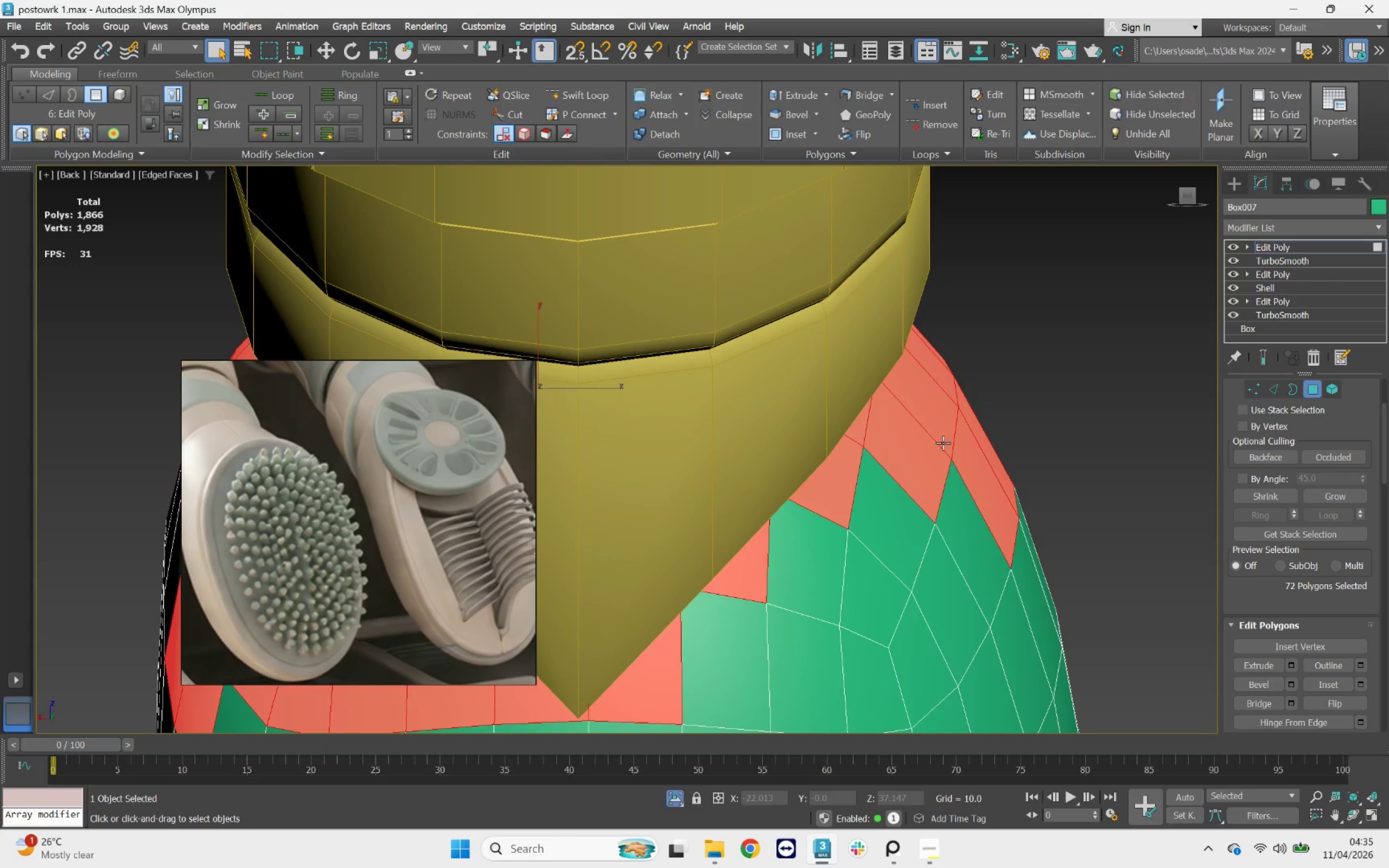 
left_click_drag(start_coordinate=[1108, 582], to_coordinate=[921, 371])
 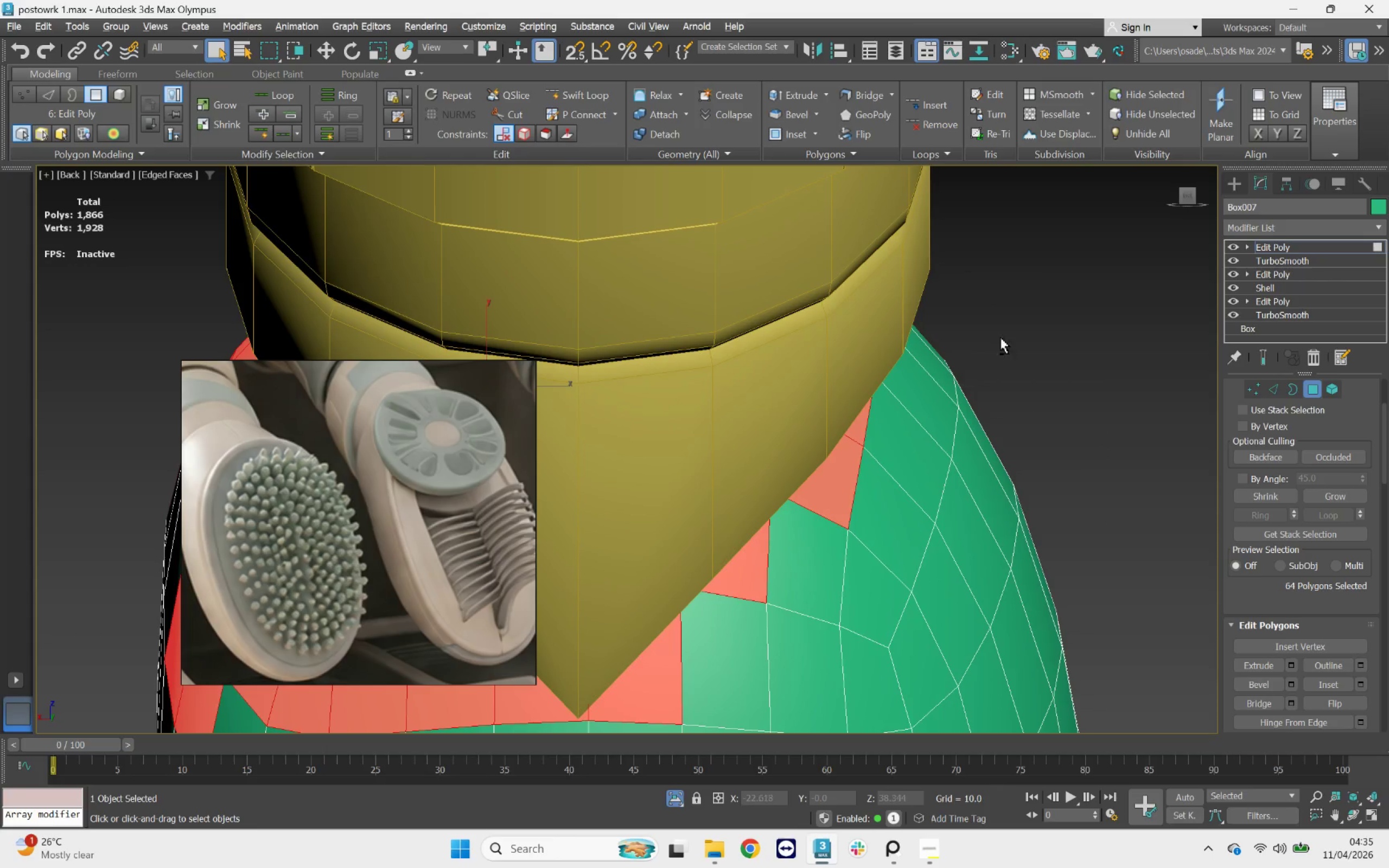 
scroll: coordinate [1035, 319], scroll_direction: down, amount: 2.0
 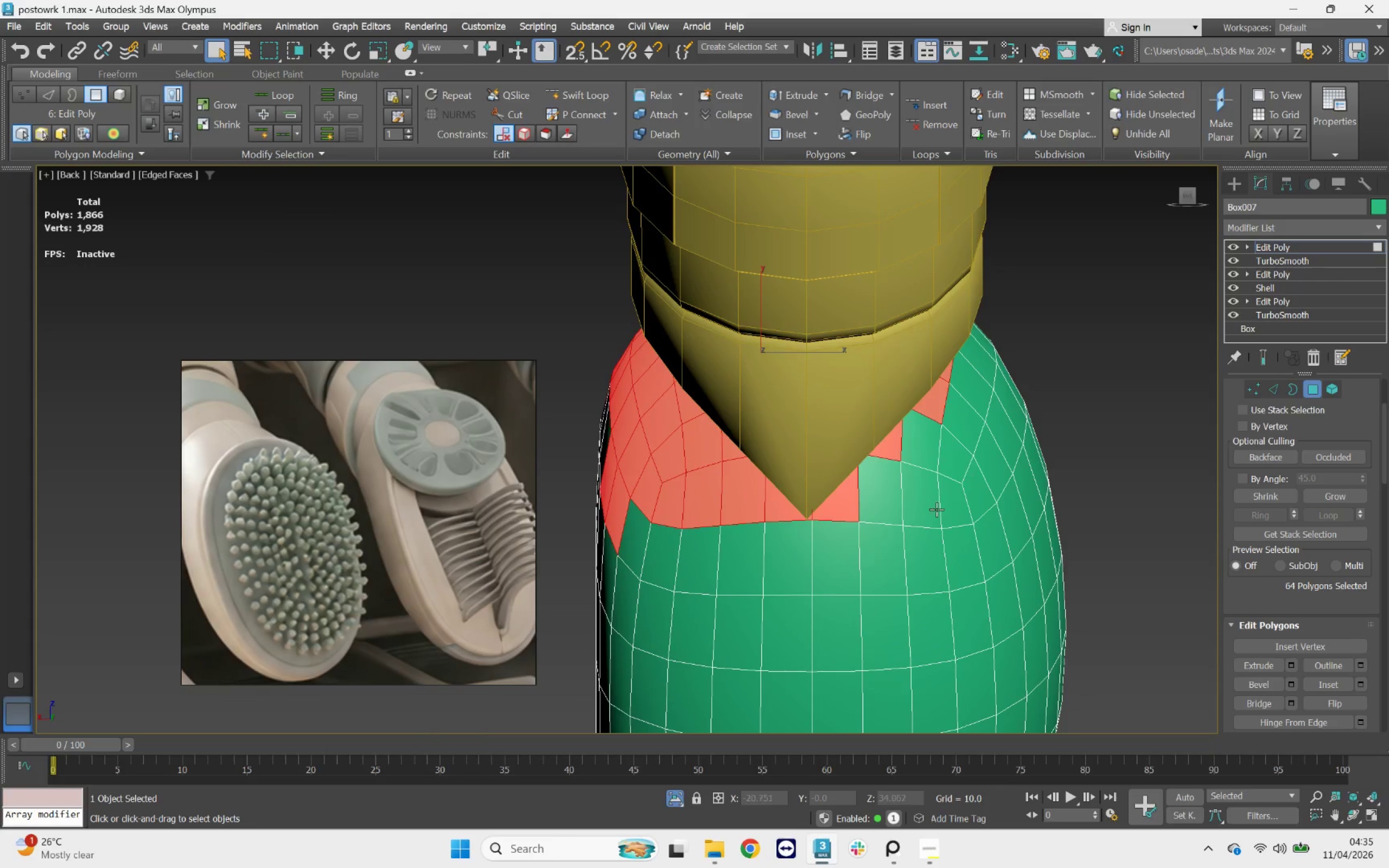 
hold_key(key=AltLeft, duration=2.37)
left_click_drag(start_coordinate=[779, 585], to_coordinate=[643, 518])
 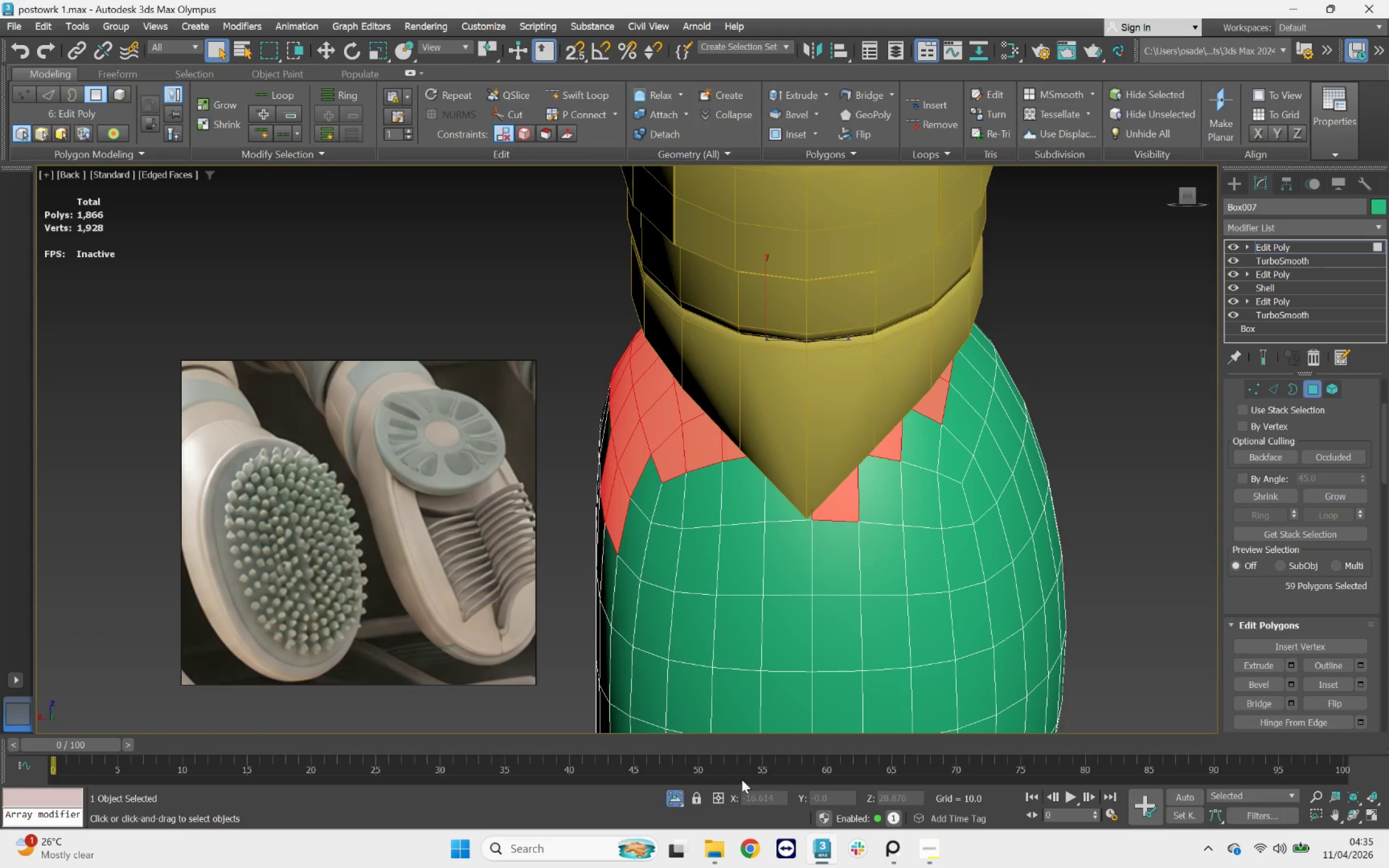 
left_click([668, 799])
 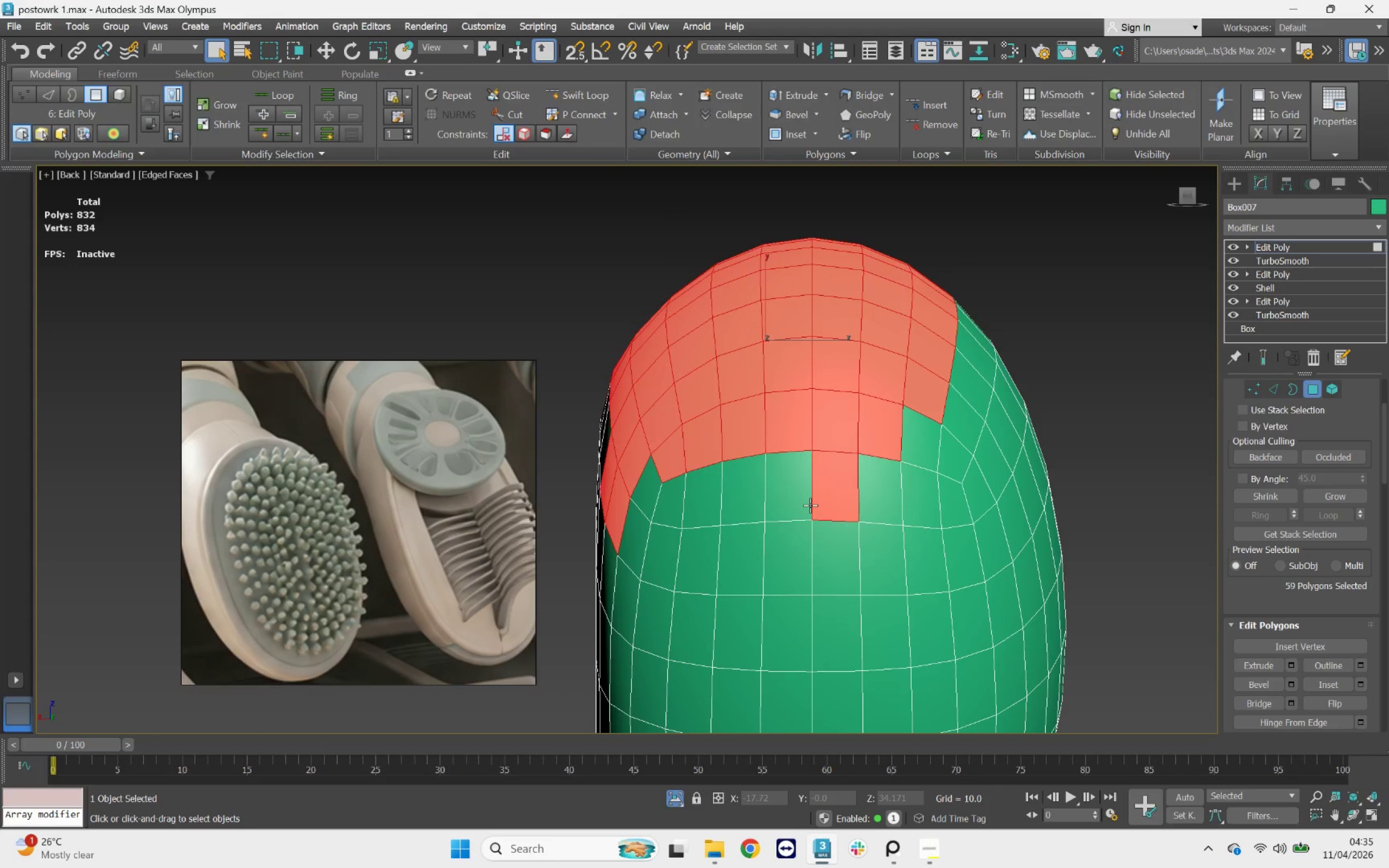 
key(Control+Z)
 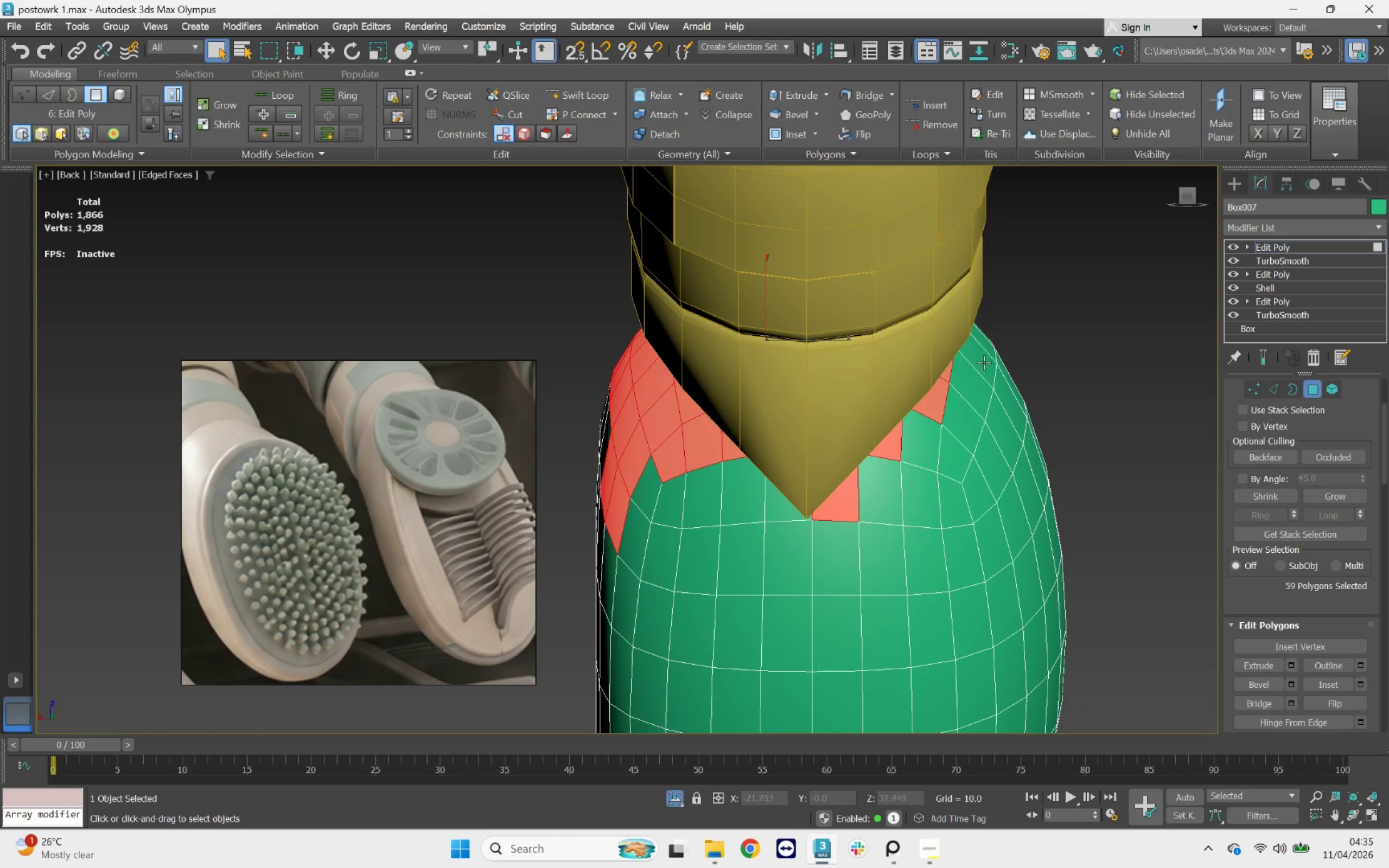 
scroll: coordinate [959, 339], scroll_direction: up, amount: 2.0
 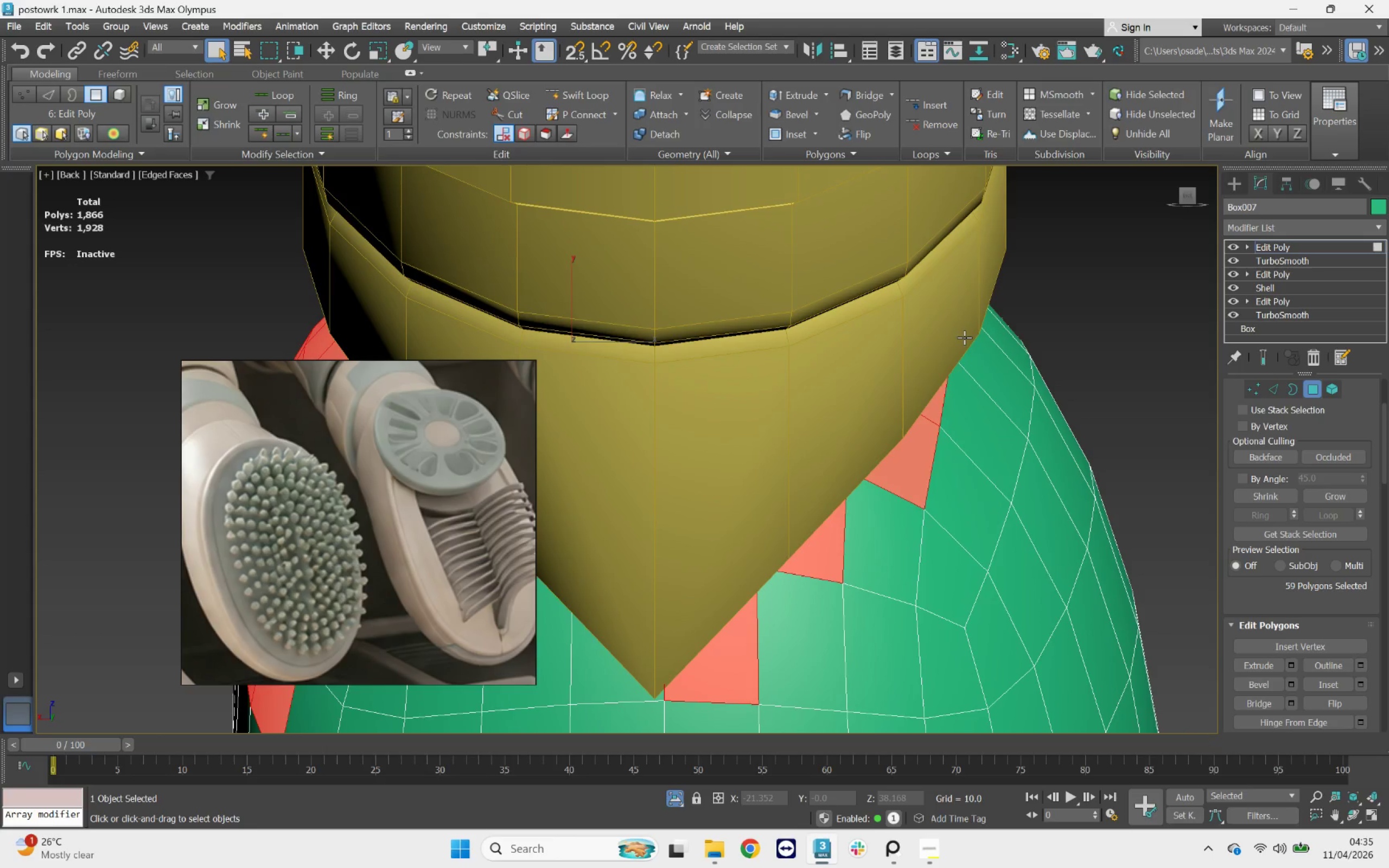 
scroll: coordinate [964, 337], scroll_direction: down, amount: 1.0
 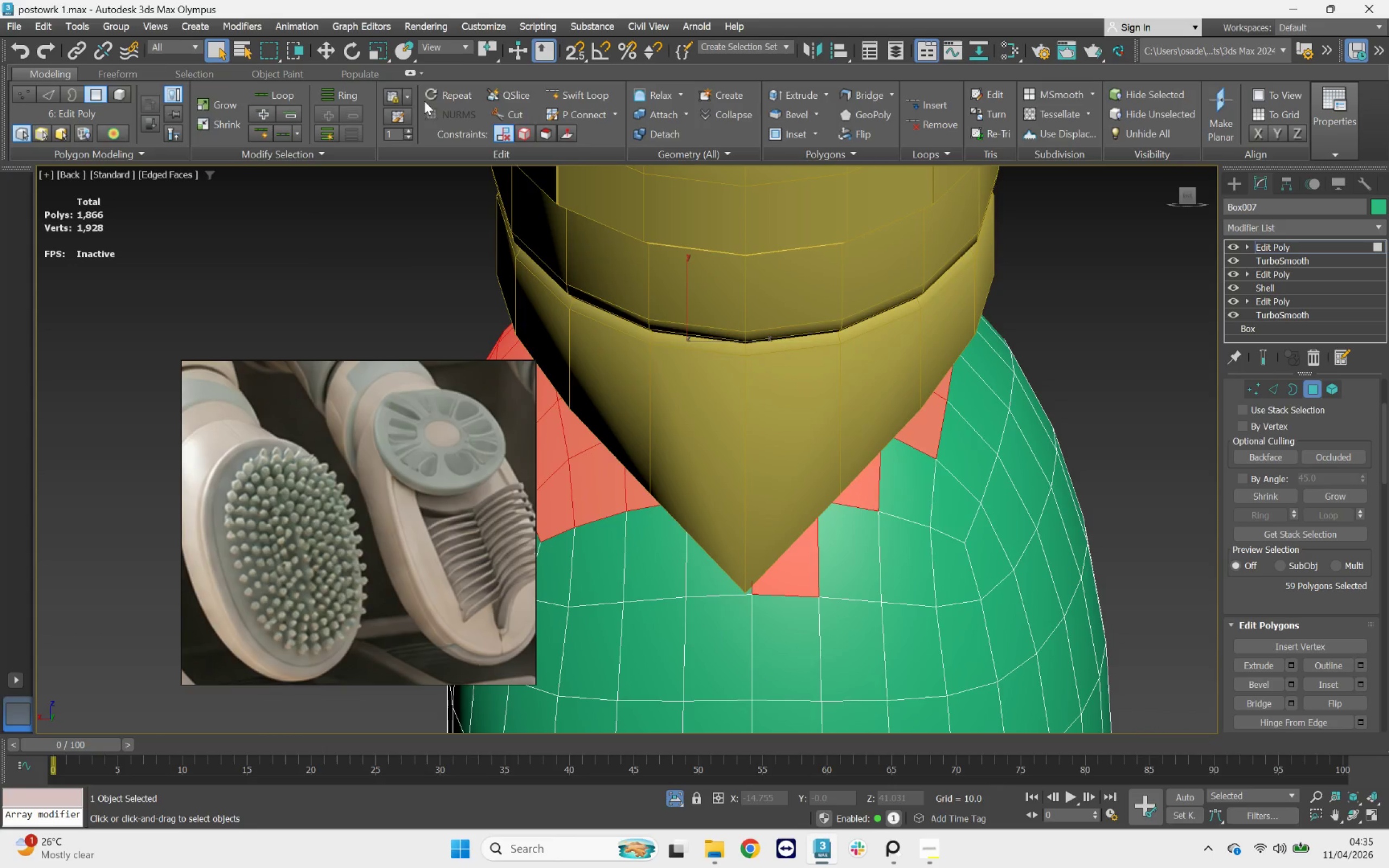 
left_click([504, 114])
 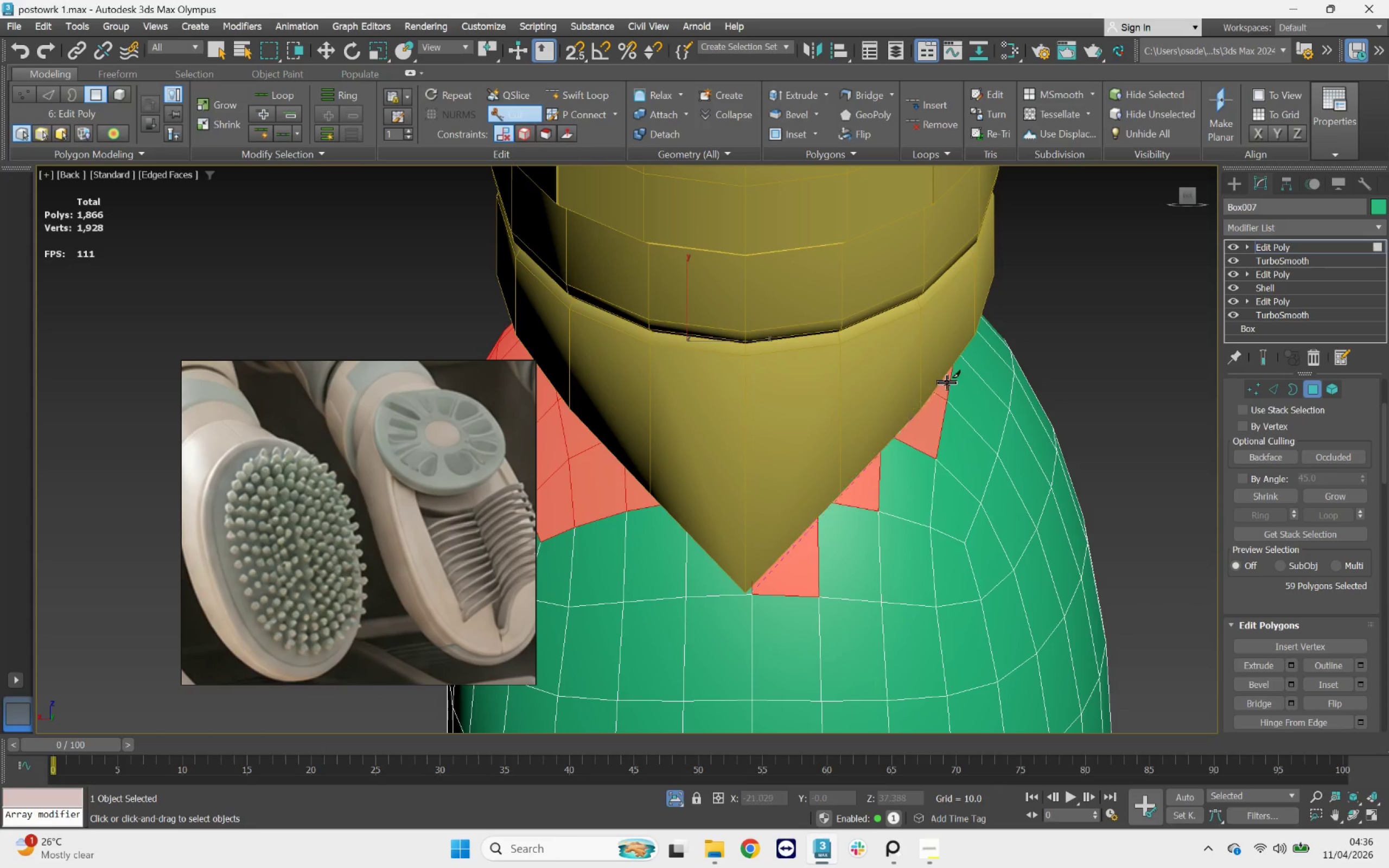 
wait(9.17)
 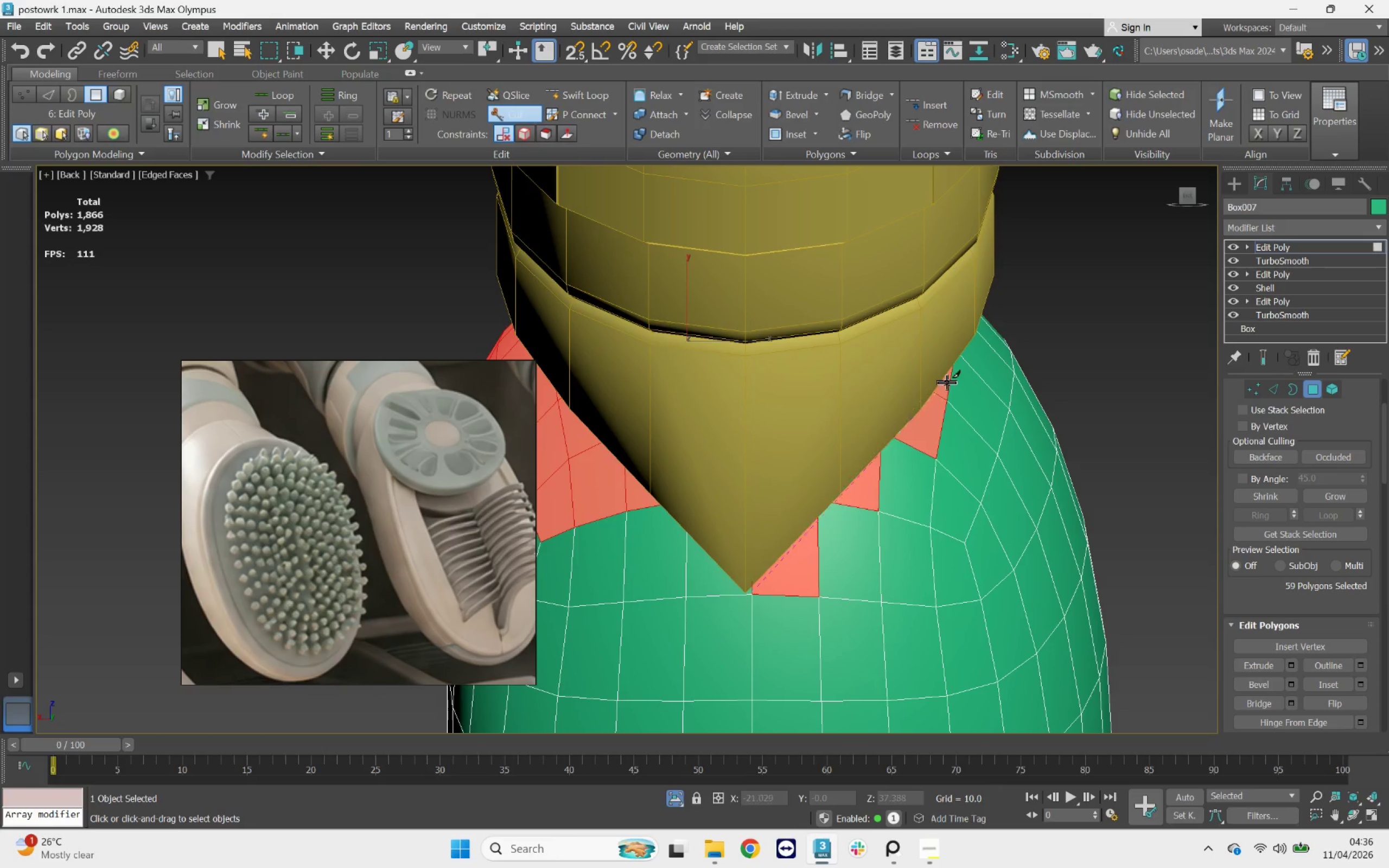 
left_click([925, 409])
 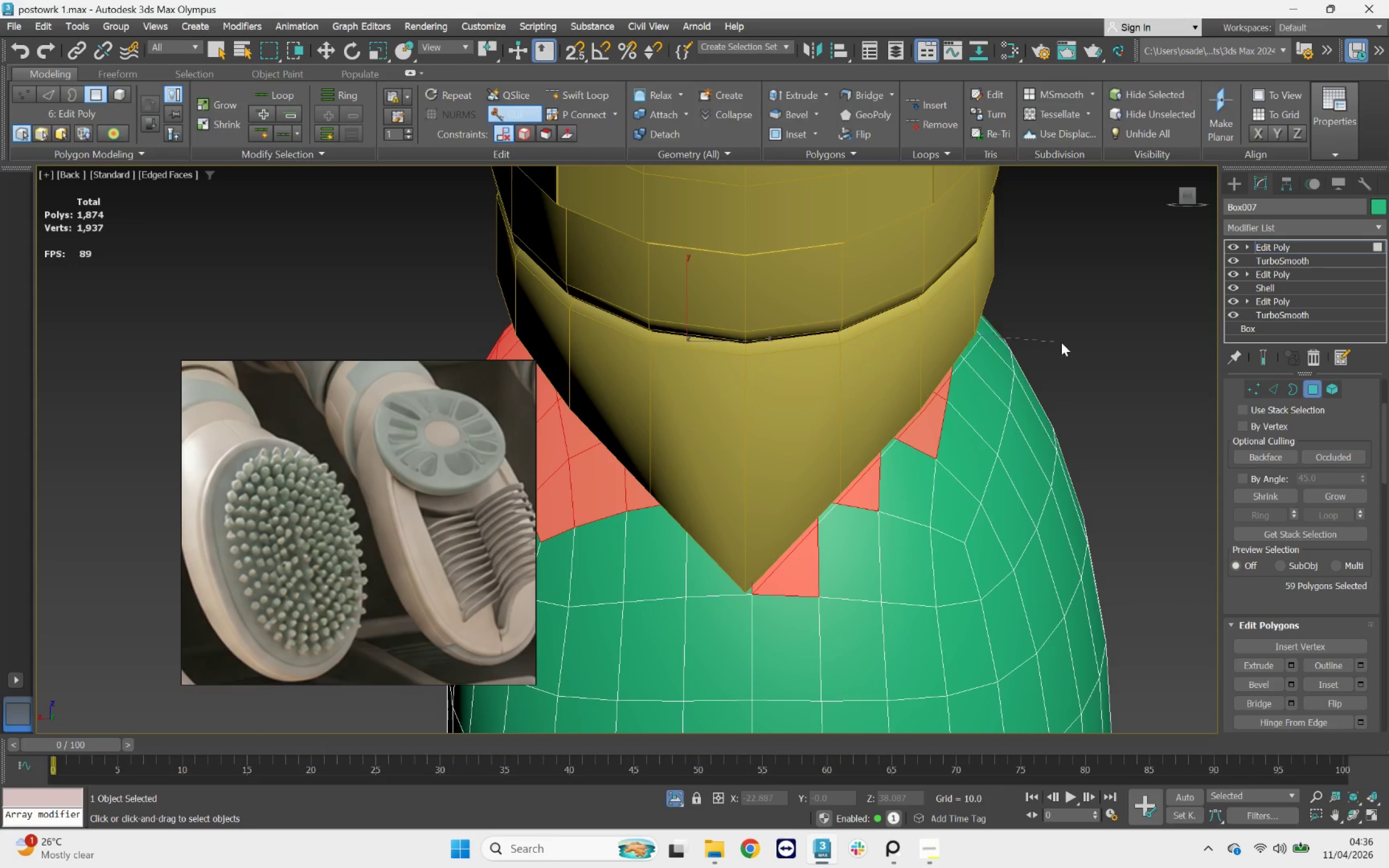 
hold_key(key=AltLeft, duration=1.34)
 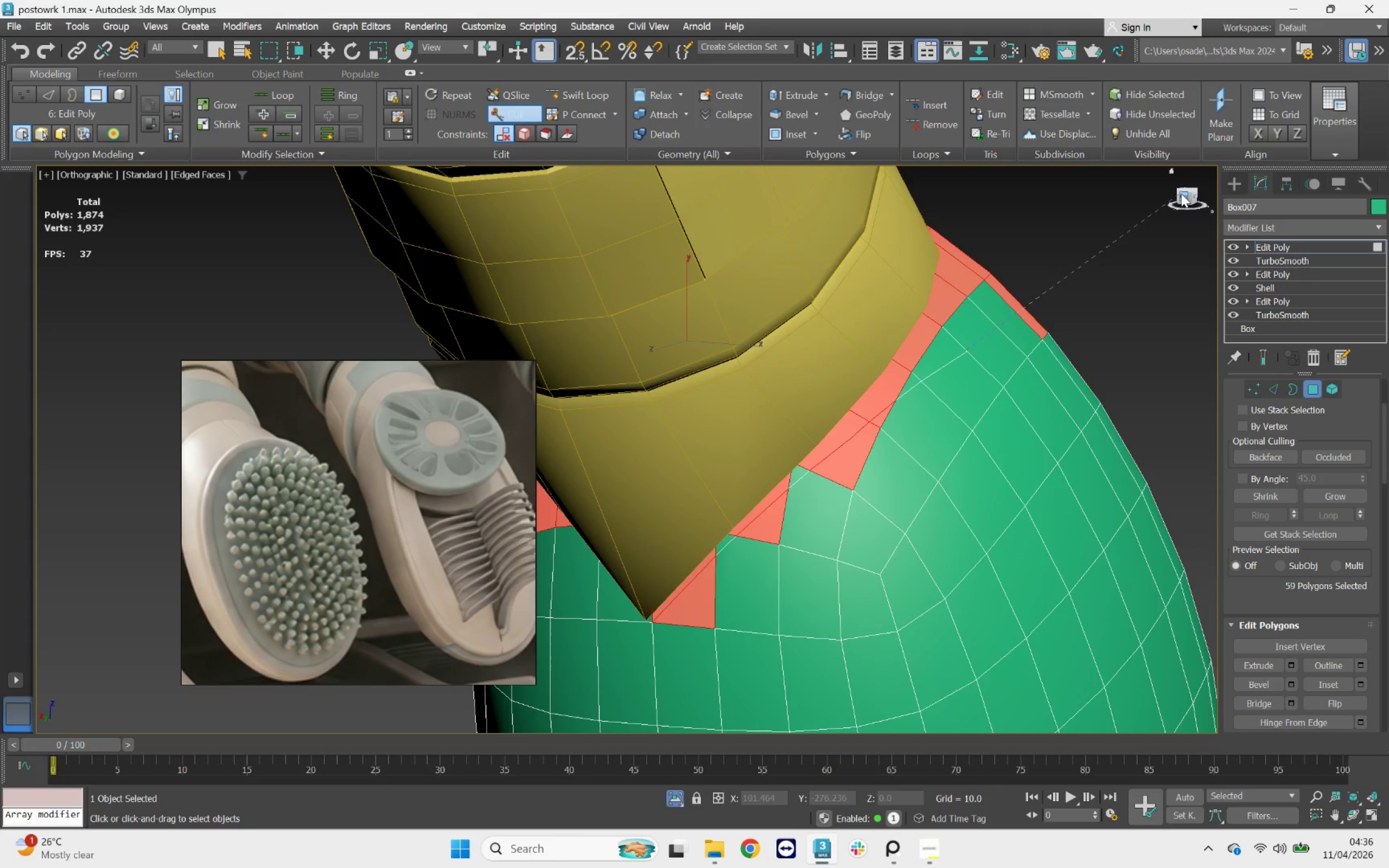 
left_click([1184, 195])
 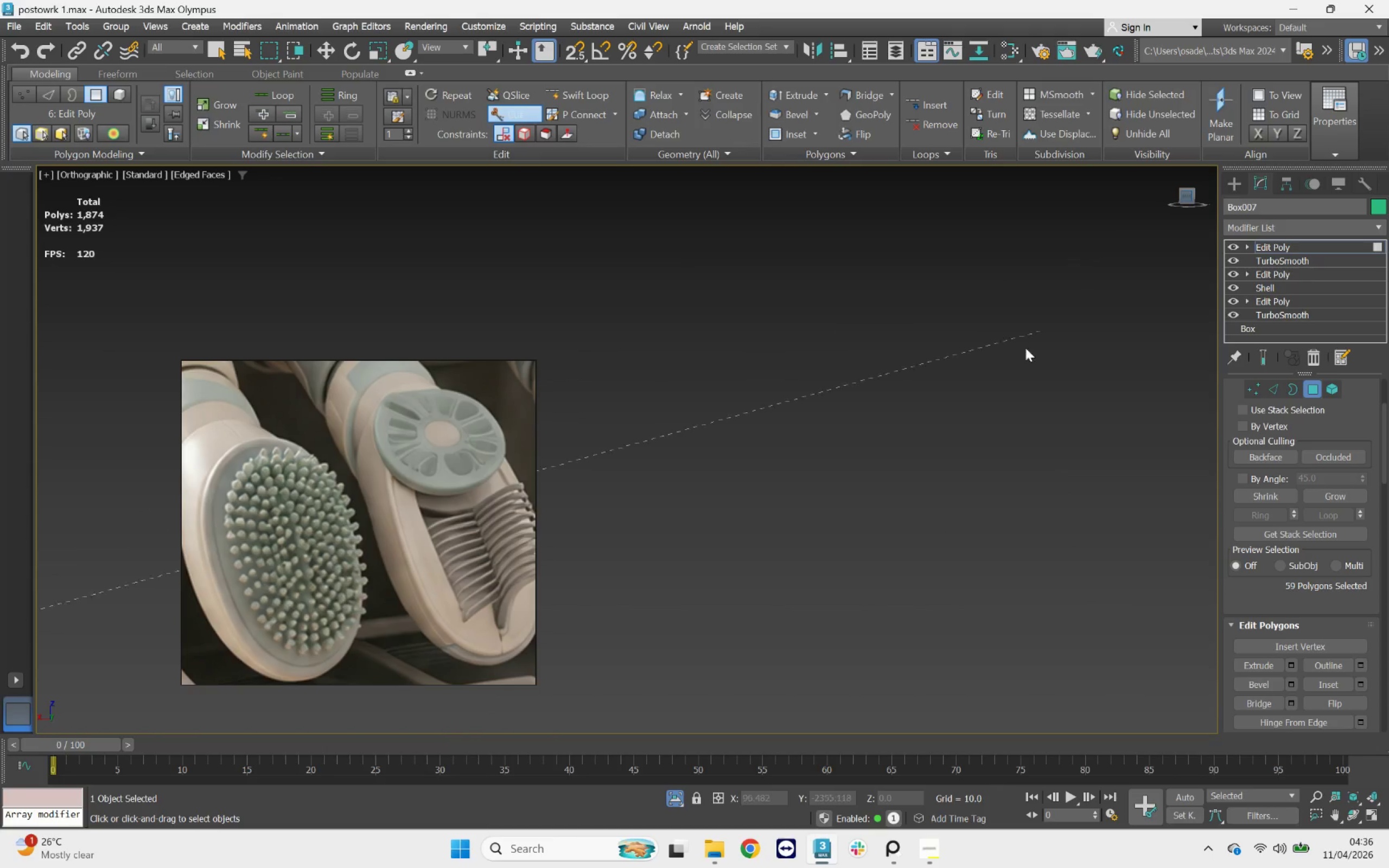 
scroll: coordinate [887, 416], scroll_direction: down, amount: 10.0
 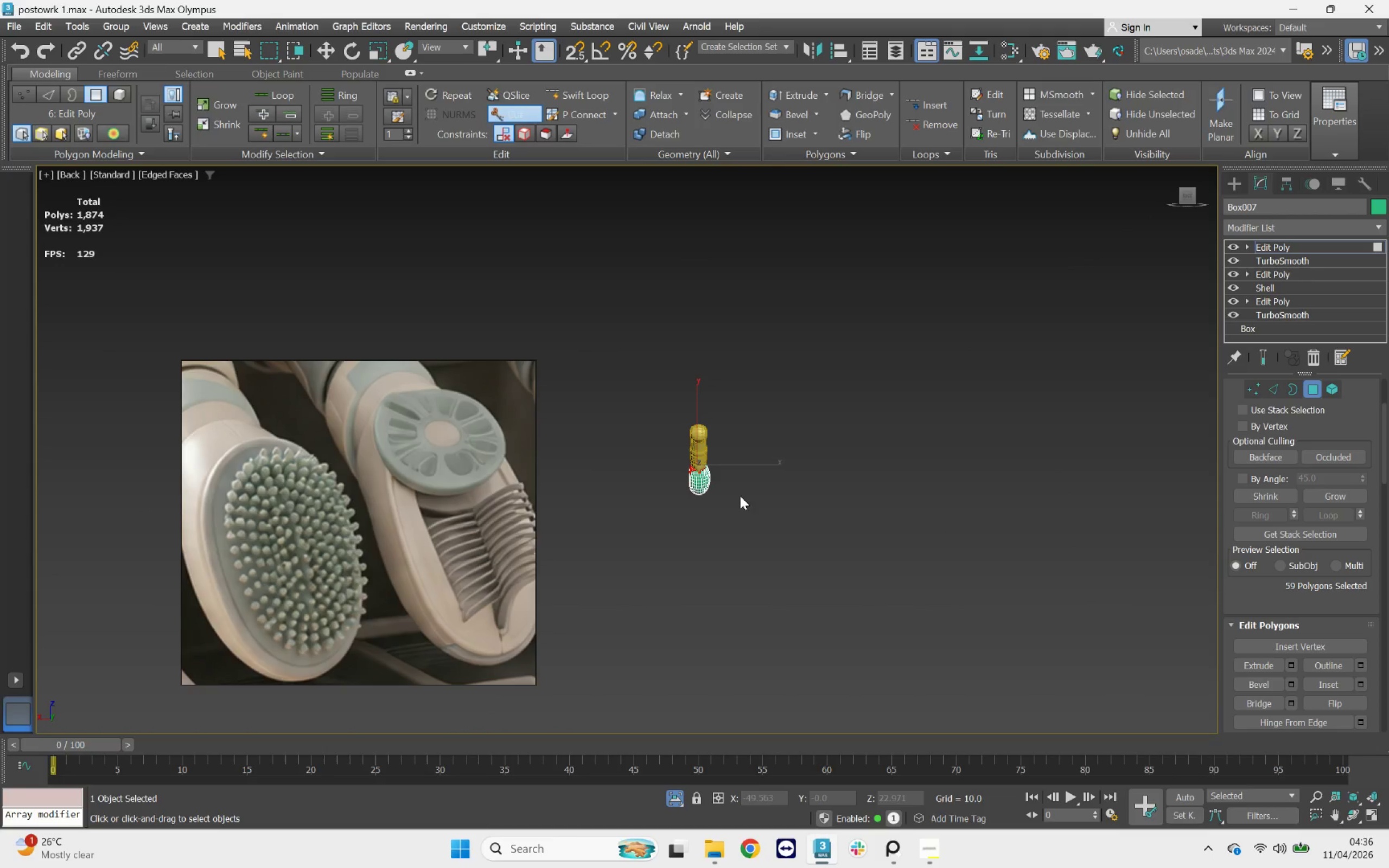 
hold_key(key=AltLeft, duration=1.88)
 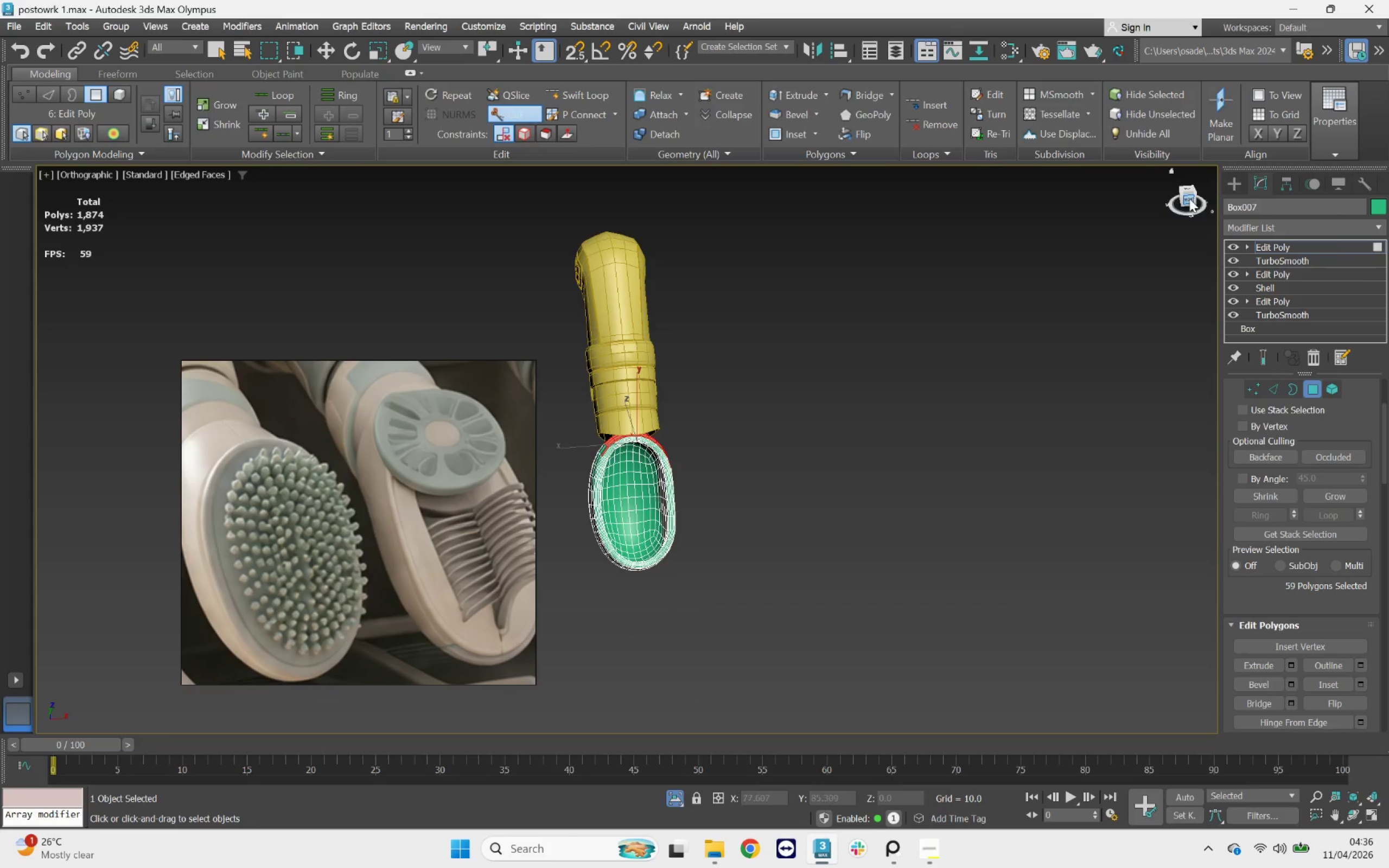 
scroll: coordinate [708, 472], scroll_direction: up, amount: 4.0
 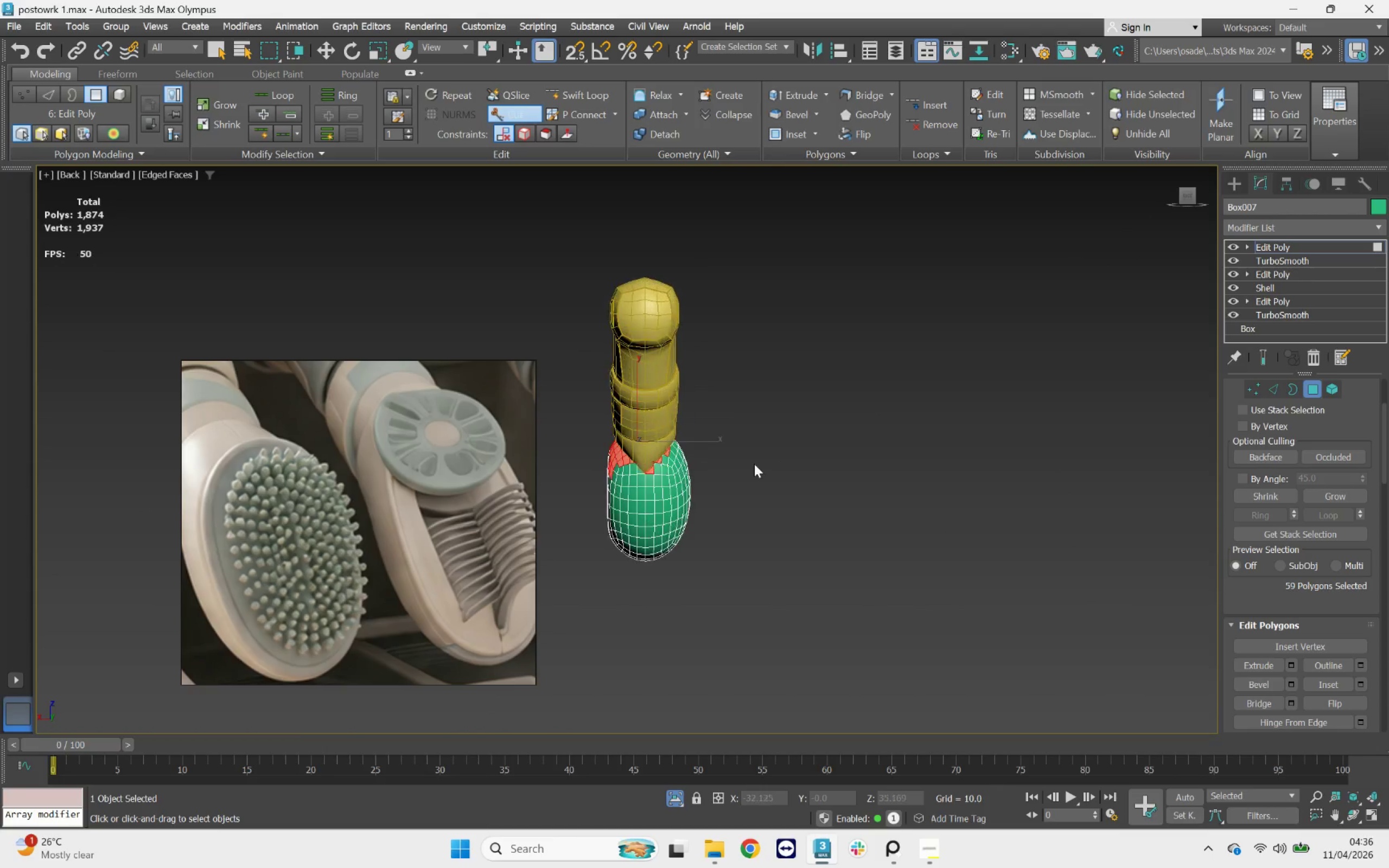 
left_click([1188, 200])
 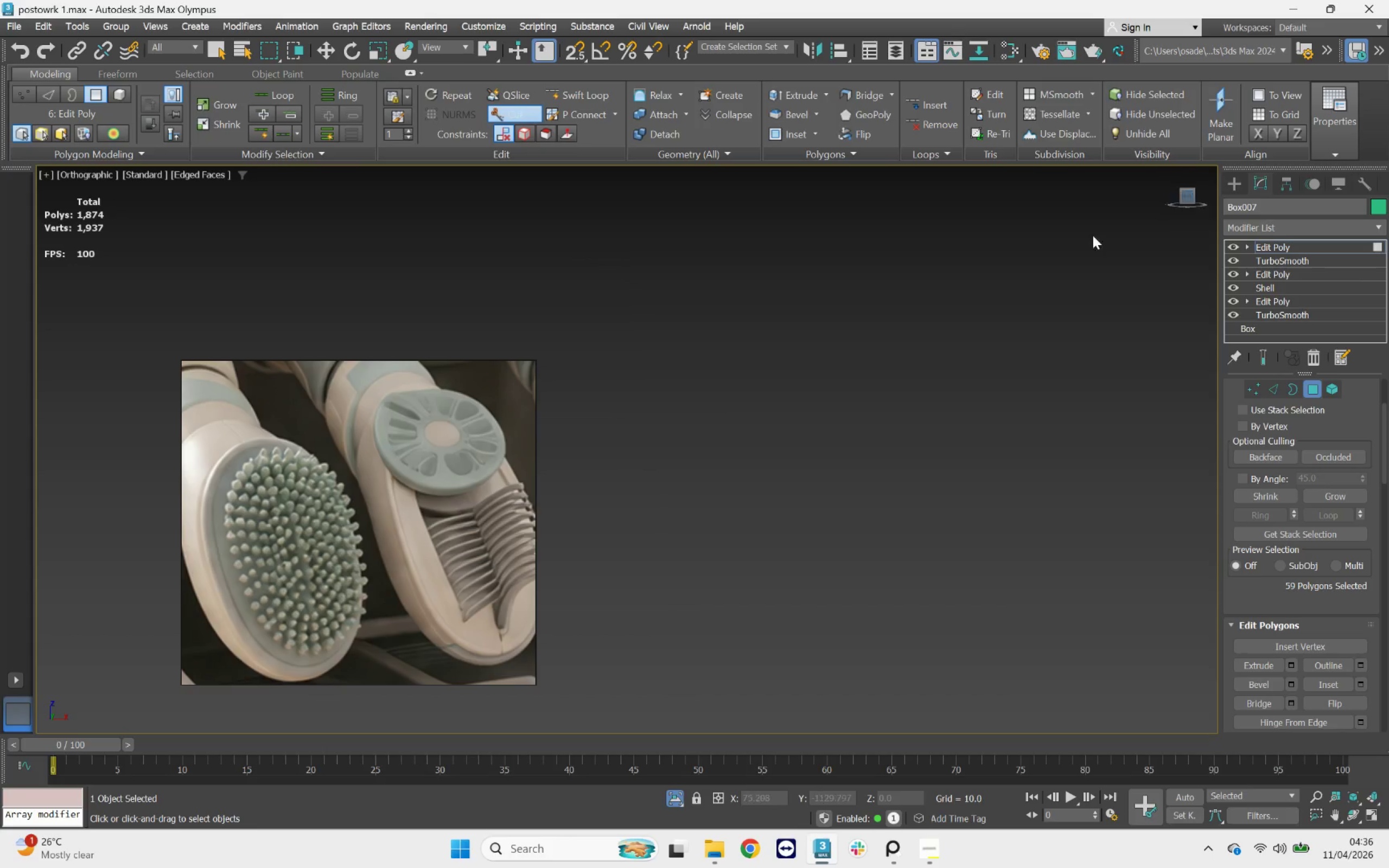 
scroll: coordinate [795, 372], scroll_direction: down, amount: 4.0
 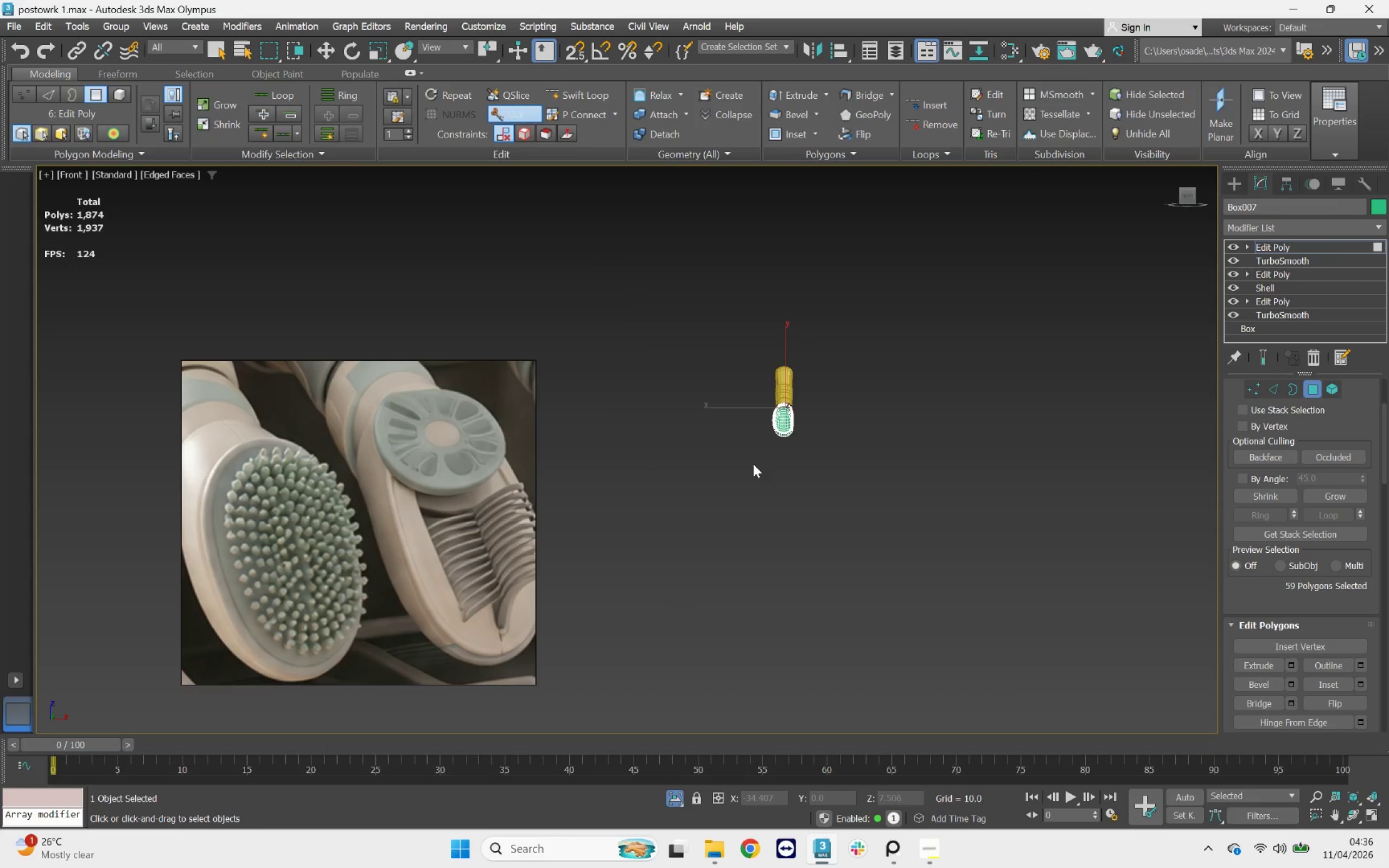 
scroll: coordinate [768, 391], scroll_direction: up, amount: 8.0
 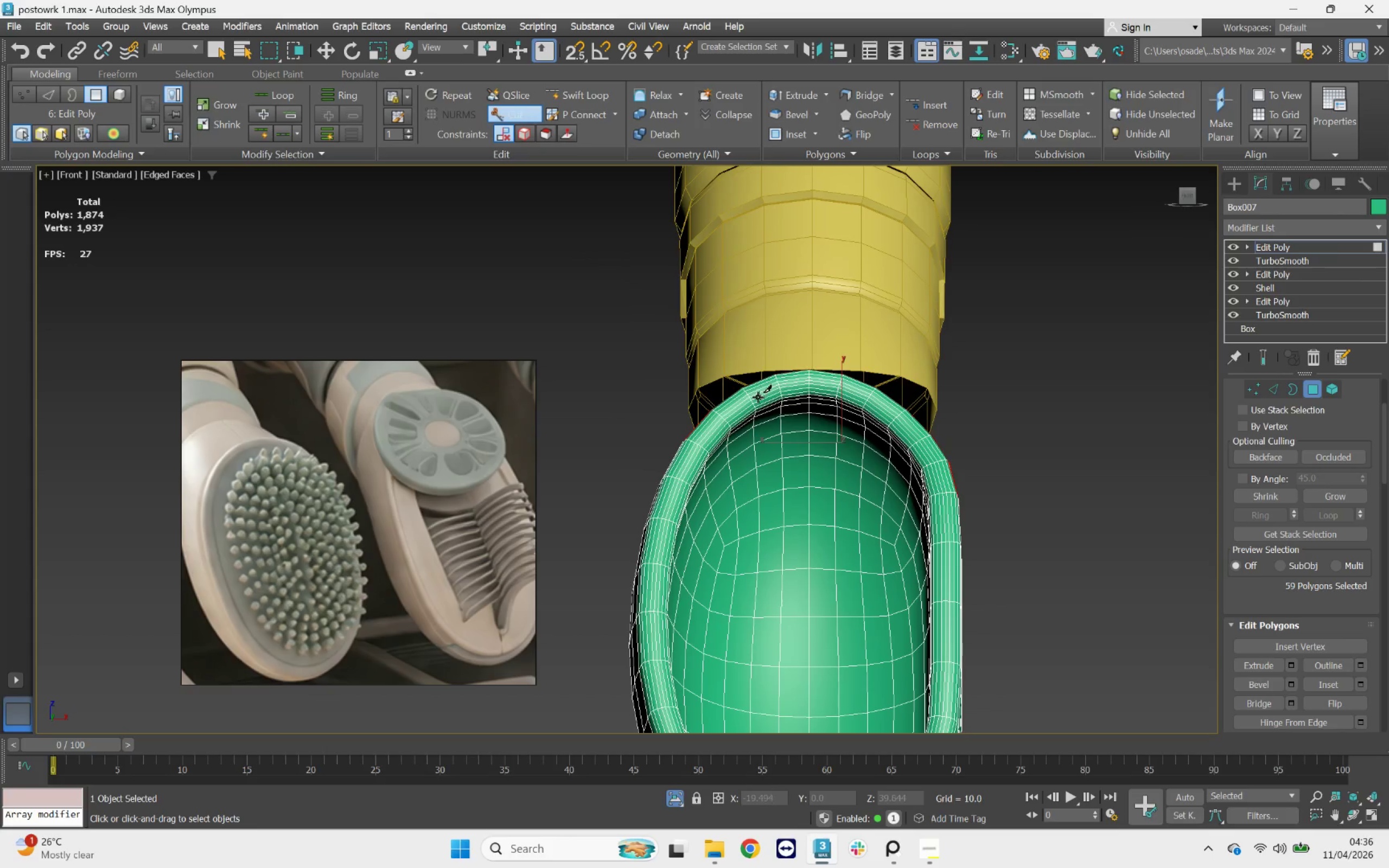 
hold_key(key=AltLeft, duration=3.39)
scroll: coordinate [890, 449], scroll_direction: up, amount: 1.0
 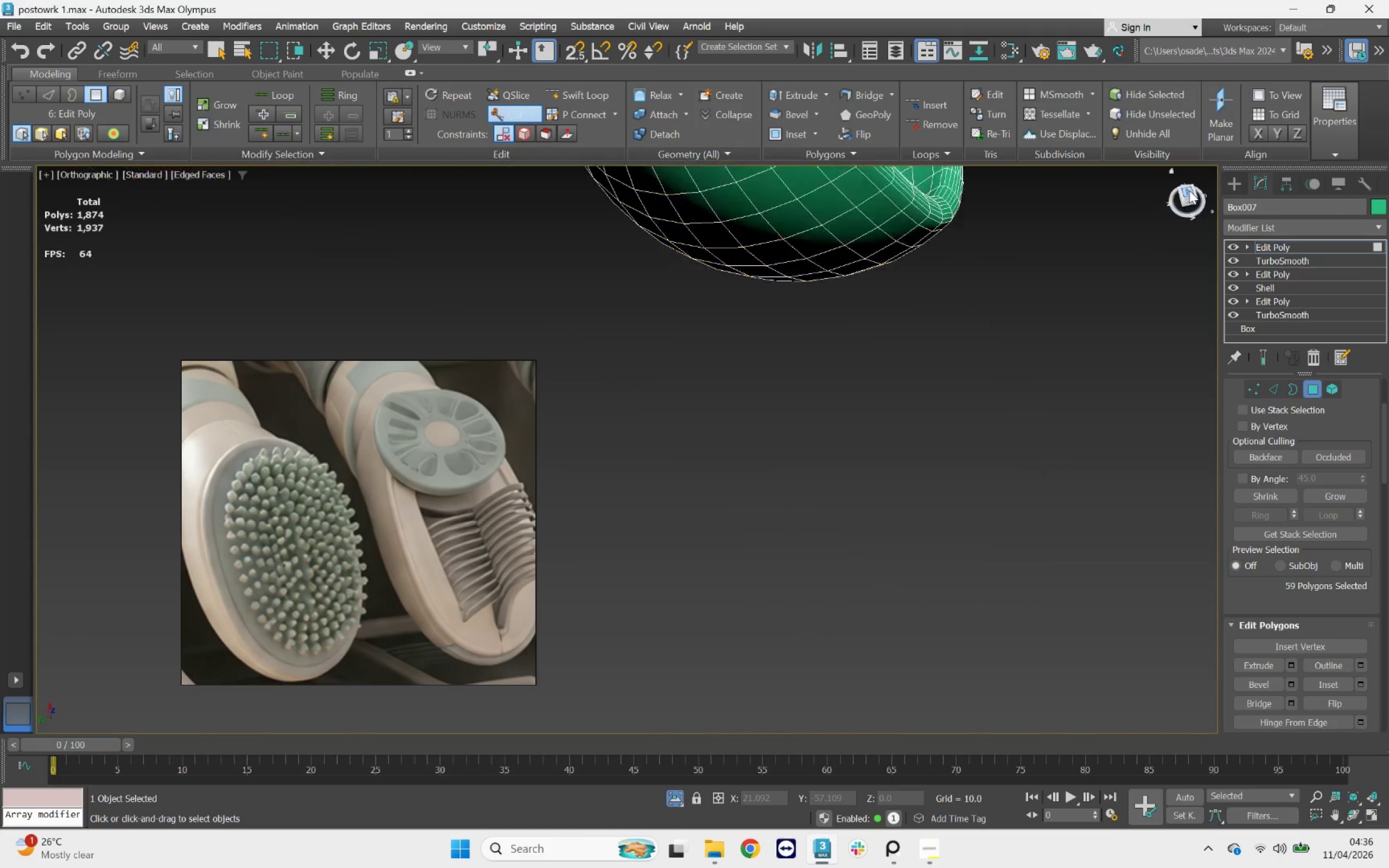 
scroll: coordinate [827, 410], scroll_direction: down, amount: 5.0
 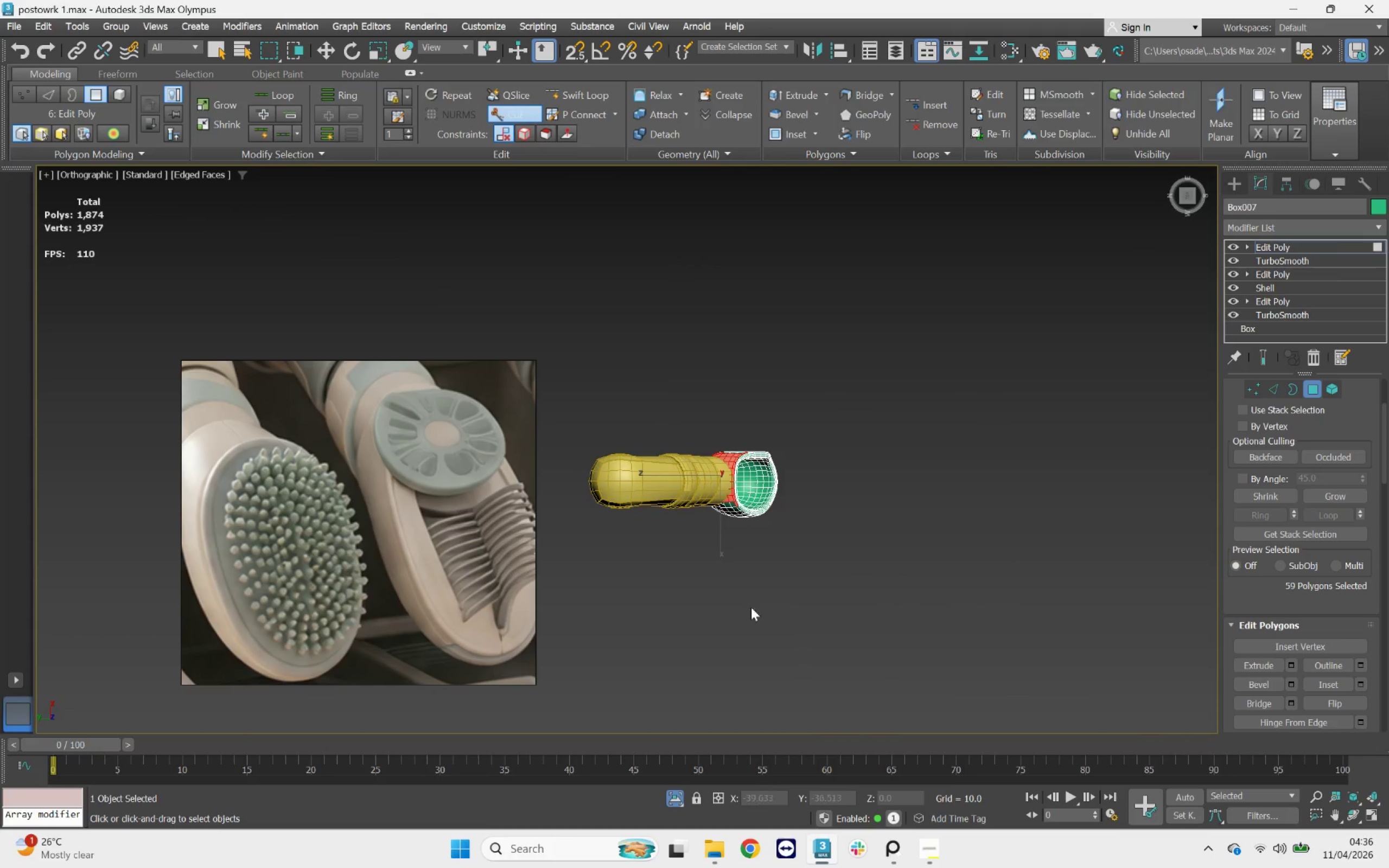 
scroll: coordinate [737, 496], scroll_direction: up, amount: 7.0
 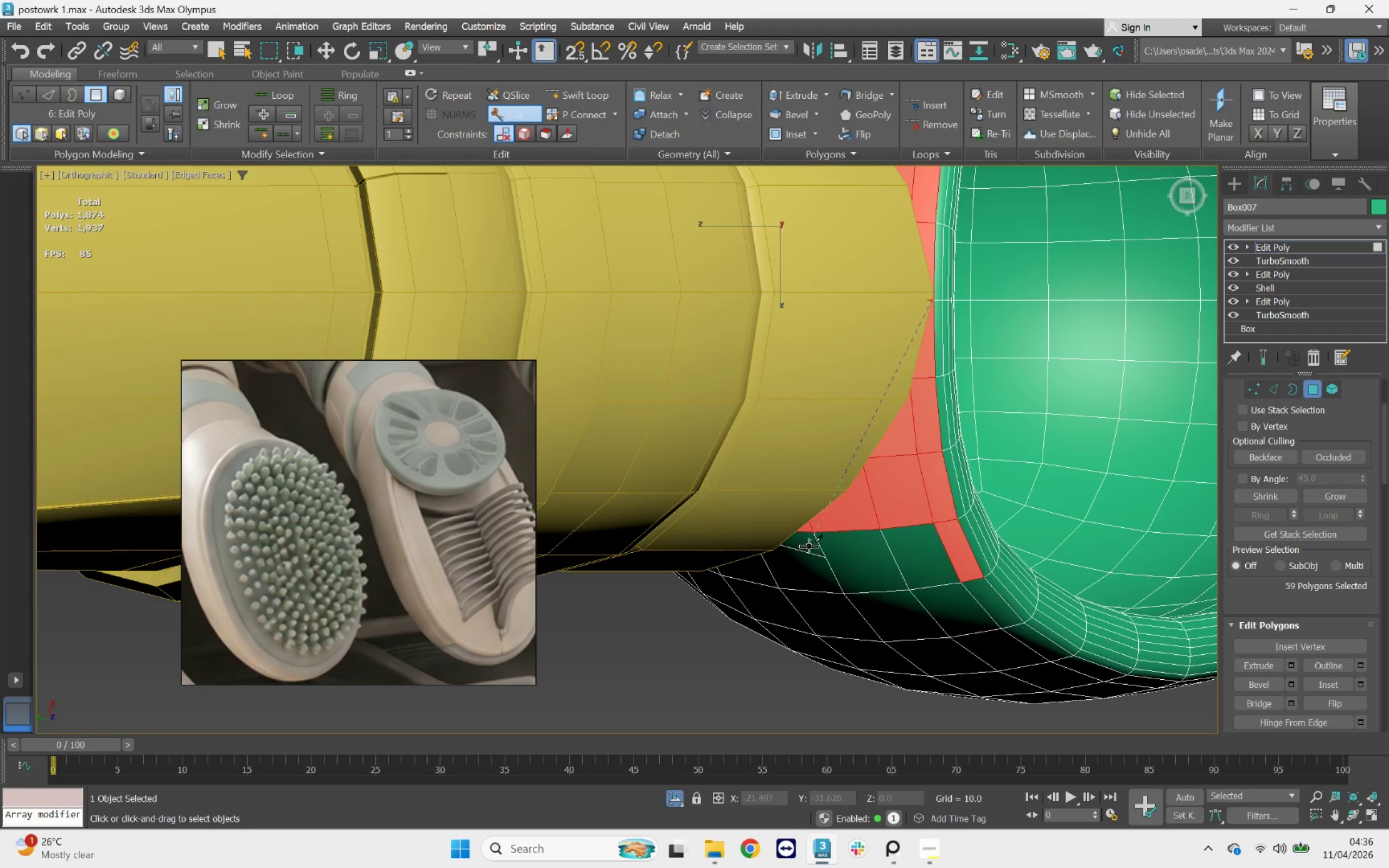 
wait(7.64)
 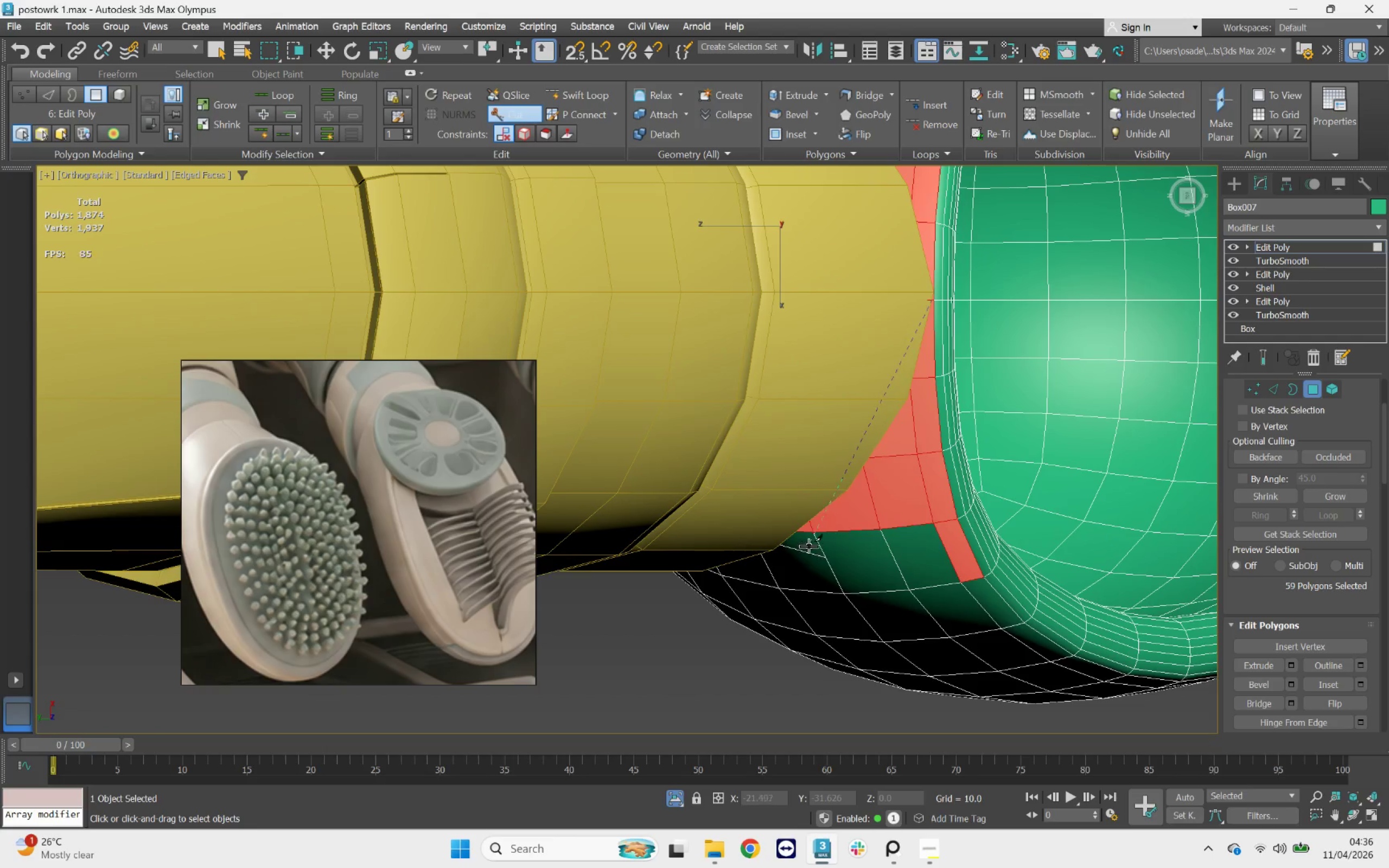 
left_click([908, 406])
 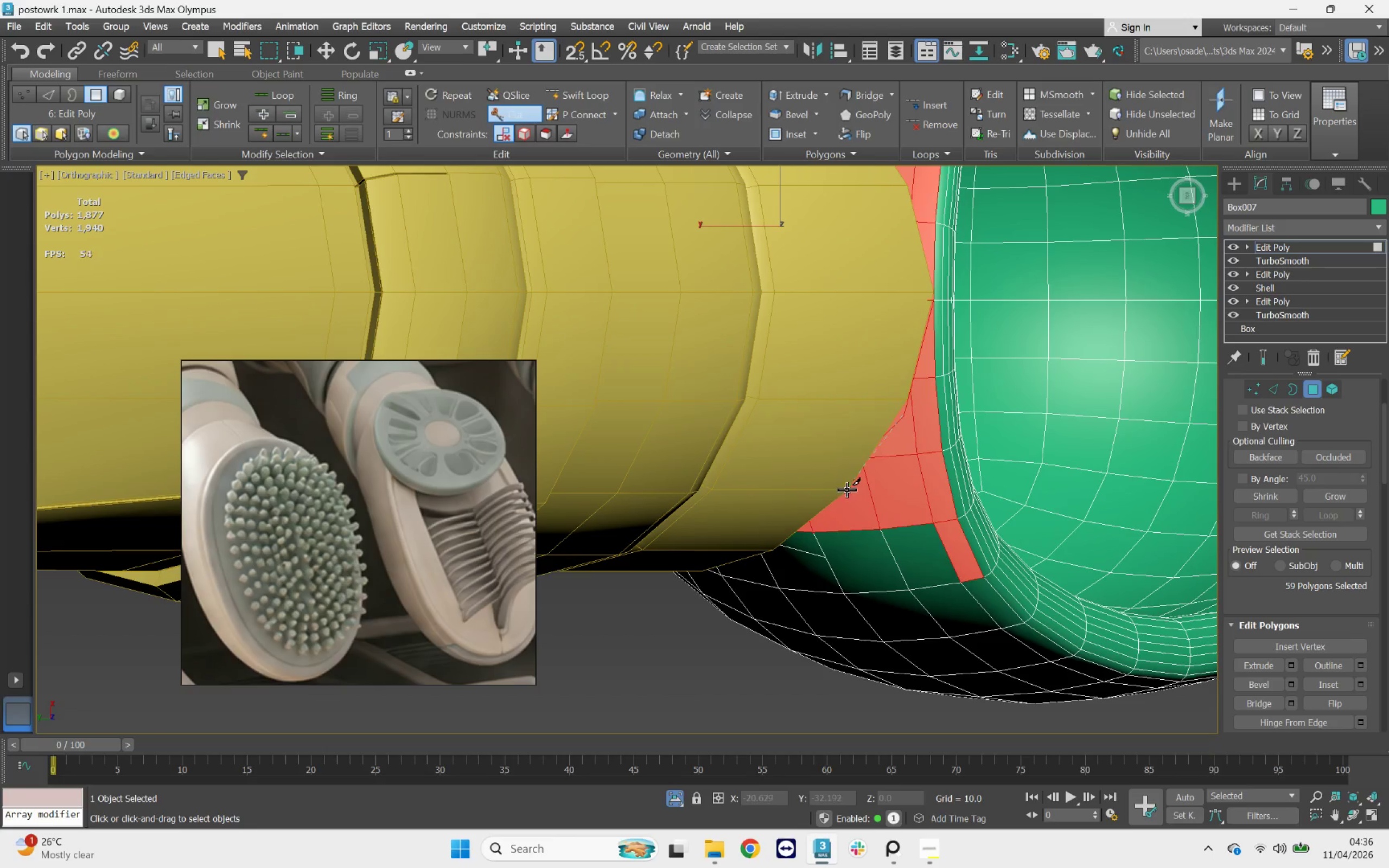 
left_click([849, 491])
 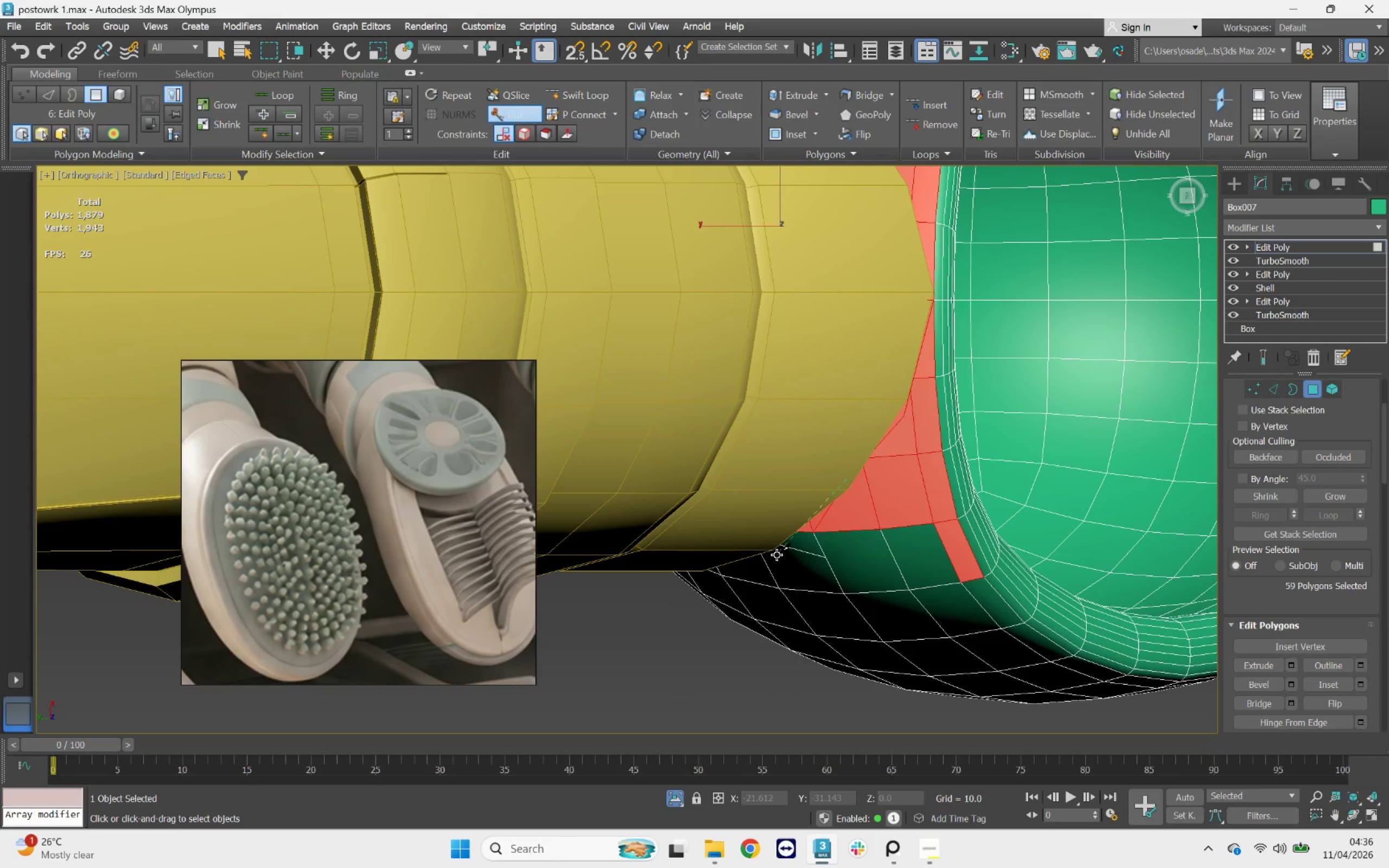 
left_click([776, 554])
 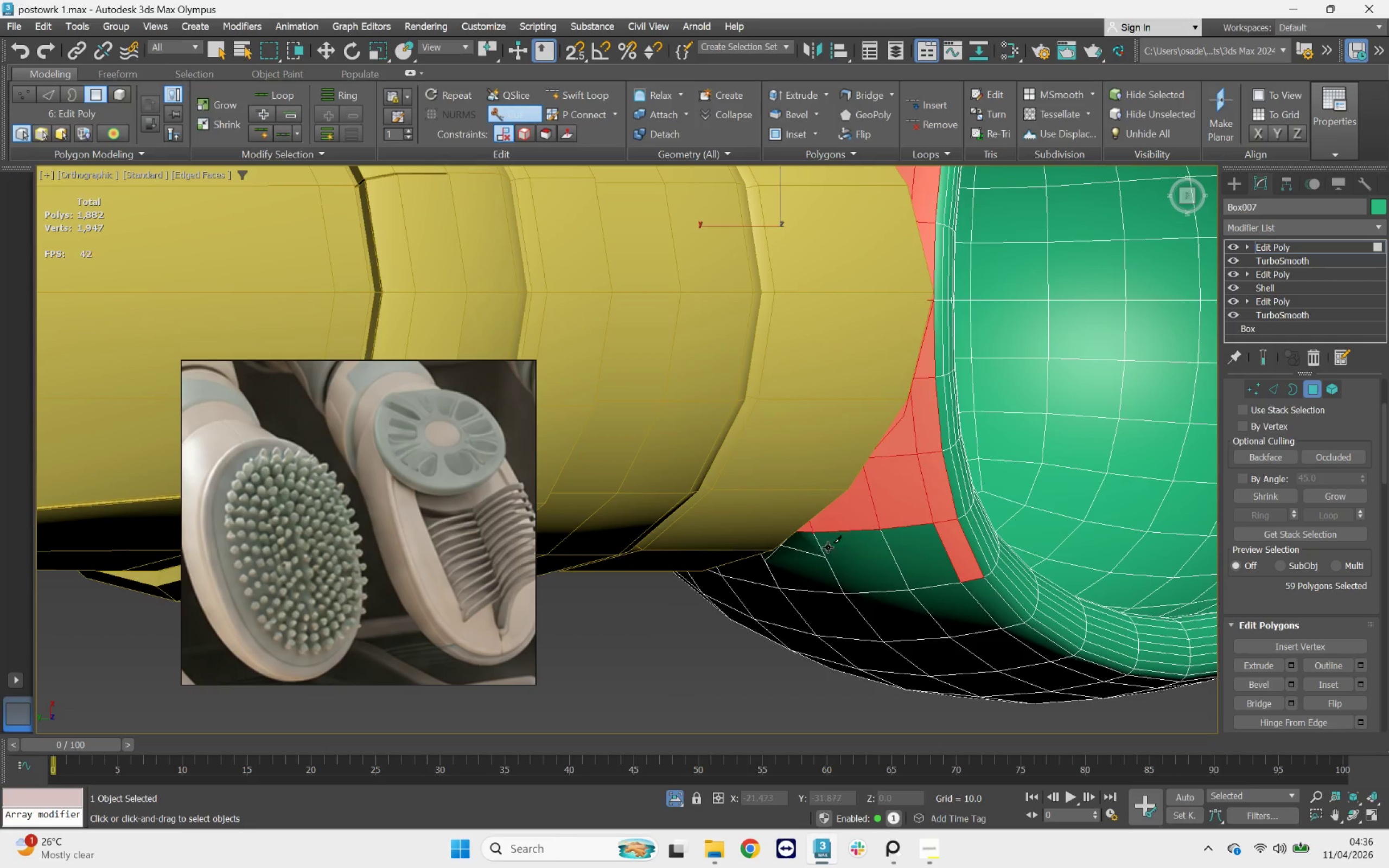 
hold_key(key=AltLeft, duration=1.23)
 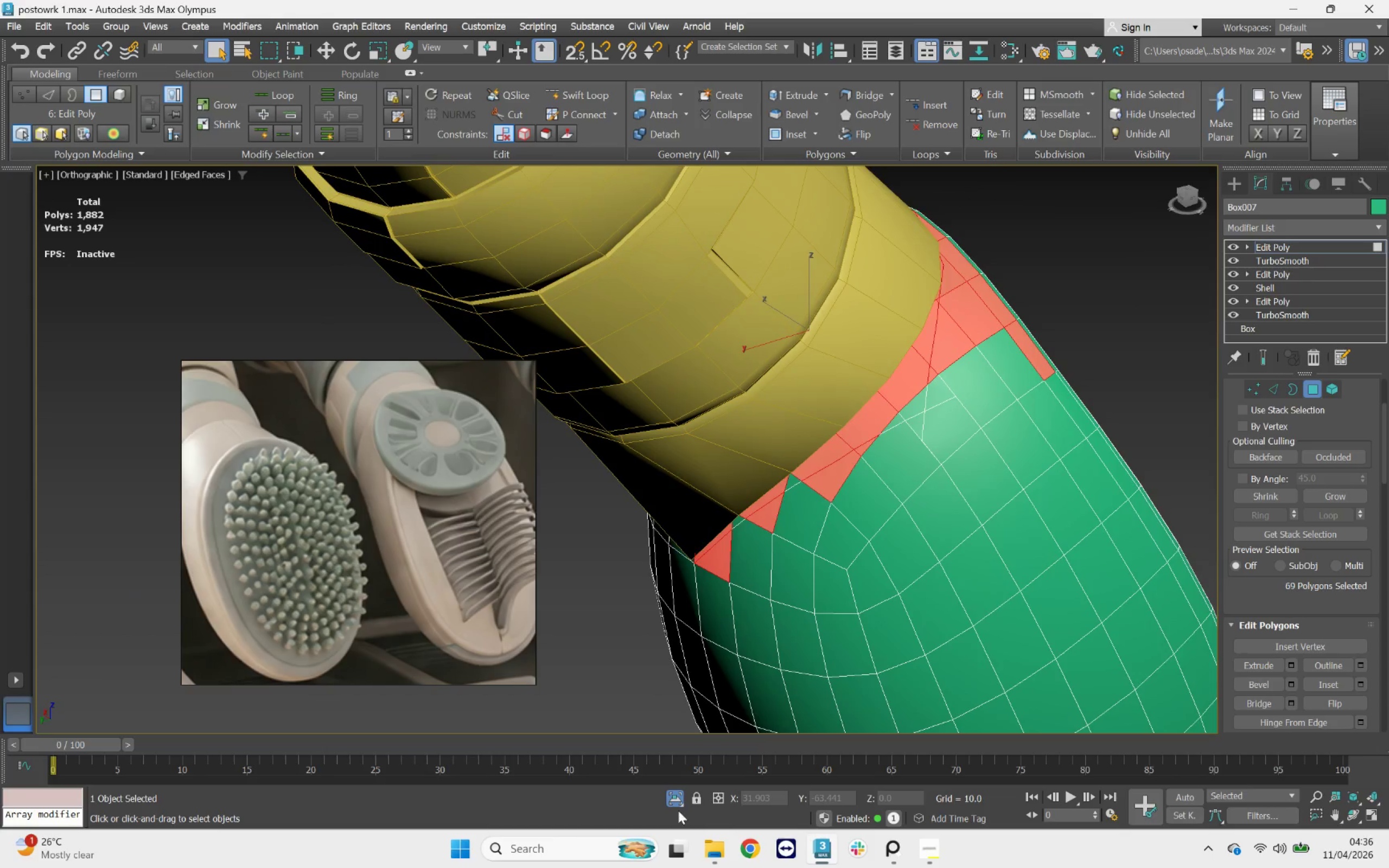 
scroll: coordinate [831, 558], scroll_direction: down, amount: 1.0
 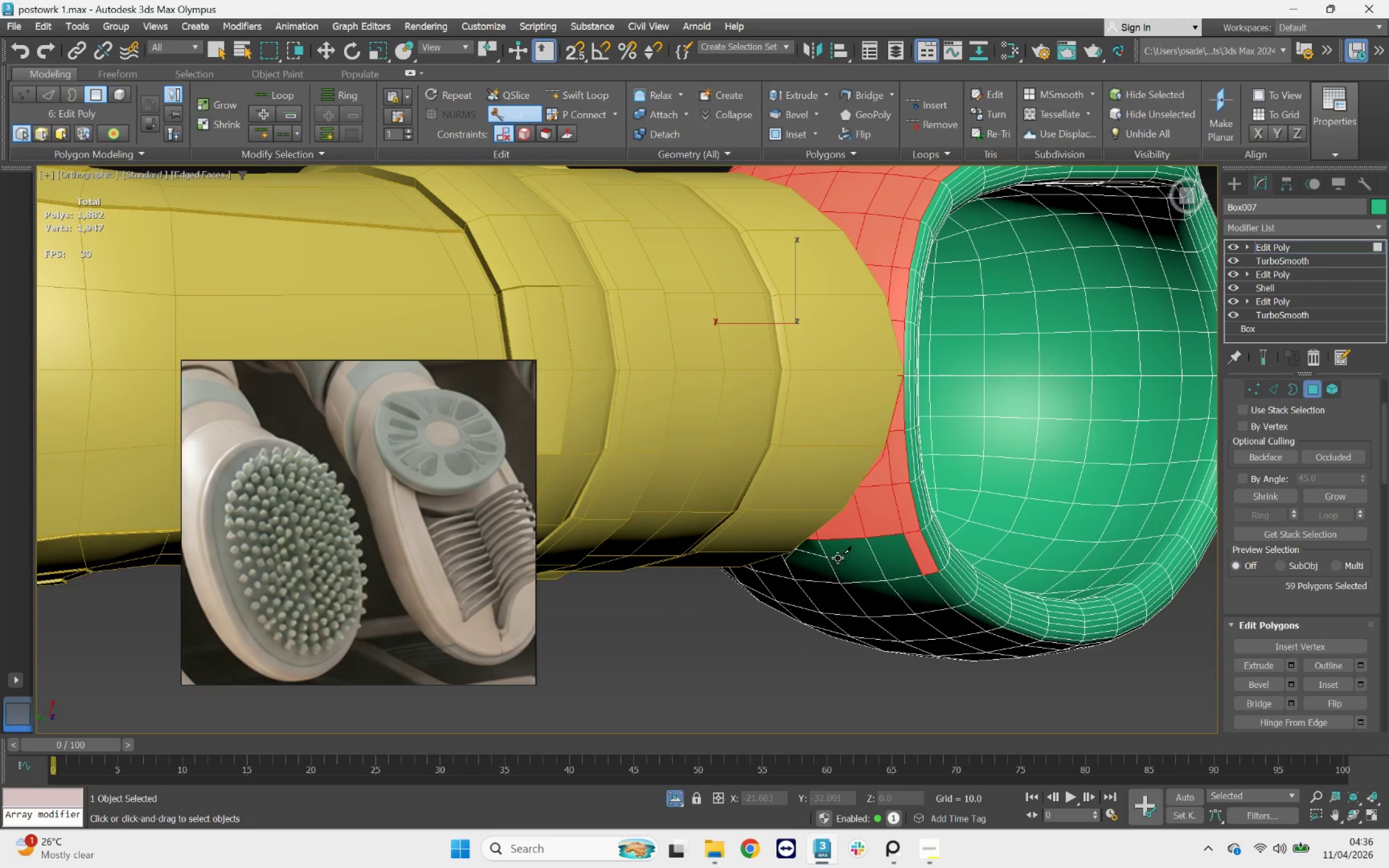 
left_click([679, 803])
 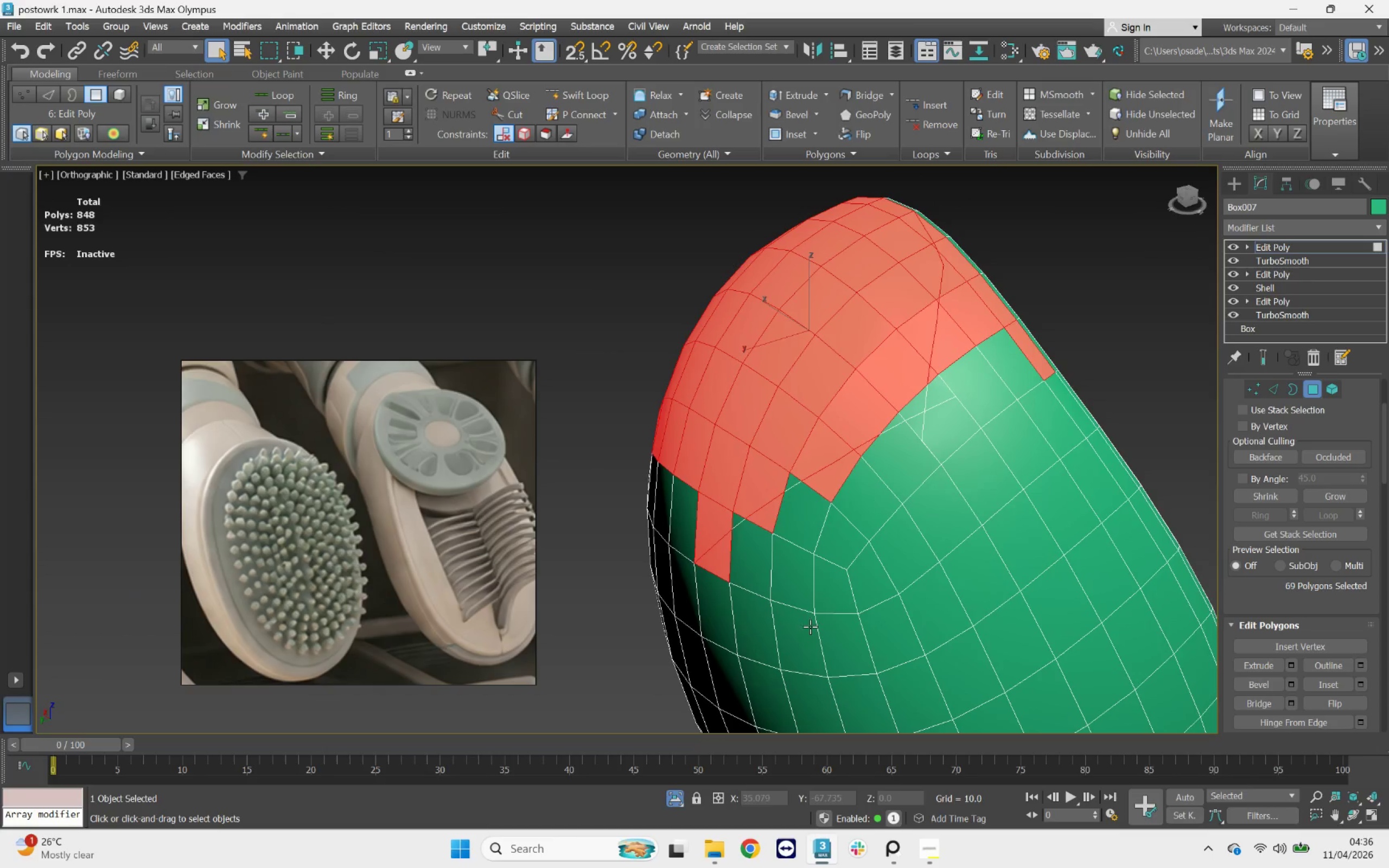 
hold_key(key=AltLeft, duration=1.67)
 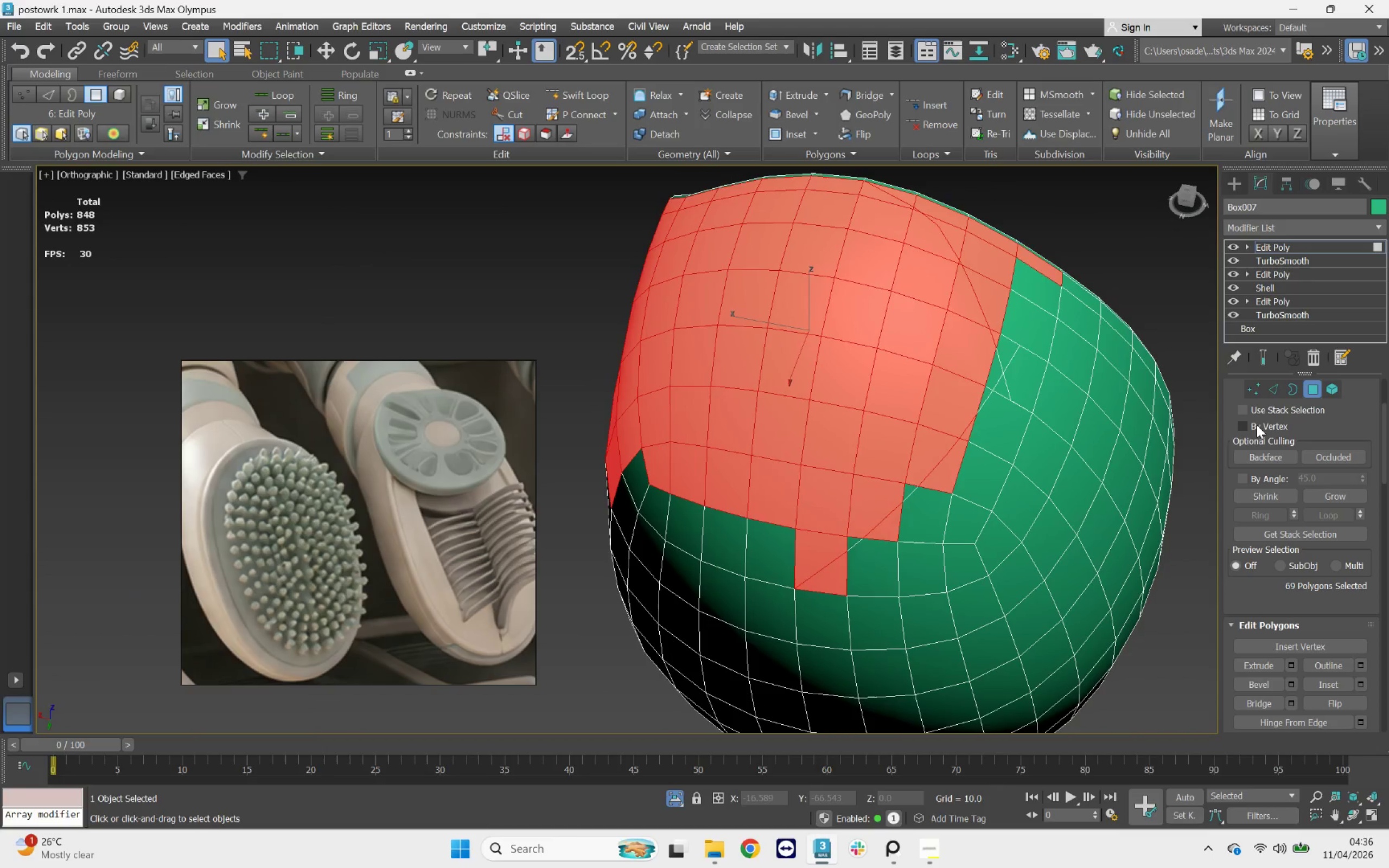 
mouse_move([1270, 396])
 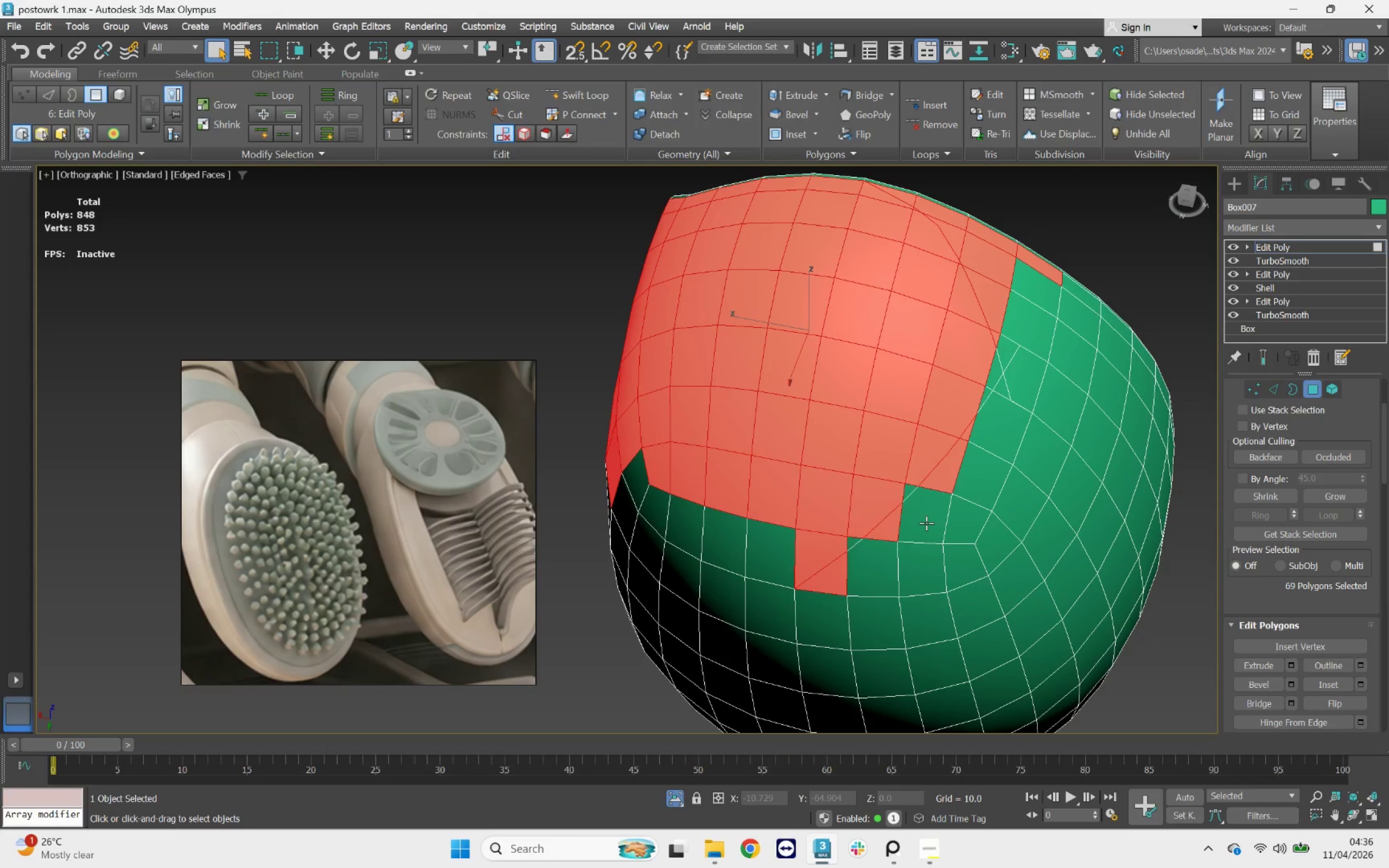 
wait(5.28)
 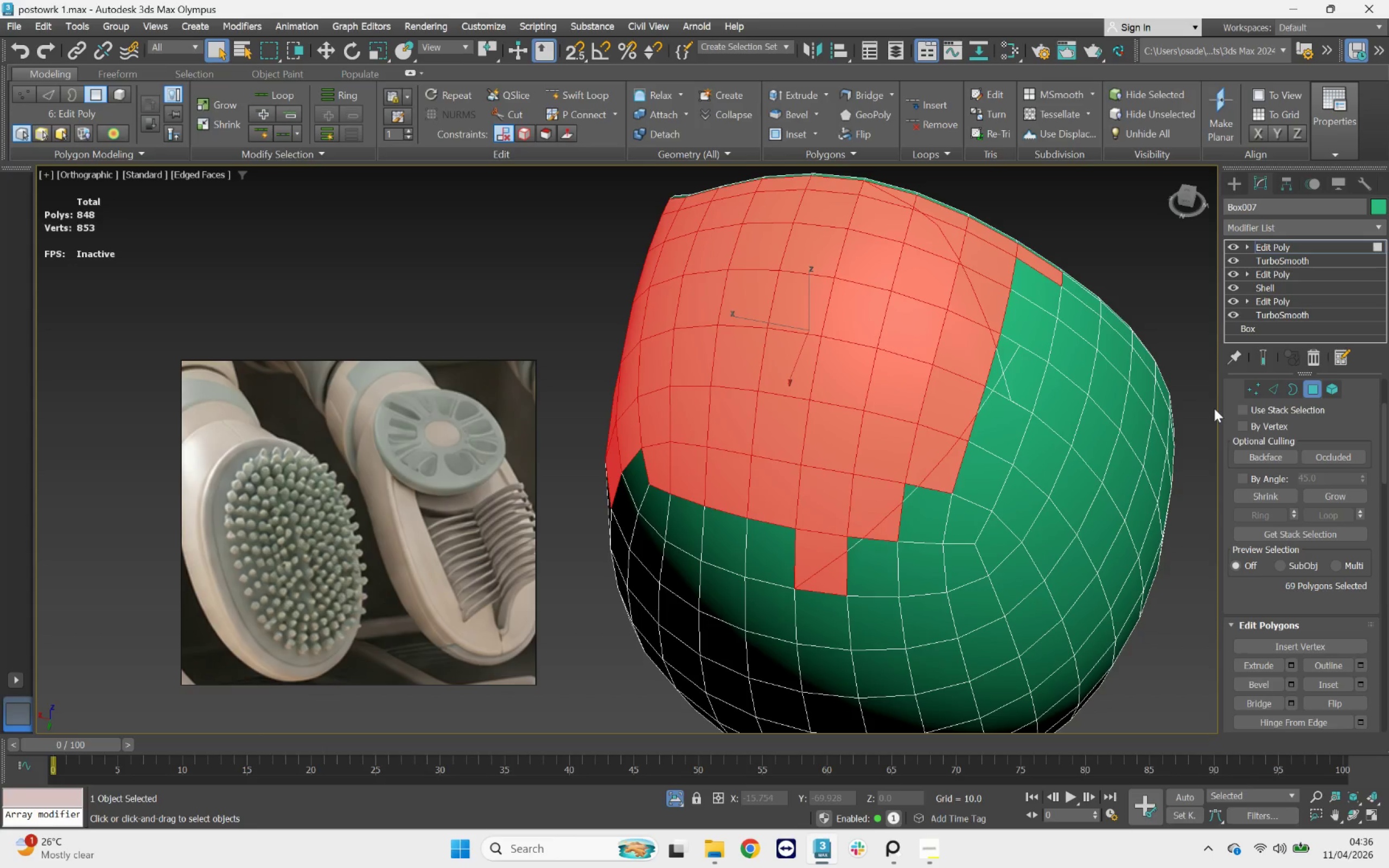 
left_click([677, 800])
 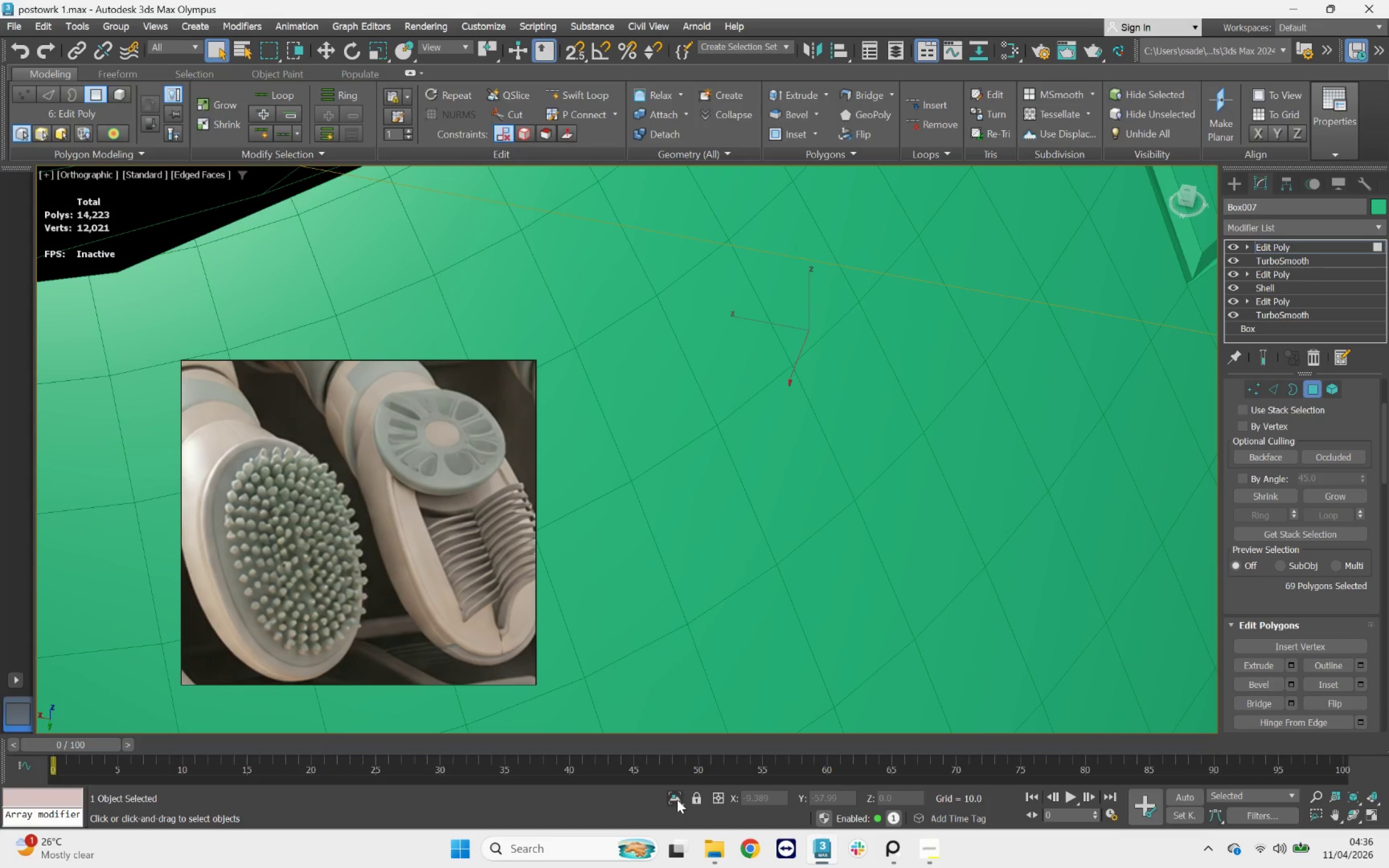 
scroll: coordinate [797, 561], scroll_direction: down, amount: 9.0
 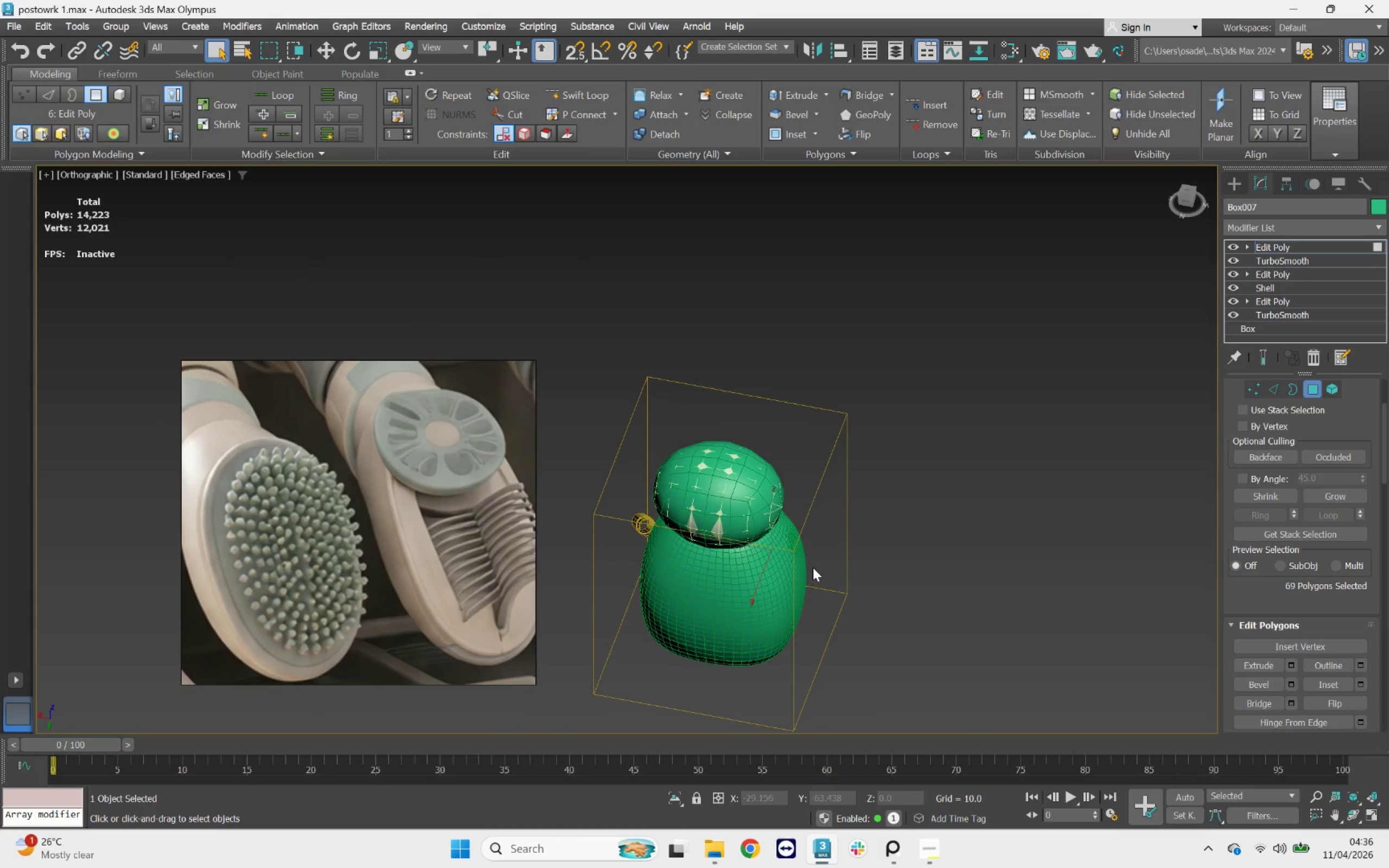 
hold_key(key=AltLeft, duration=0.67)
 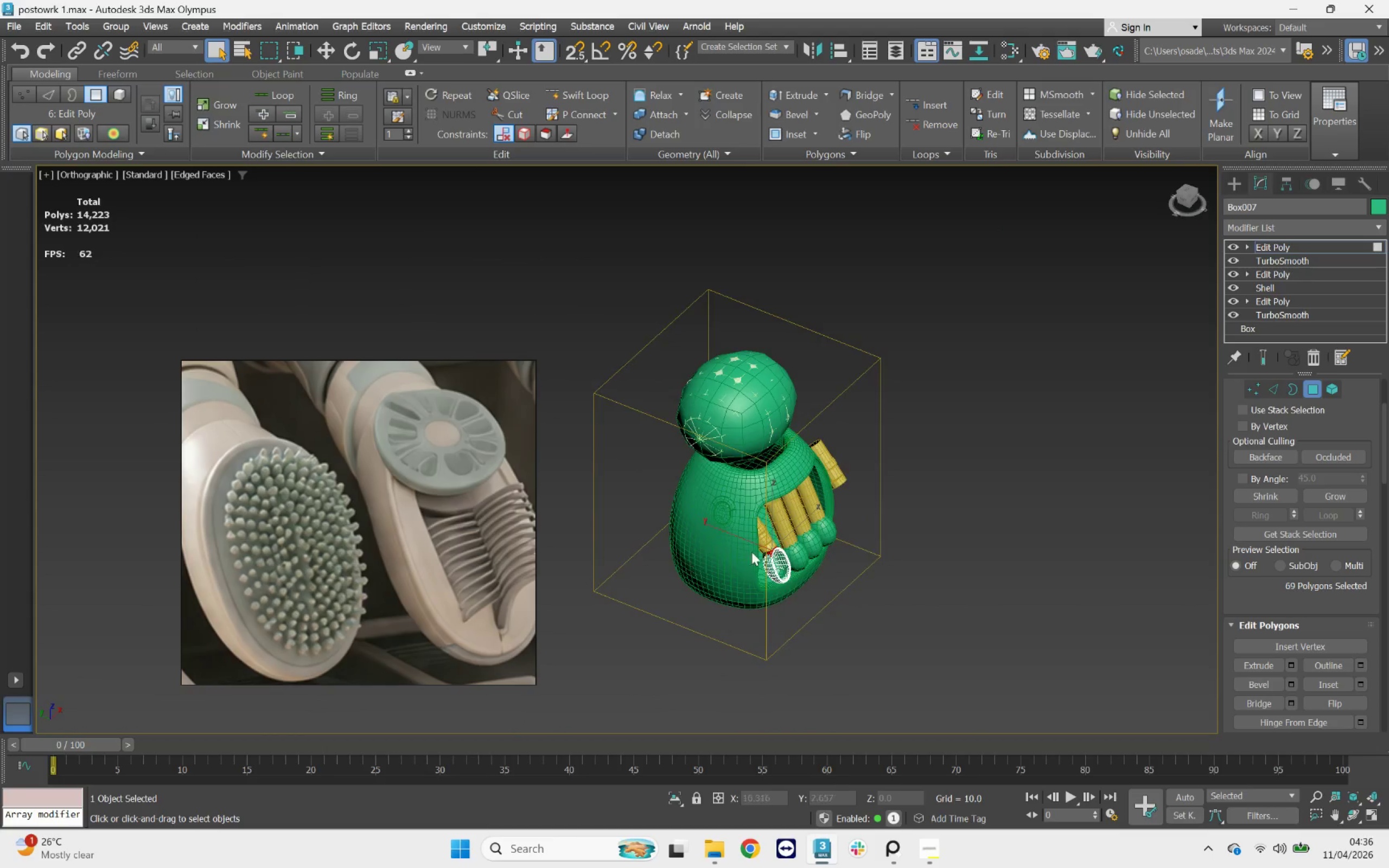 
scroll: coordinate [776, 559], scroll_direction: up, amount: 5.0
 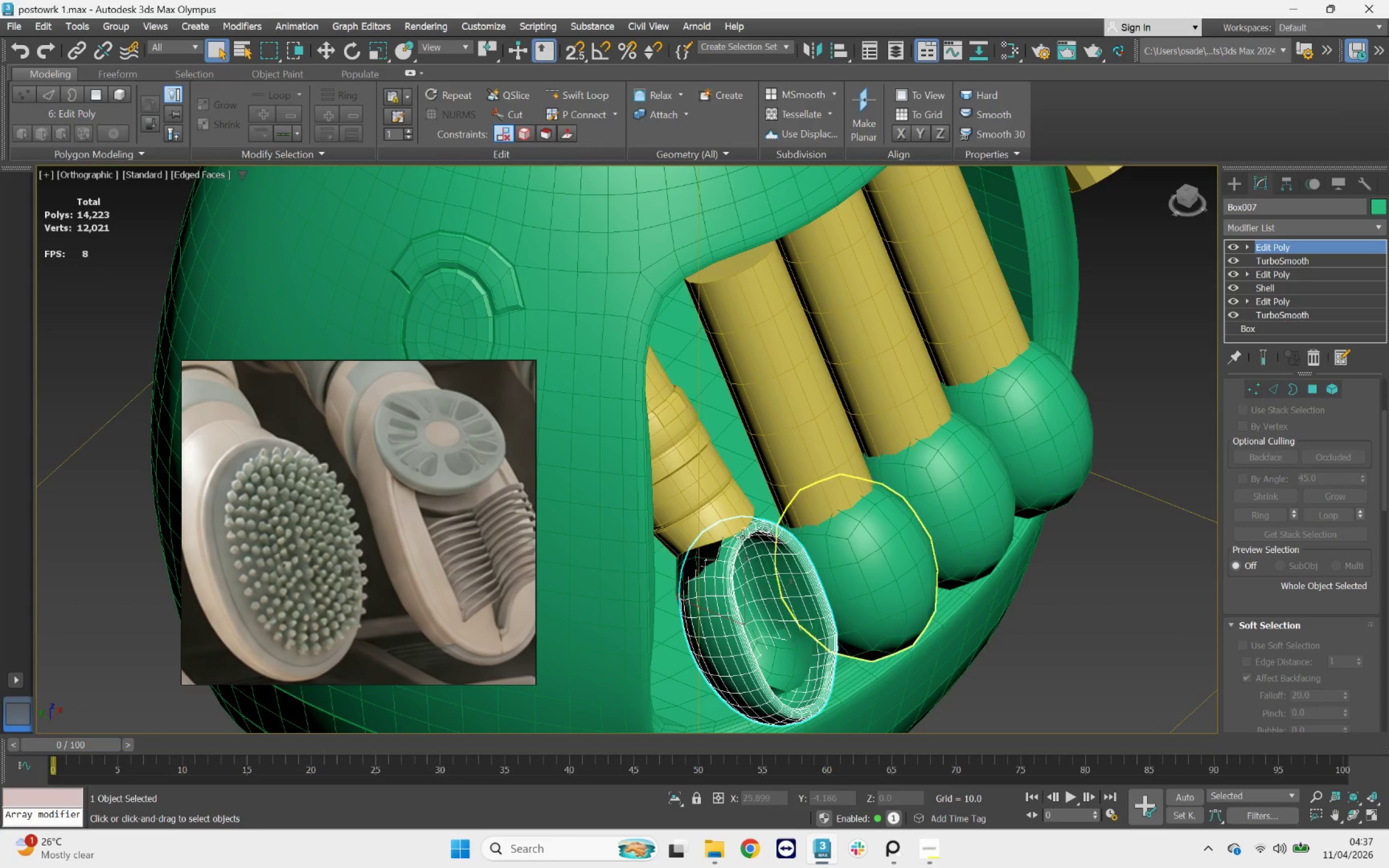 
hold_key(key=ControlLeft, duration=1.32)
left_click([724, 521])
 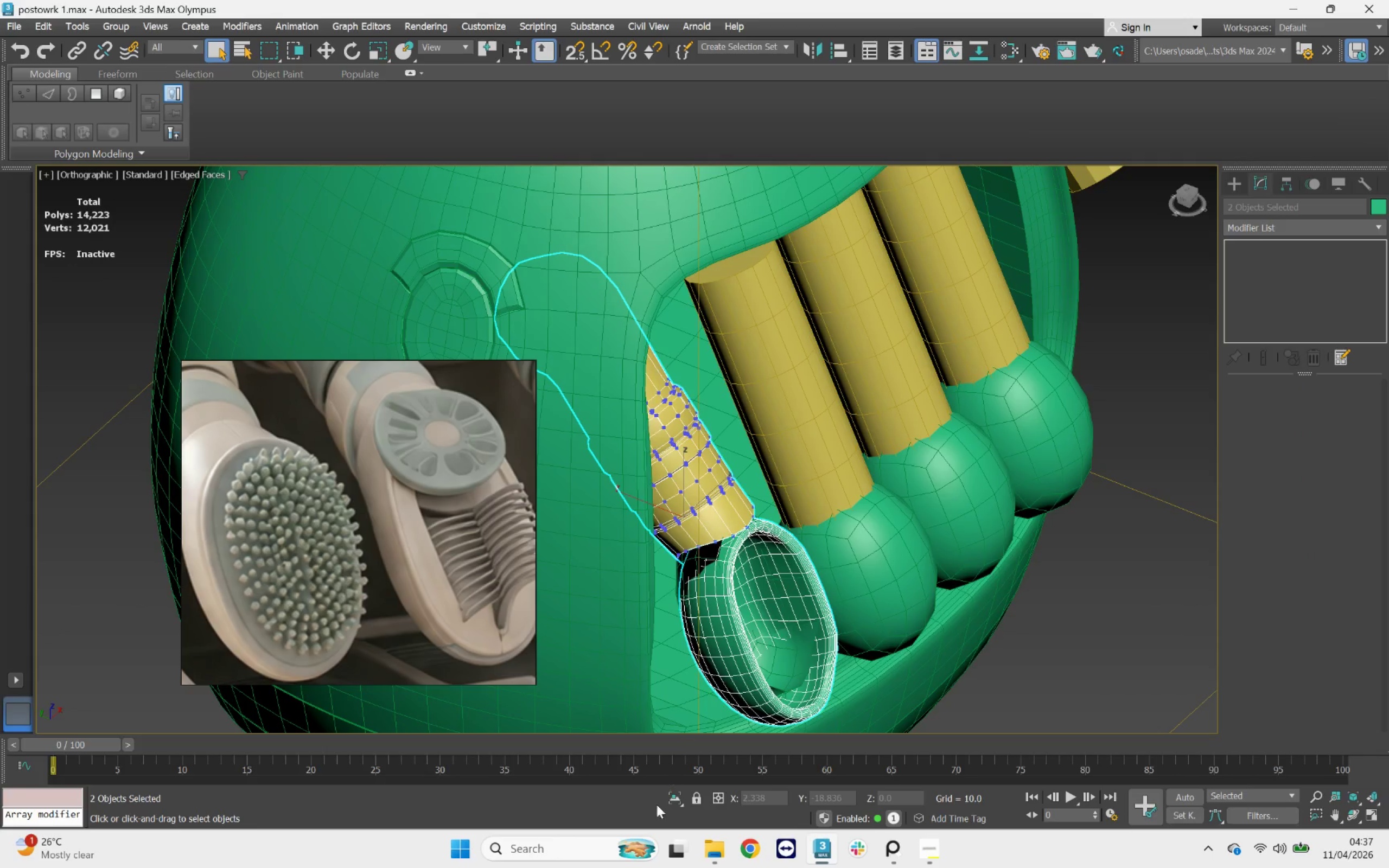 
left_click([672, 796])
 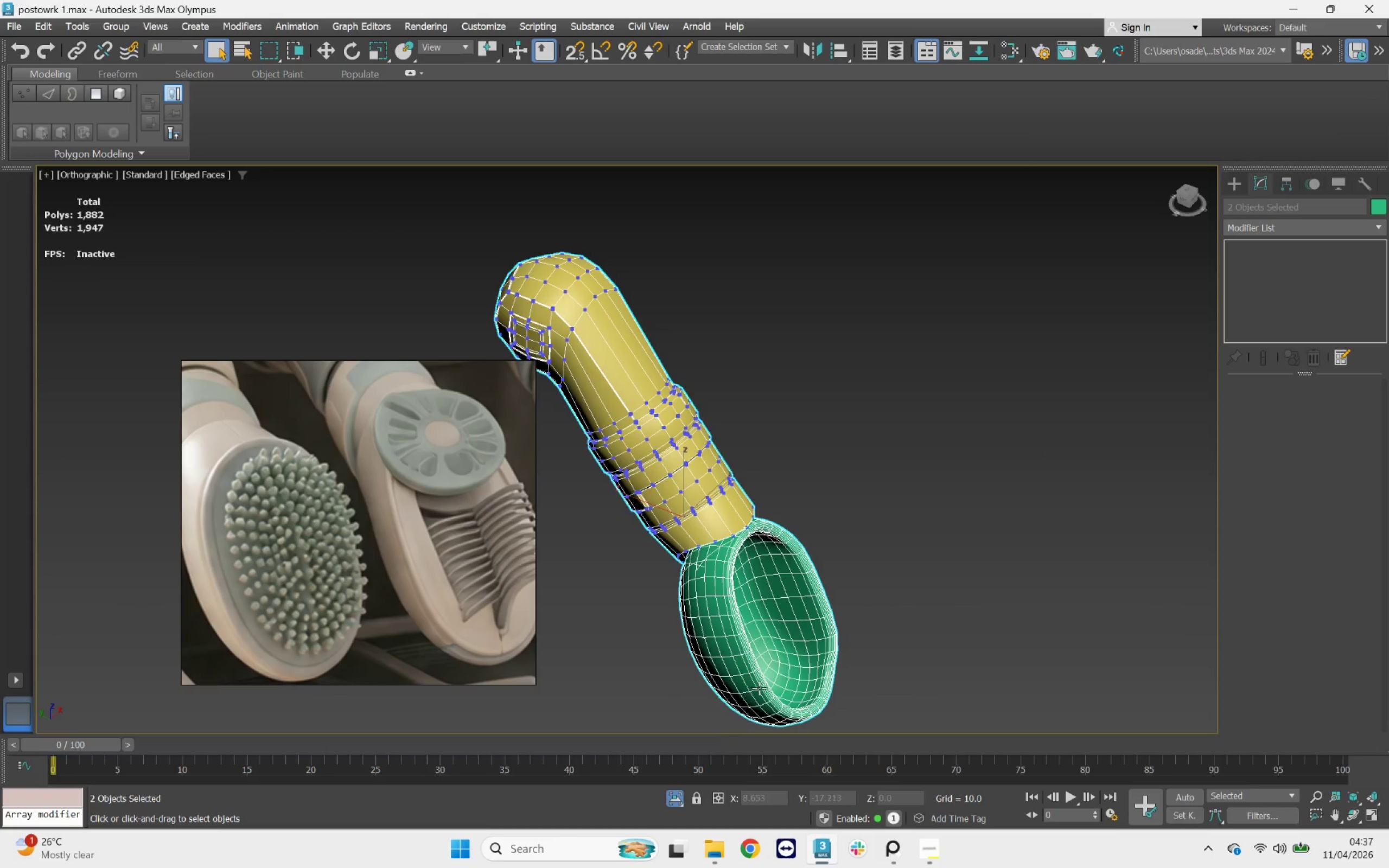 
hold_key(key=AltLeft, duration=1.4)
 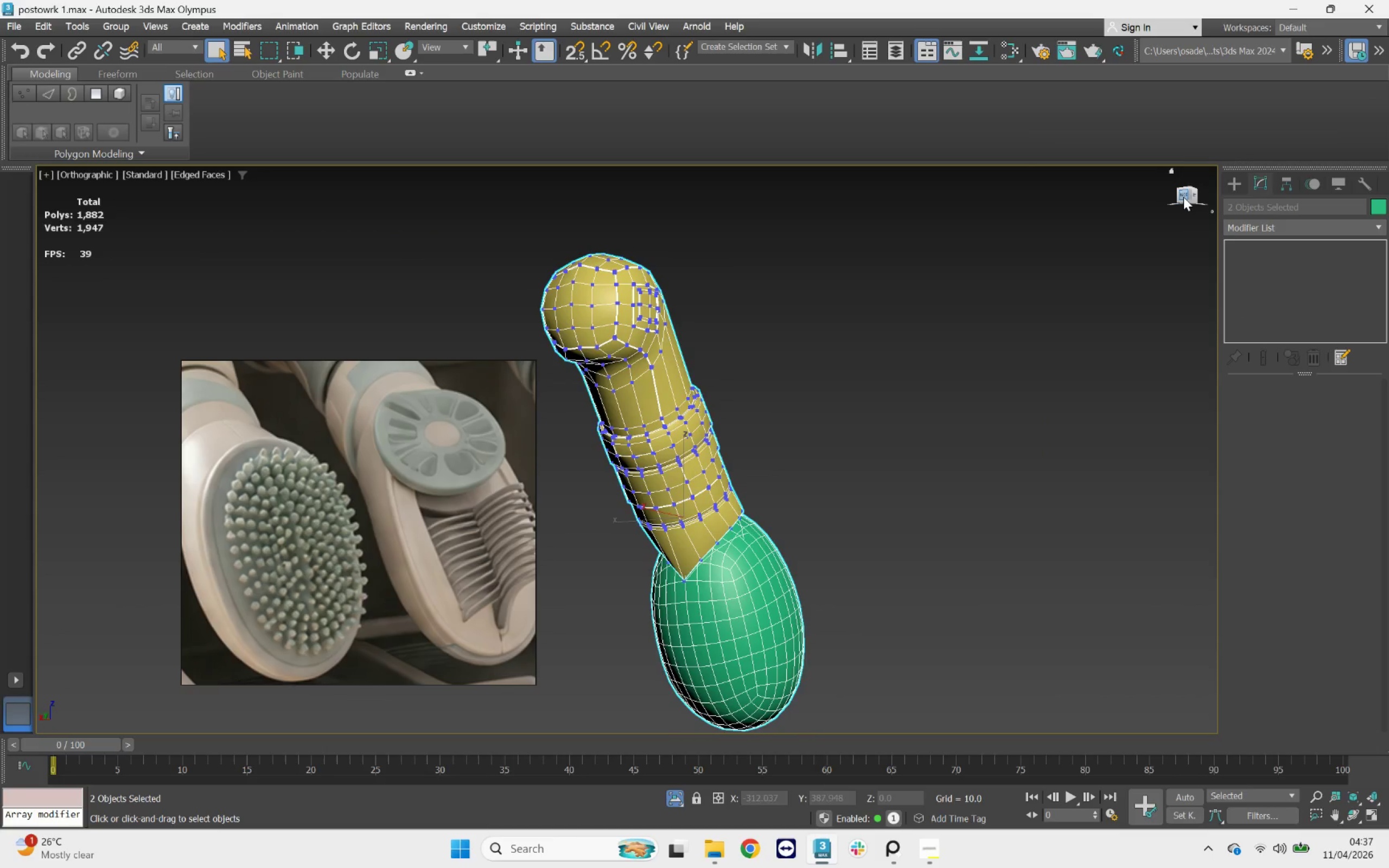 
left_click([1183, 194])
 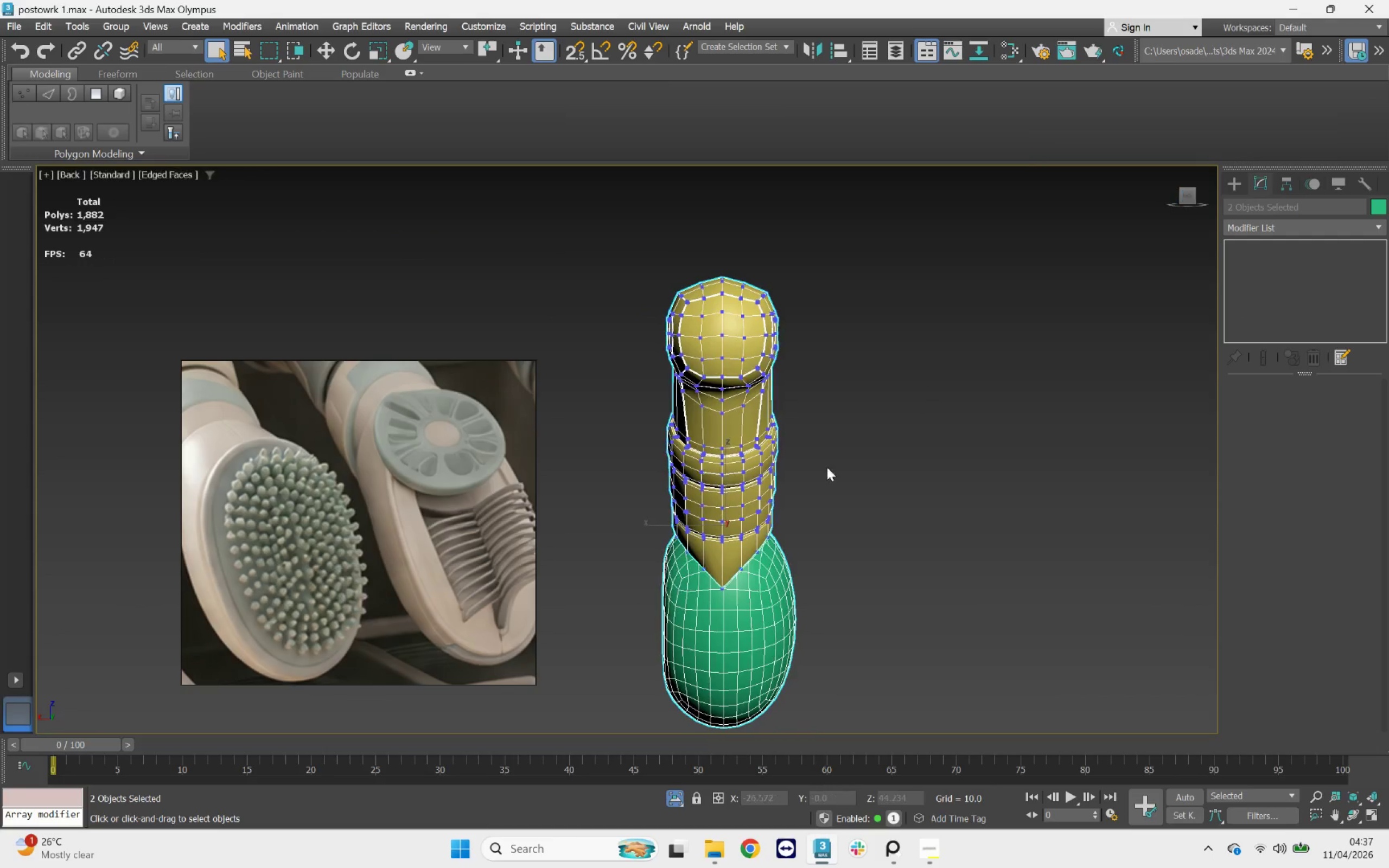 
scroll: coordinate [714, 569], scroll_direction: up, amount: 5.0
 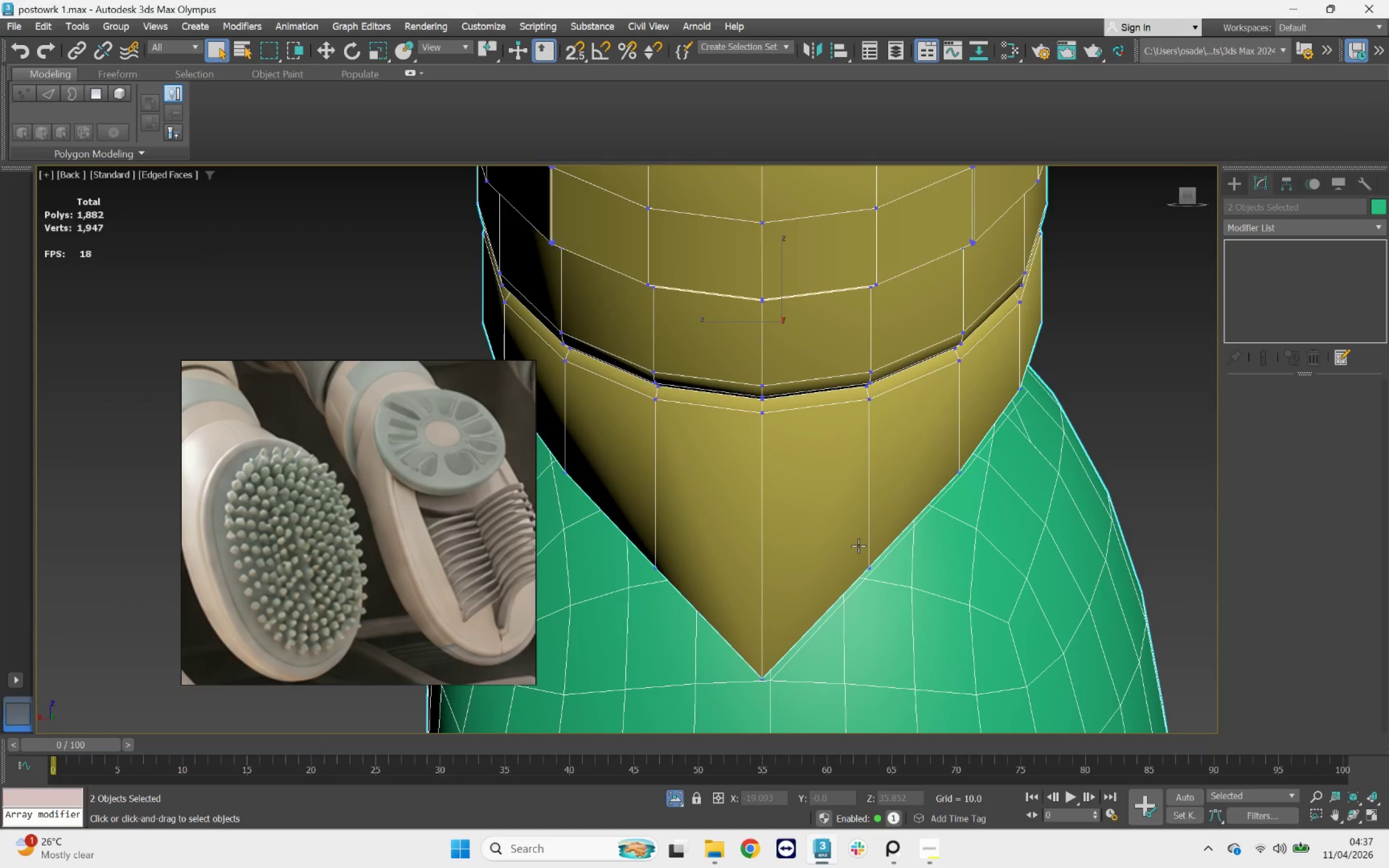 
left_click([858, 546])
 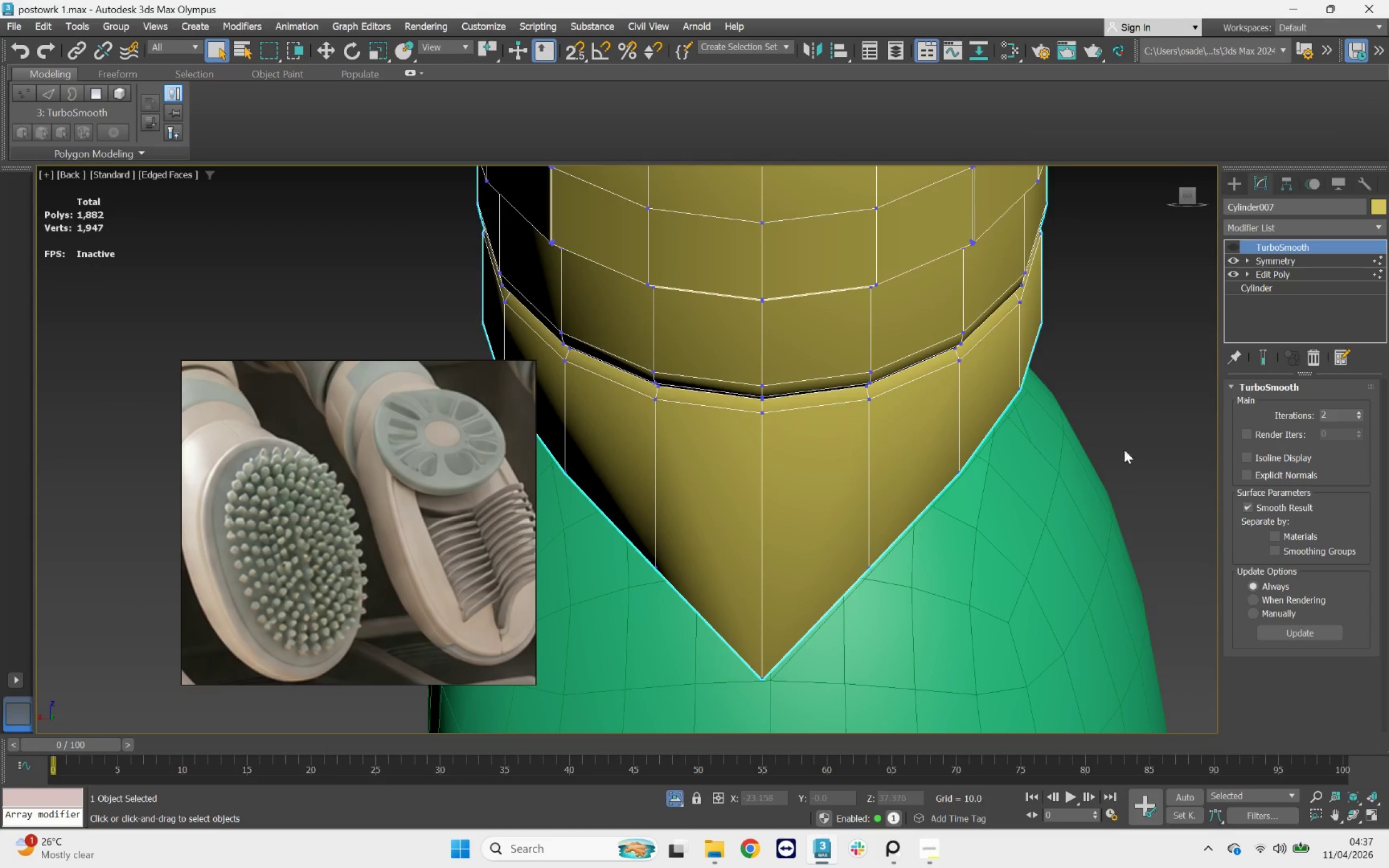 
left_click([1060, 490])
 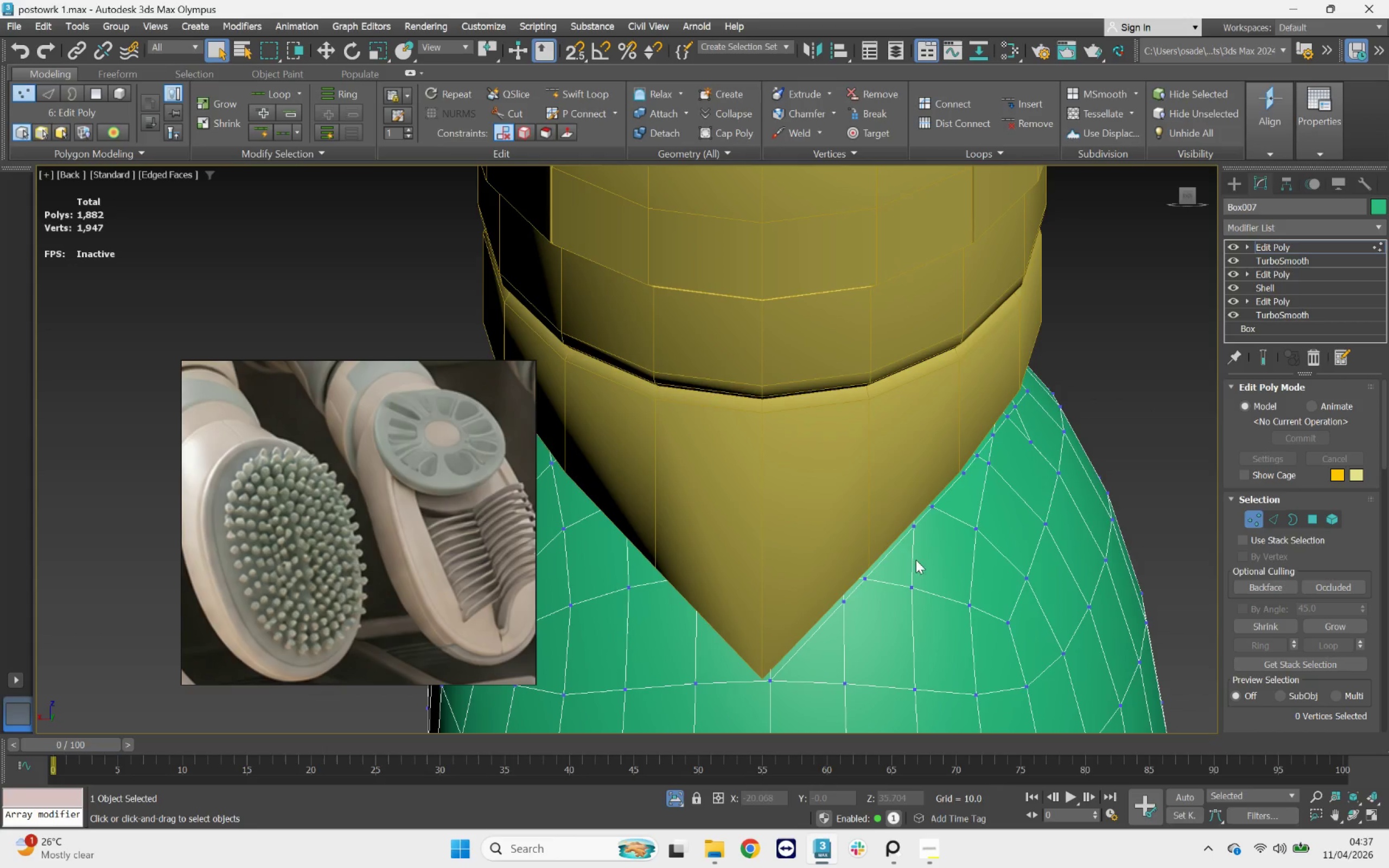 
scroll: coordinate [869, 600], scroll_direction: up, amount: 1.0
 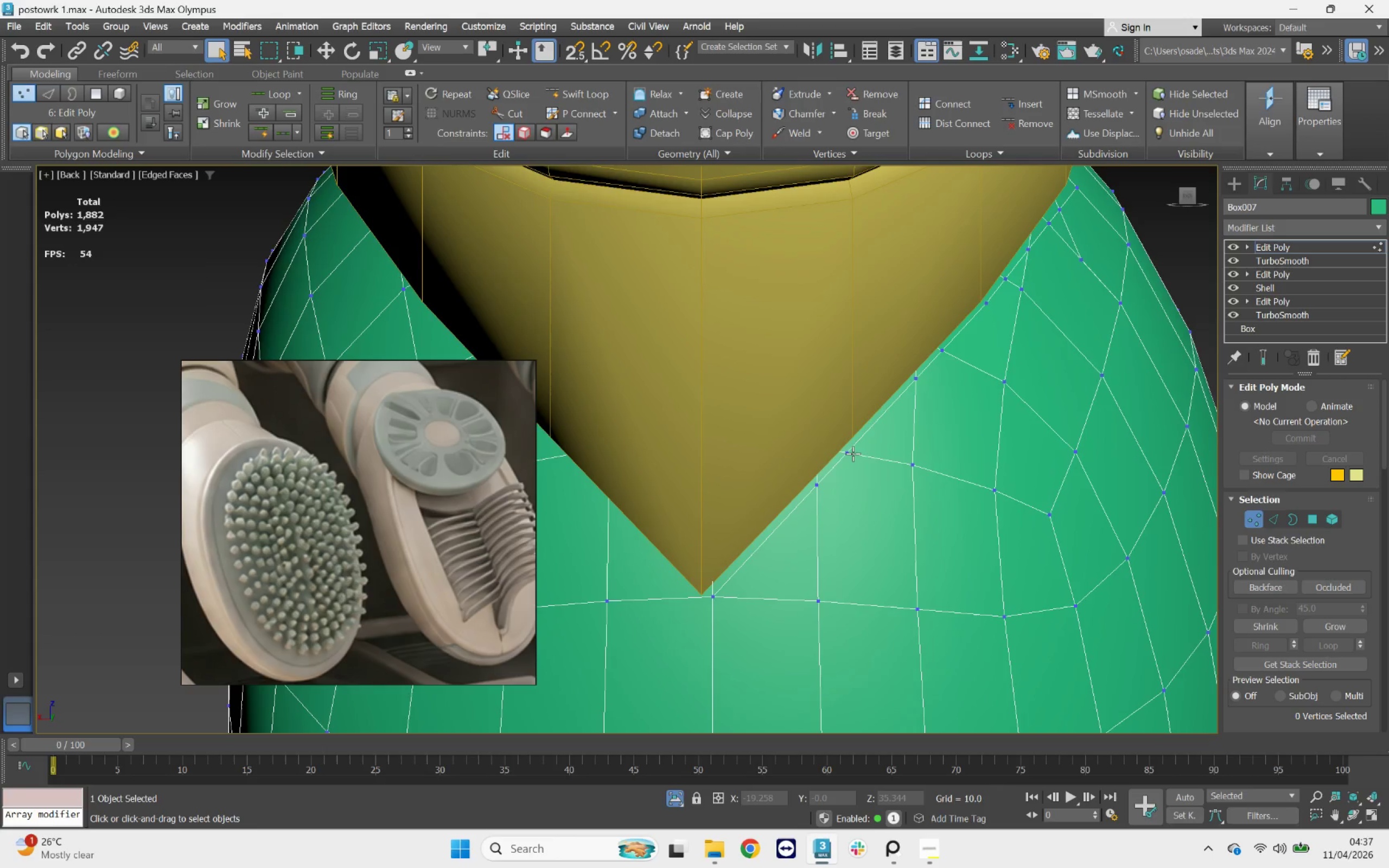 
left_click([851, 450])
 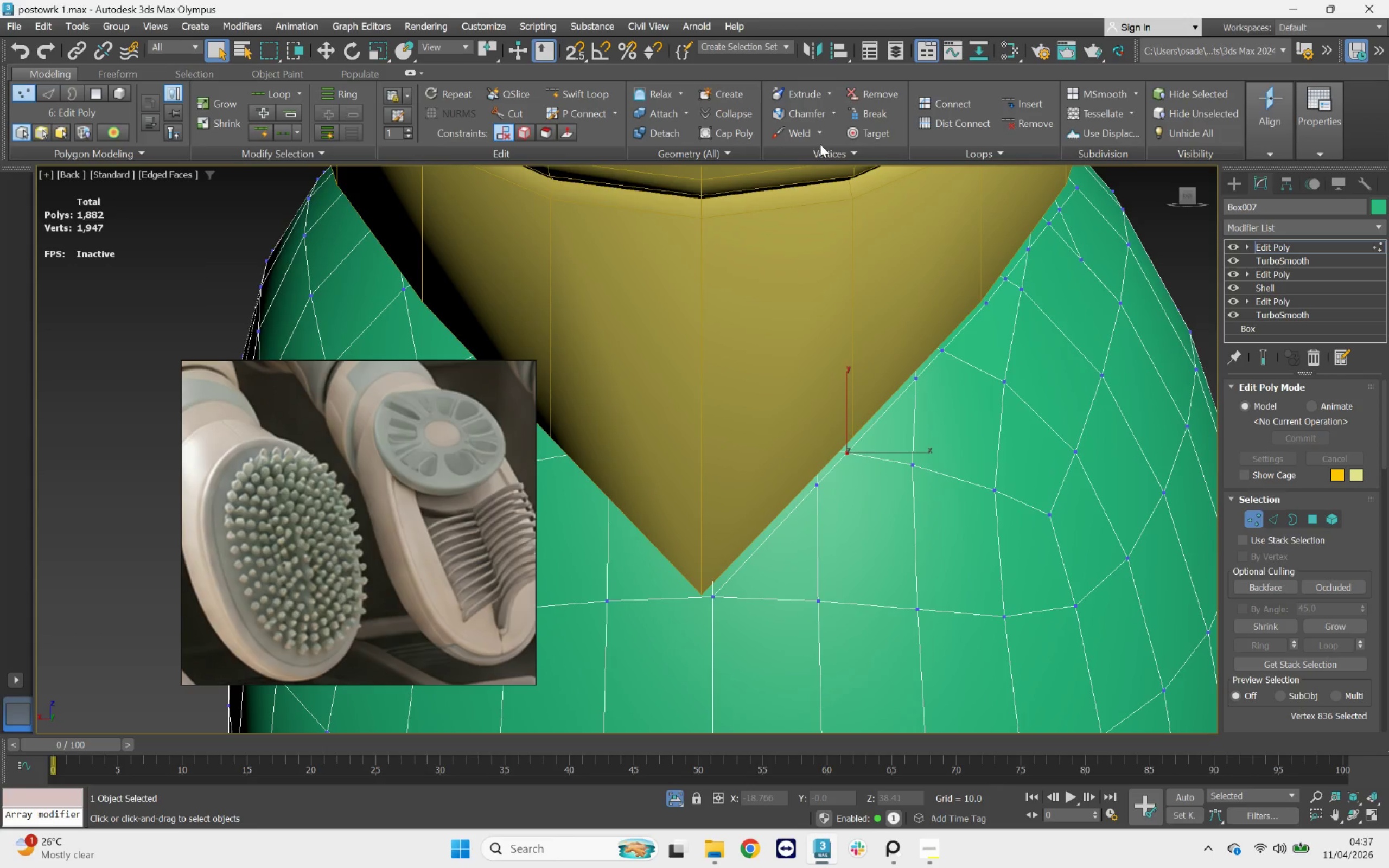 
left_click([862, 136])
 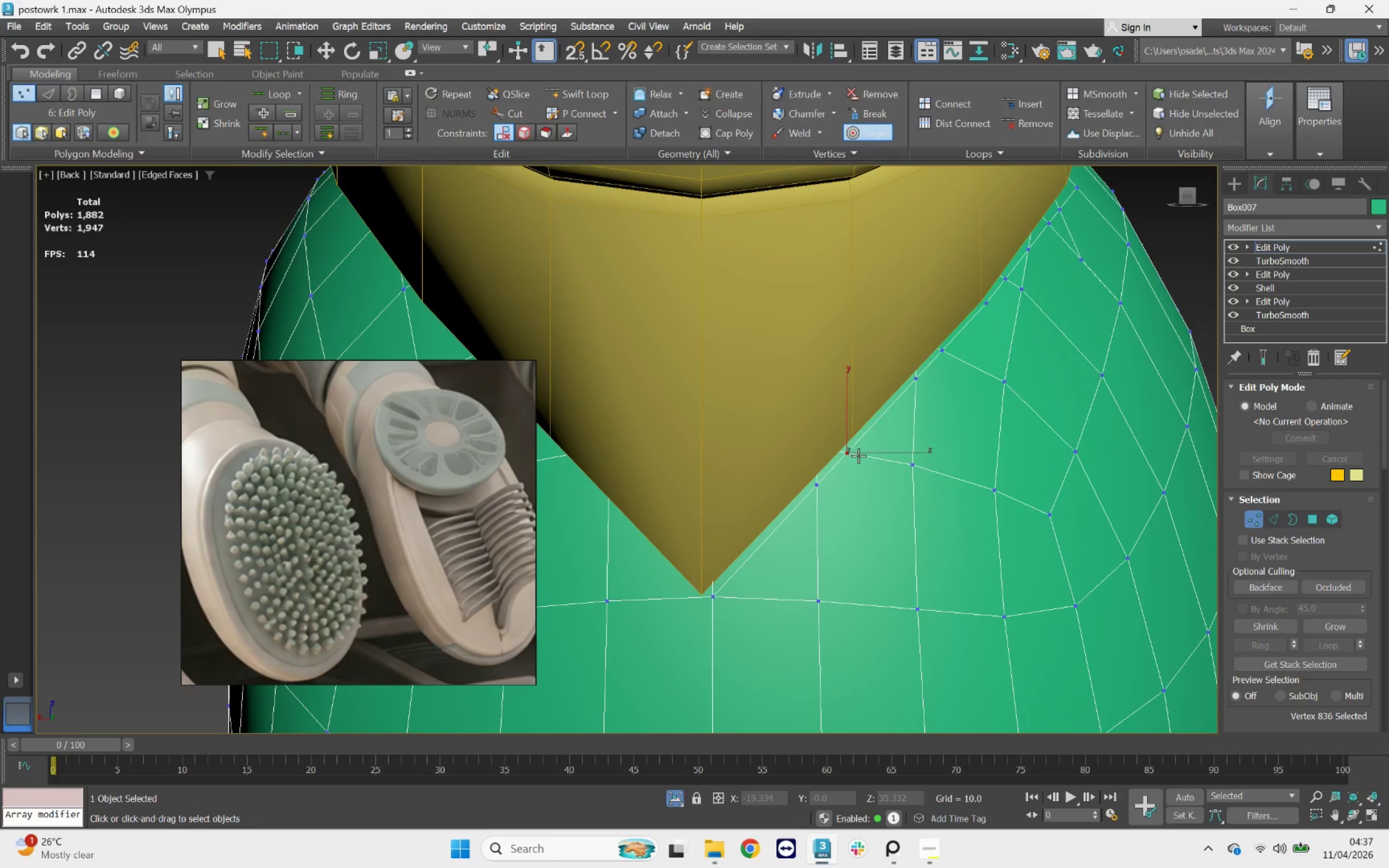 
left_click_drag(start_coordinate=[846, 449], to_coordinate=[799, 483])
 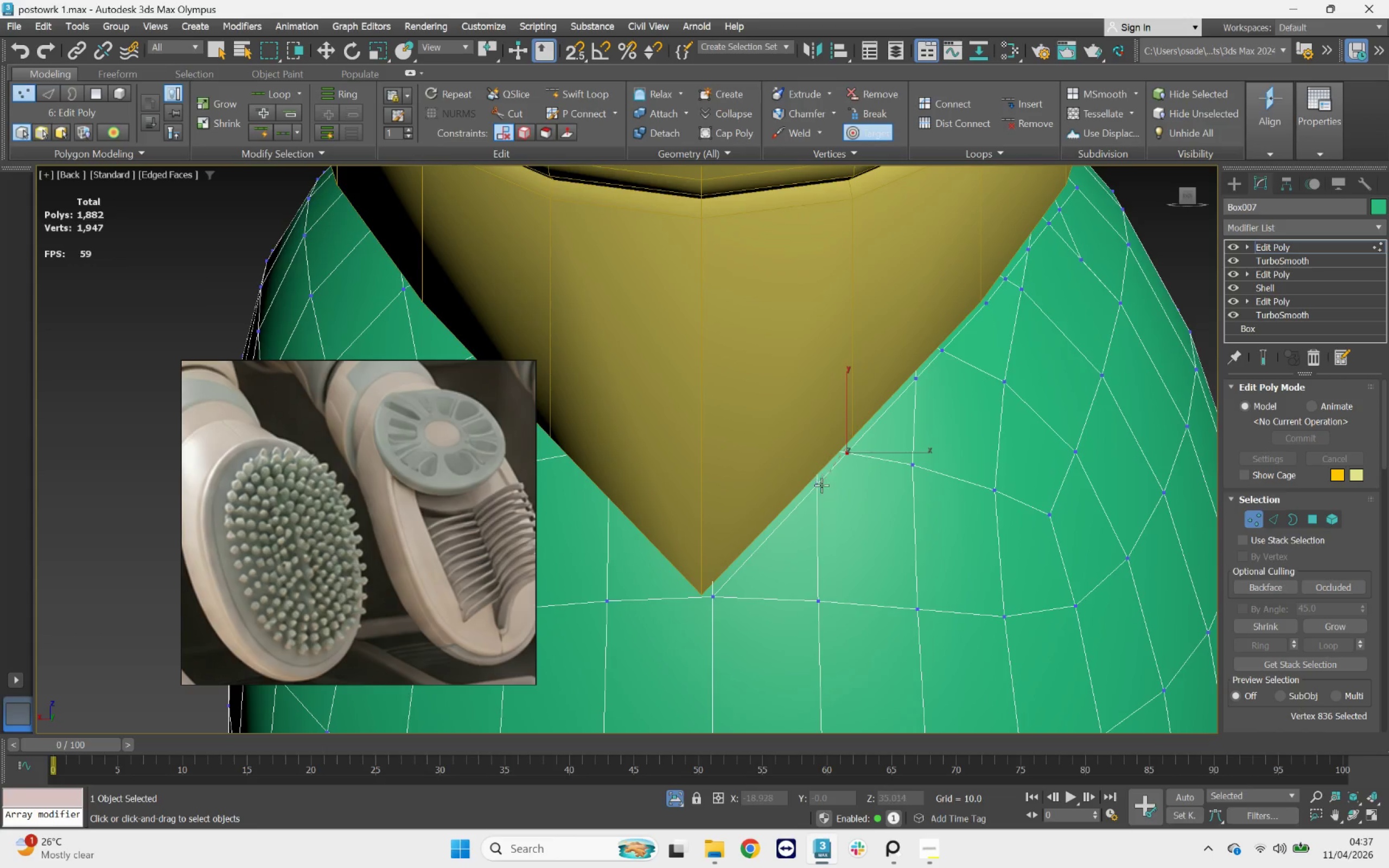 
left_click([819, 486])
 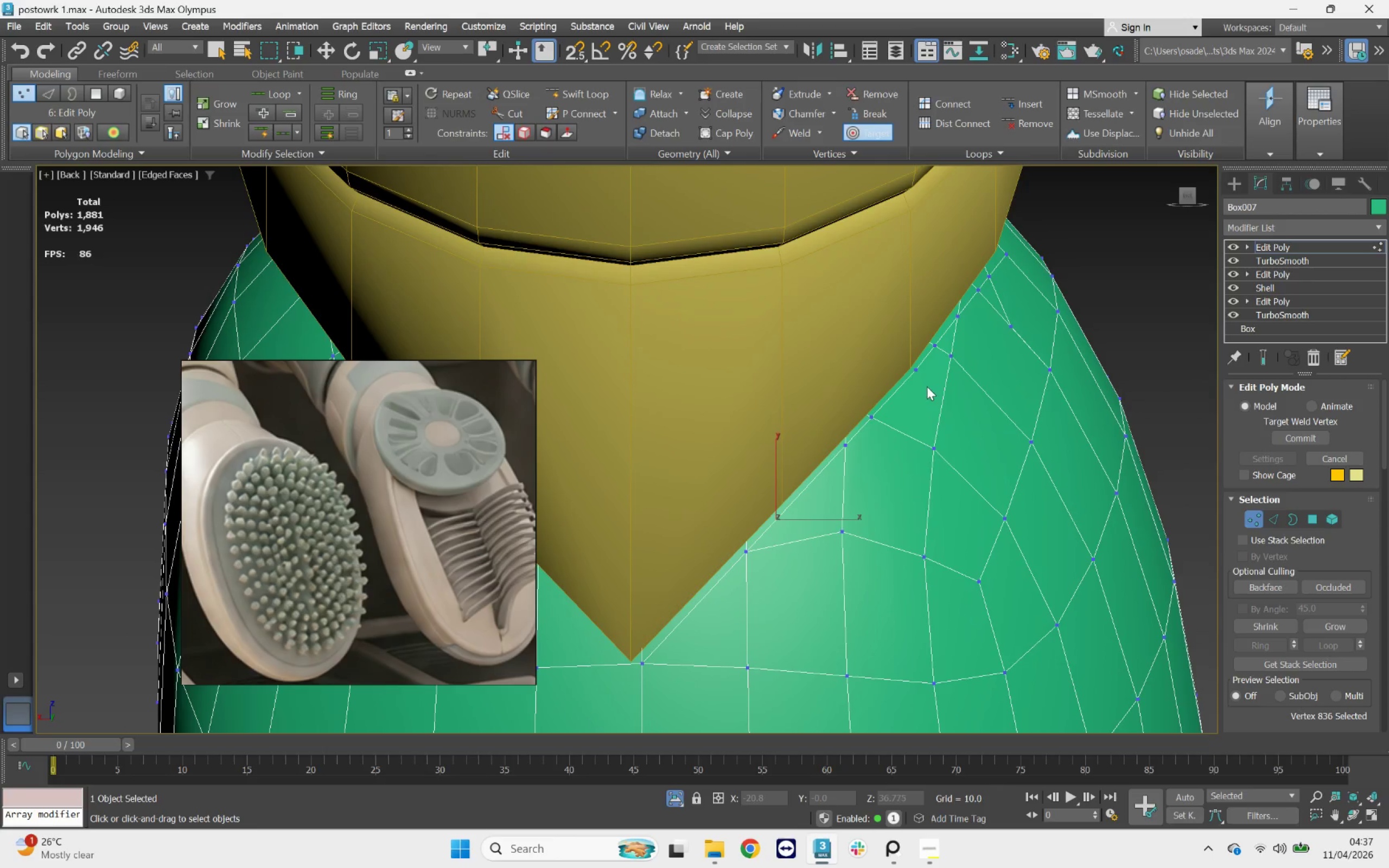 
wait(5.77)
 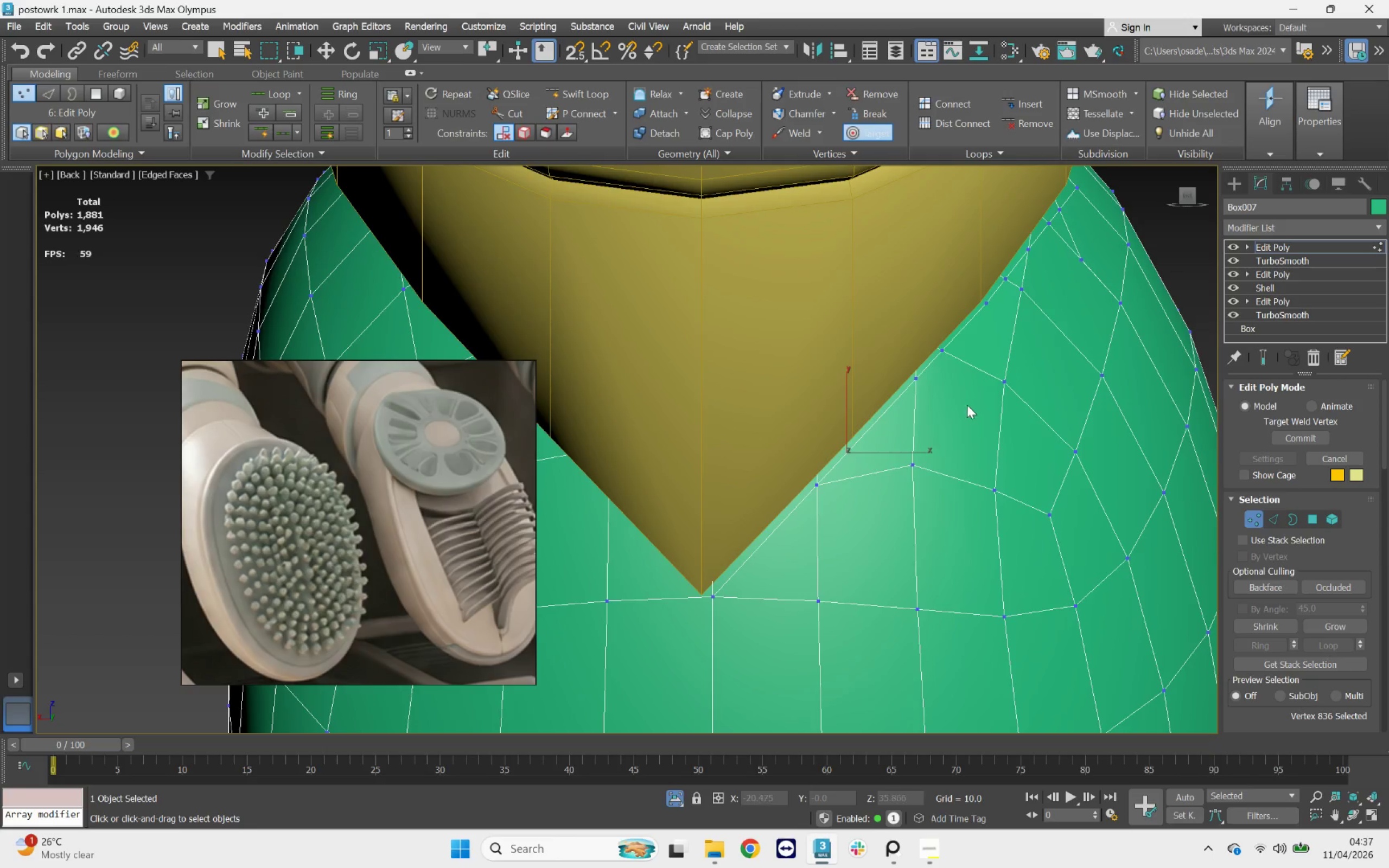 
scroll: coordinate [910, 334], scroll_direction: up, amount: 1.0
 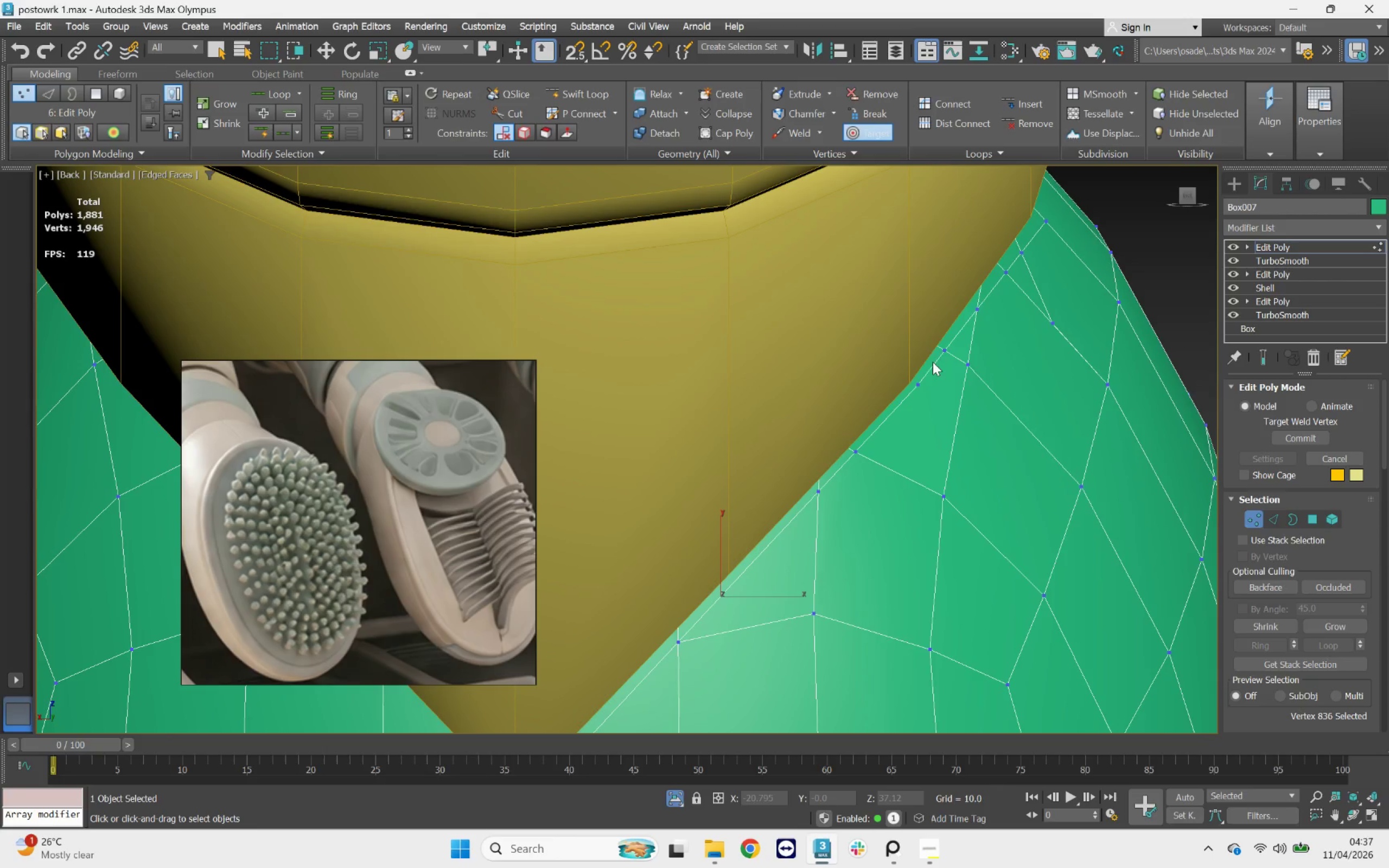 
left_click_drag(start_coordinate=[941, 353], to_coordinate=[917, 380])
 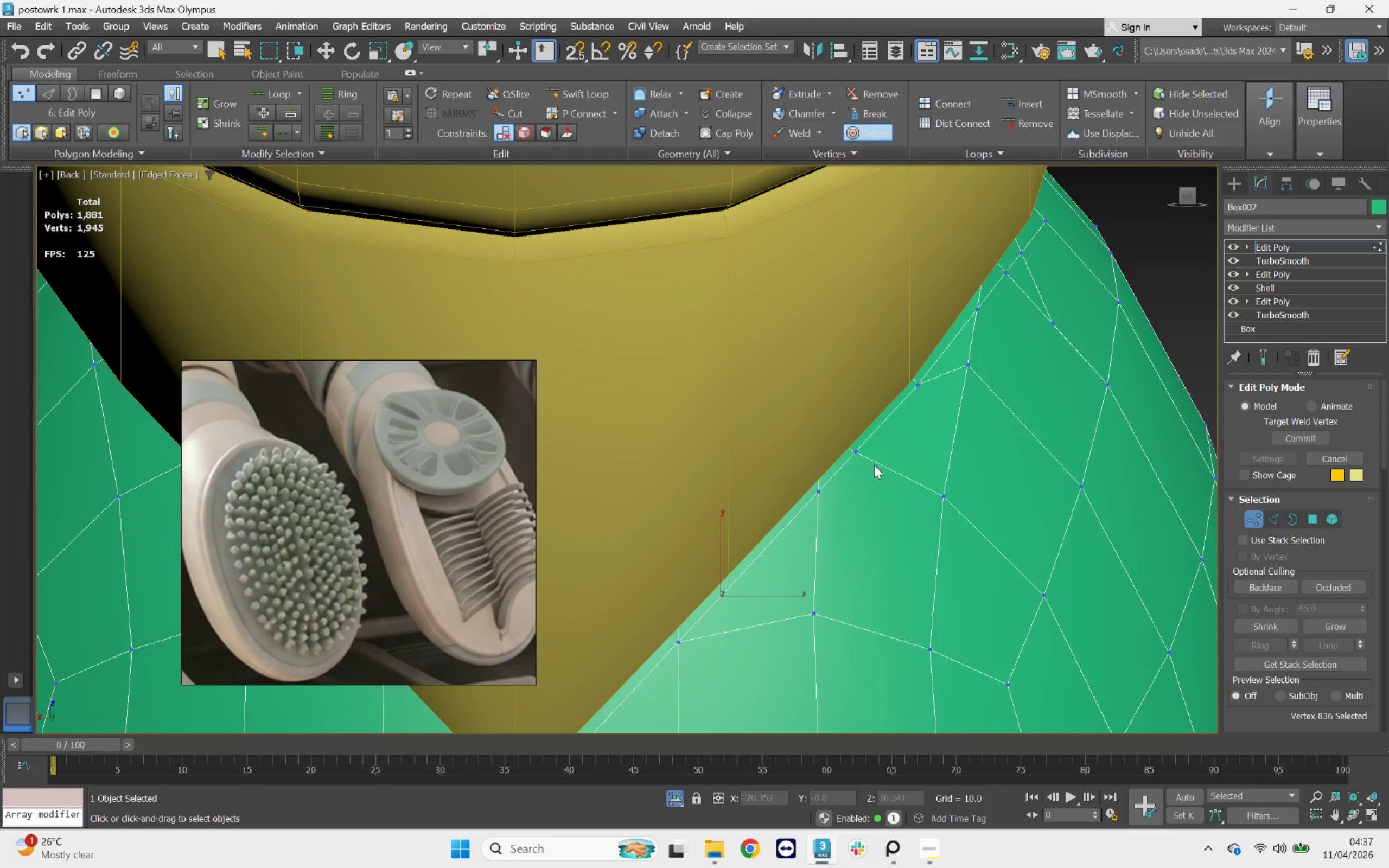 
left_click_drag(start_coordinate=[859, 452], to_coordinate=[820, 487])
 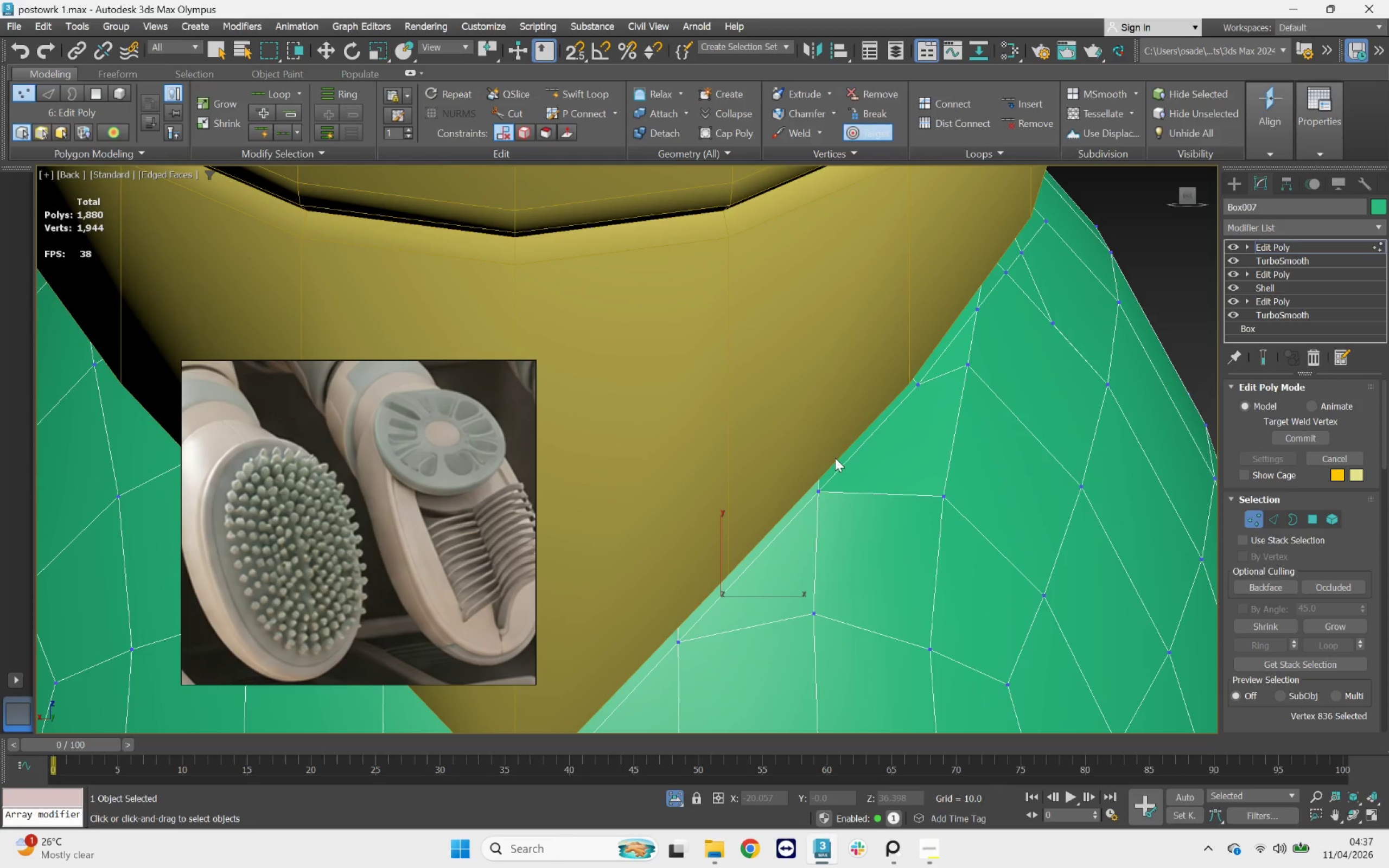 
scroll: coordinate [835, 458], scroll_direction: down, amount: 2.0
 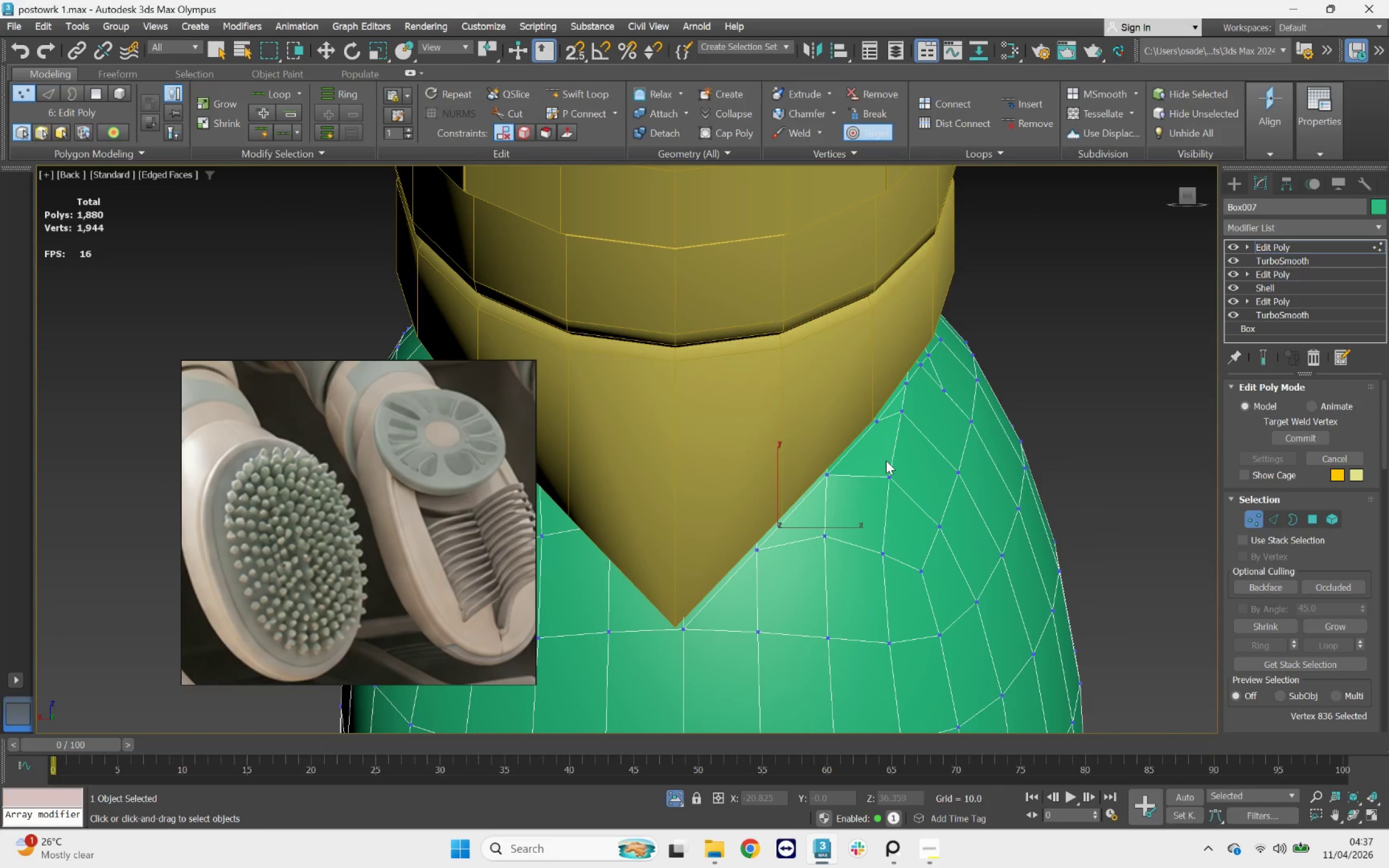 
scroll: coordinate [805, 513], scroll_direction: up, amount: 1.0
 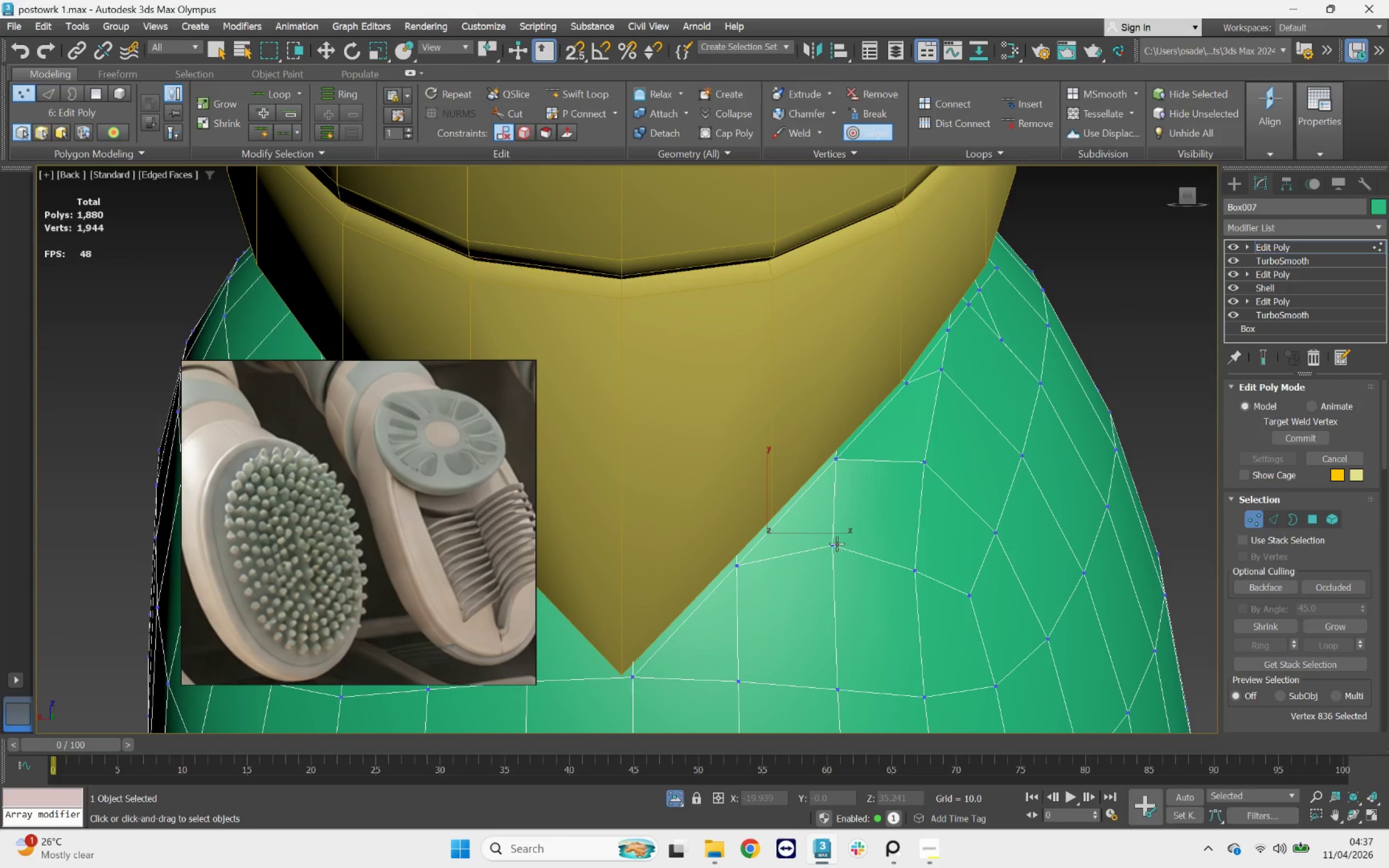 
left_click_drag(start_coordinate=[832, 542], to_coordinate=[834, 462])
 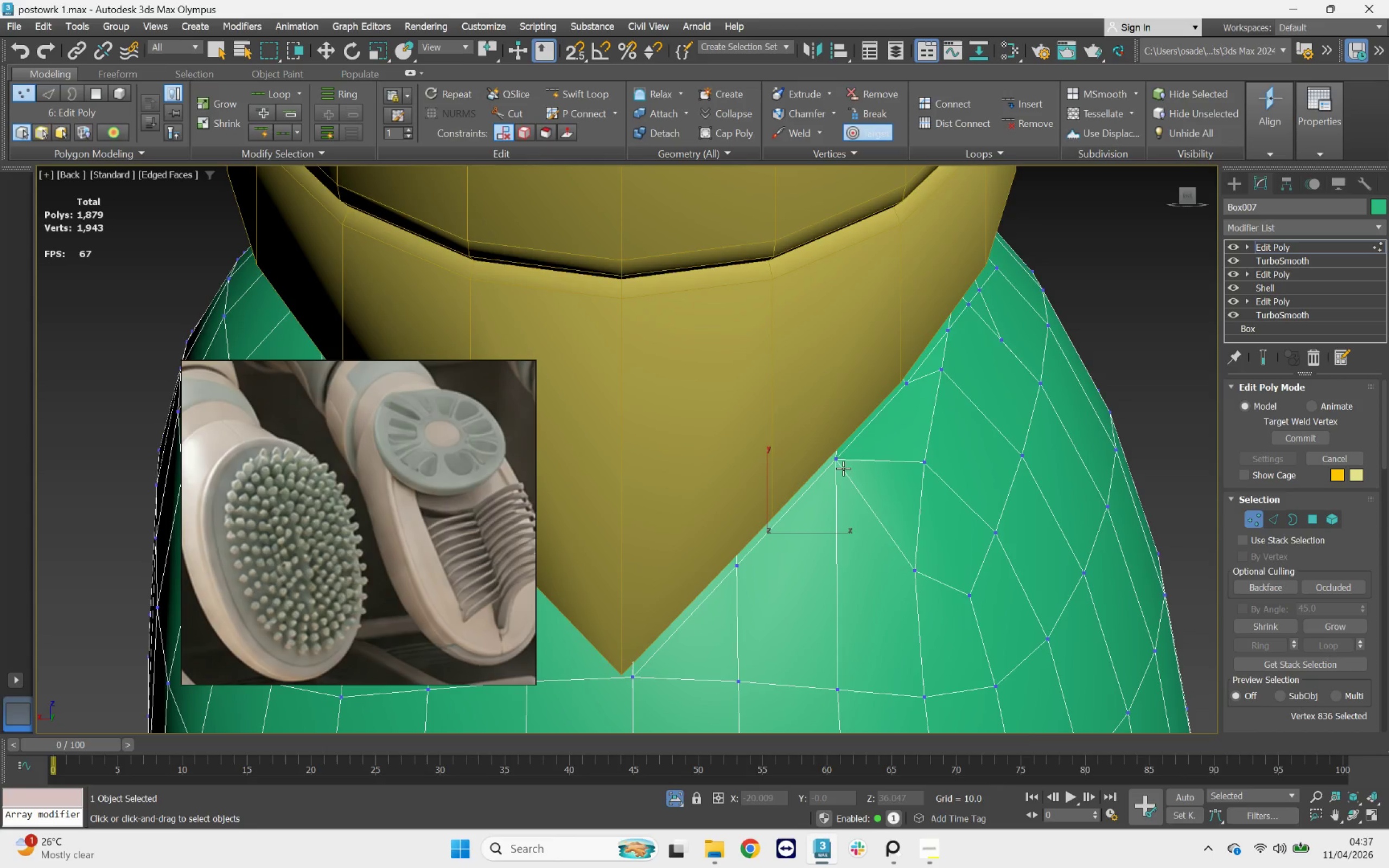 
wait(6.11)
 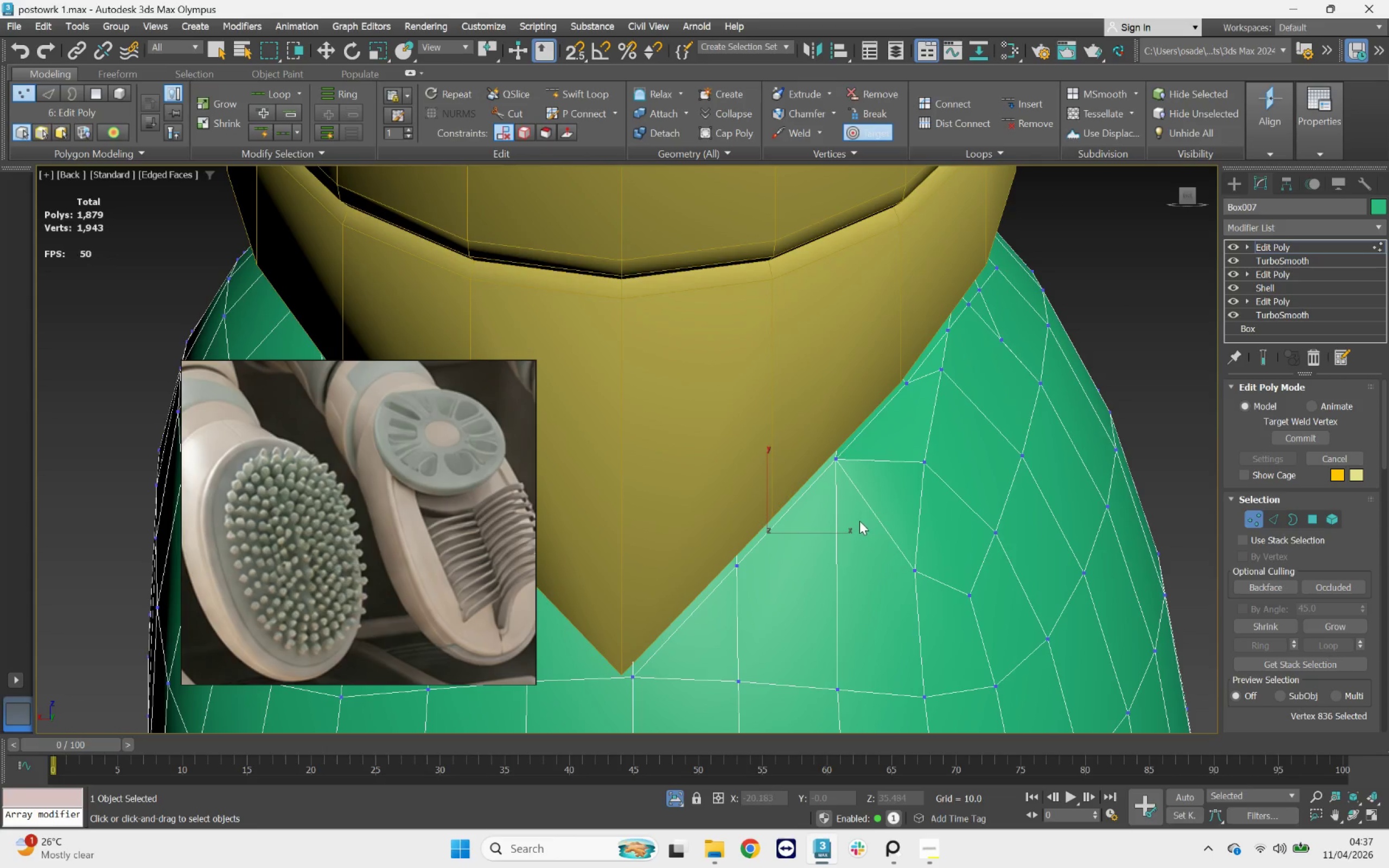 
key(Control+Z)
 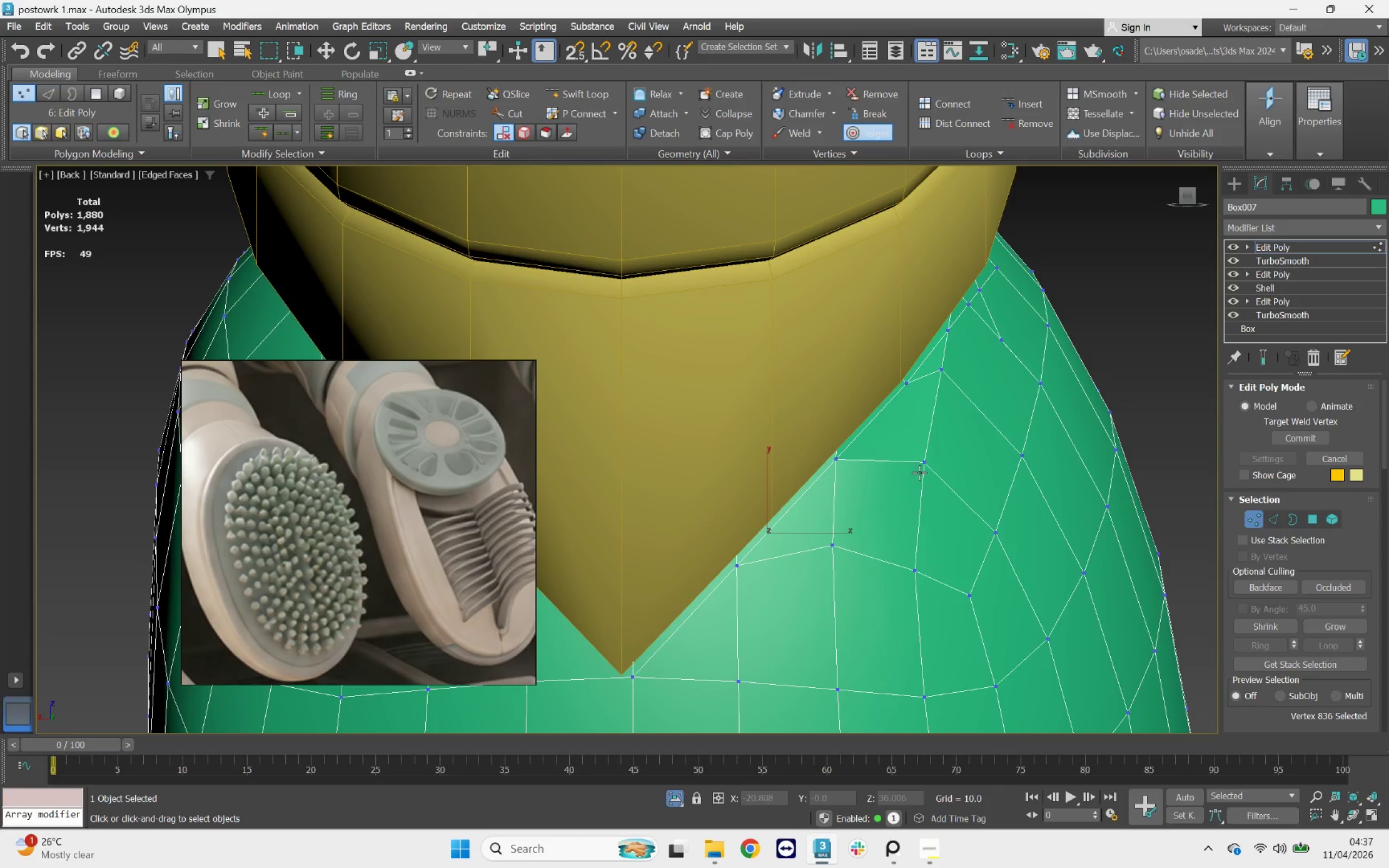 
hold_key(key=AltLeft, duration=3.44)
 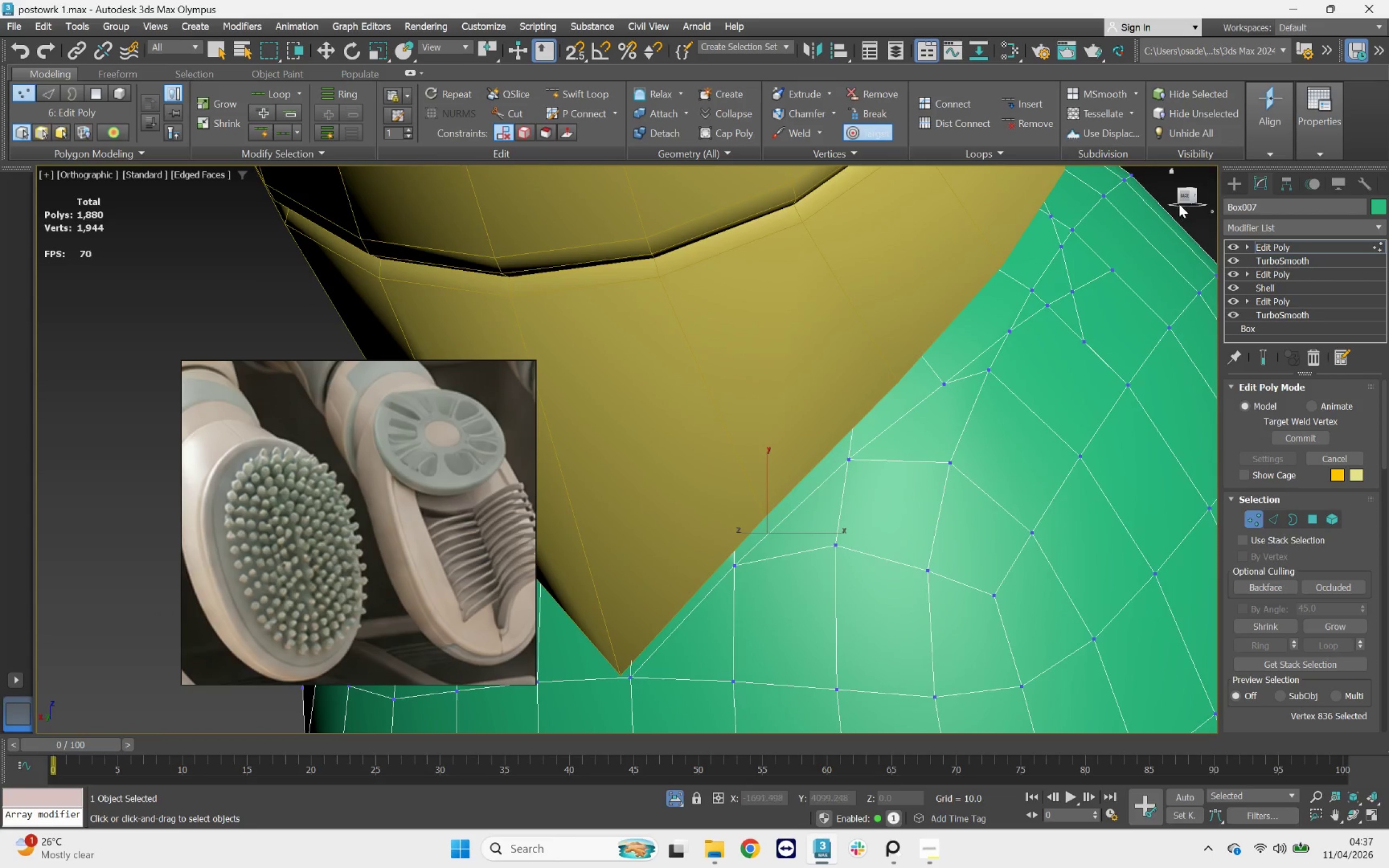 
left_click([1182, 194])
 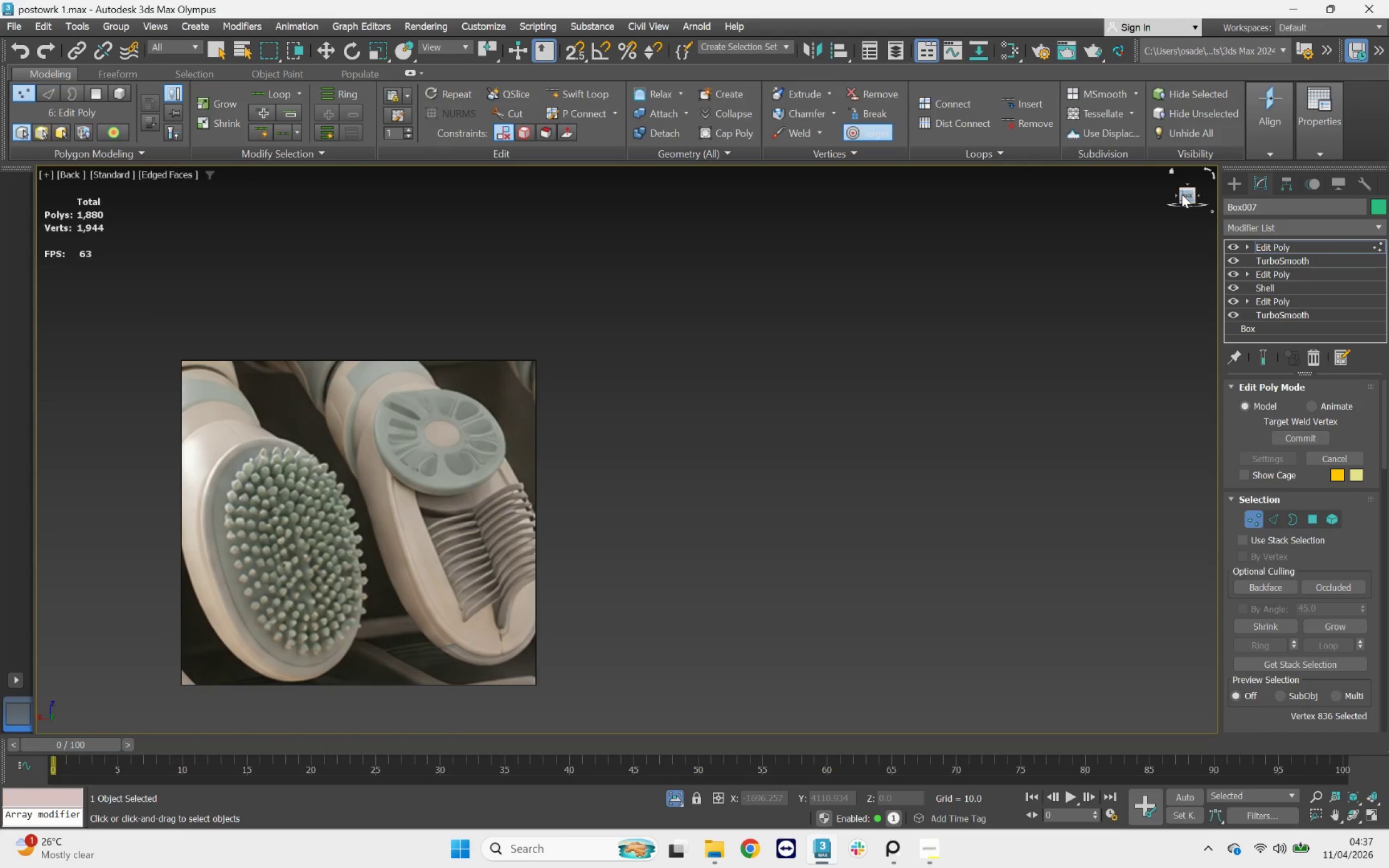 
key(Z)
 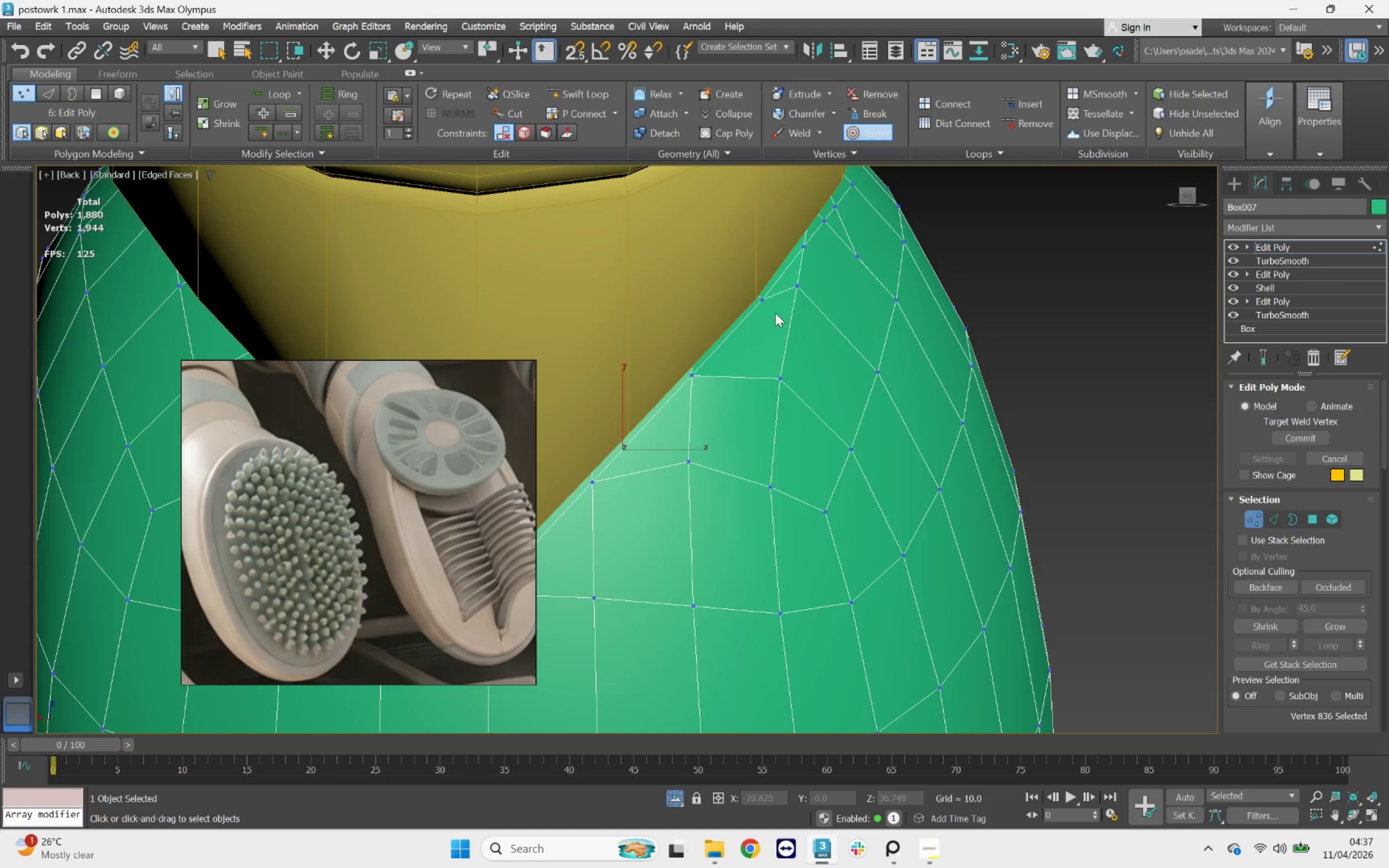 
scroll: coordinate [793, 227], scroll_direction: up, amount: 3.0
 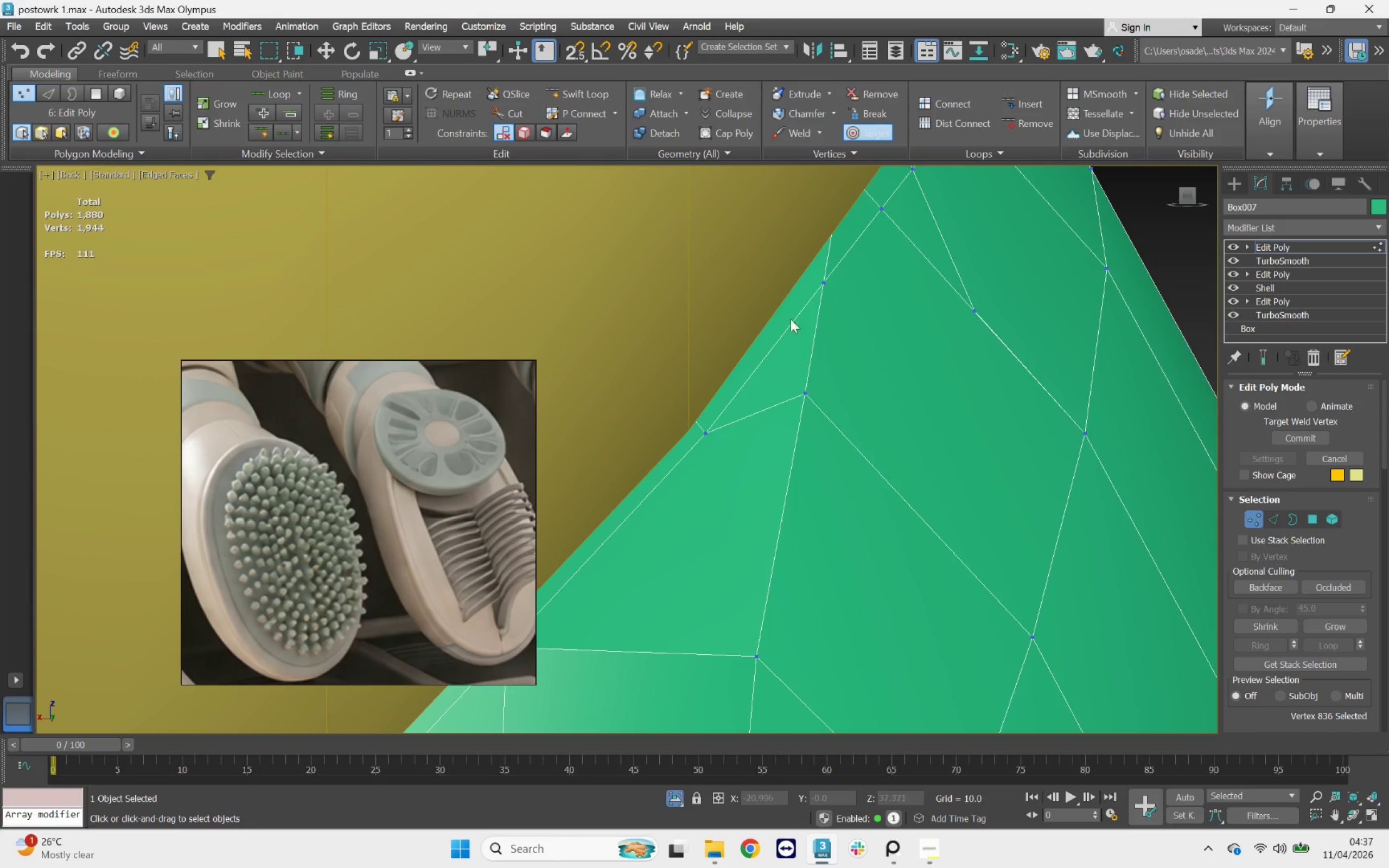 
left_click_drag(start_coordinate=[821, 283], to_coordinate=[701, 432])
 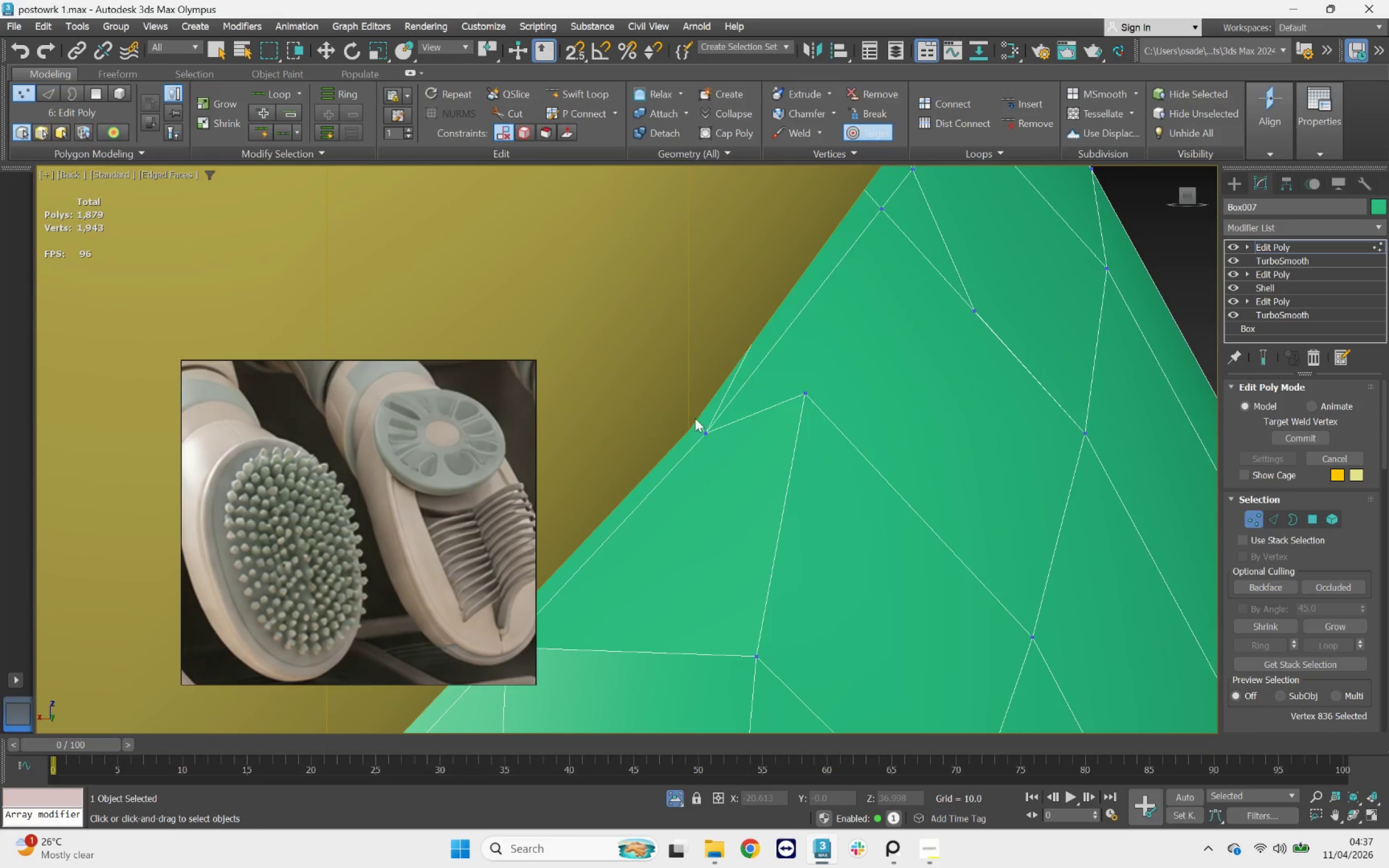 
scroll: coordinate [725, 415], scroll_direction: down, amount: 3.0
 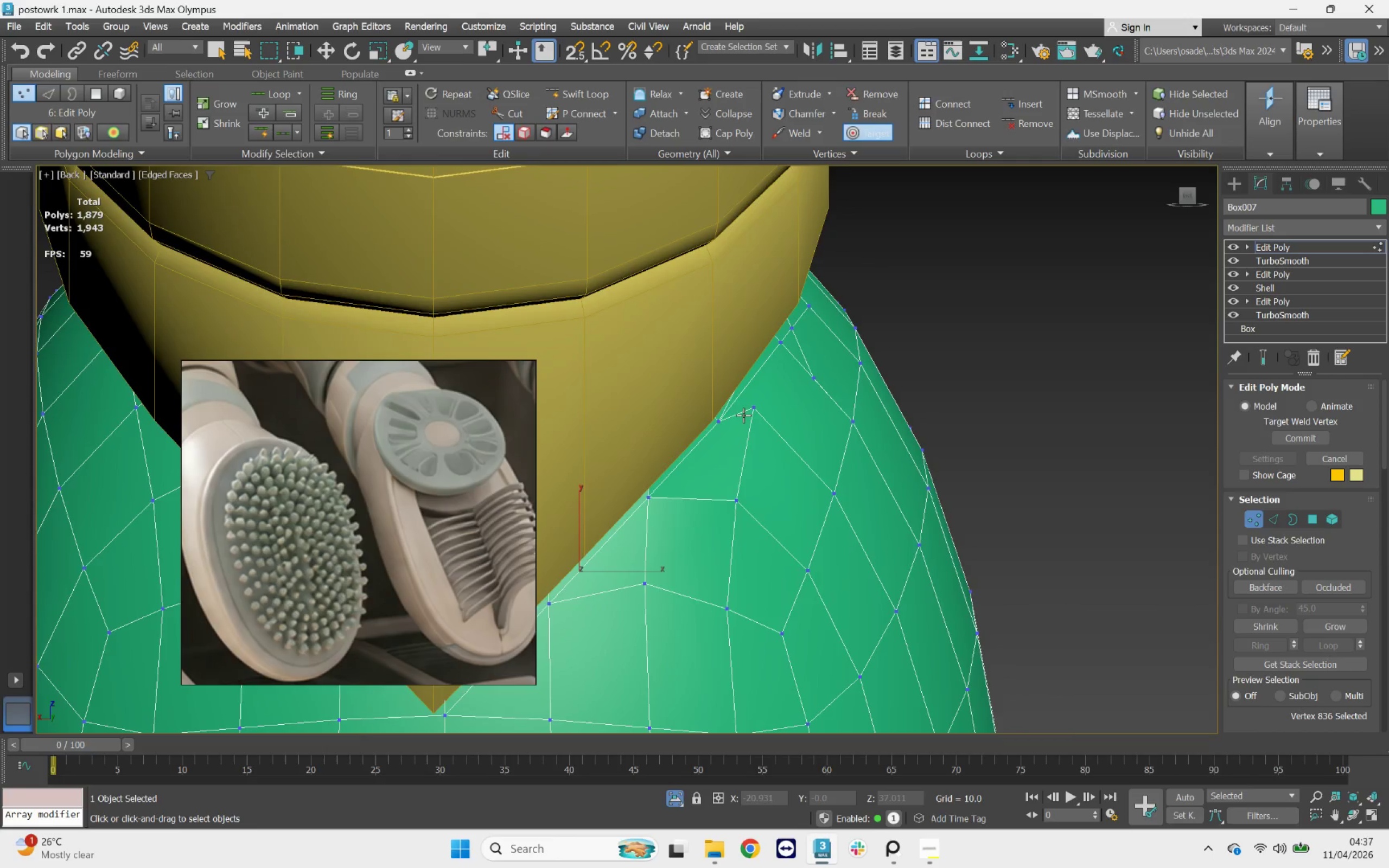 
scroll: coordinate [745, 415], scroll_direction: up, amount: 2.0
 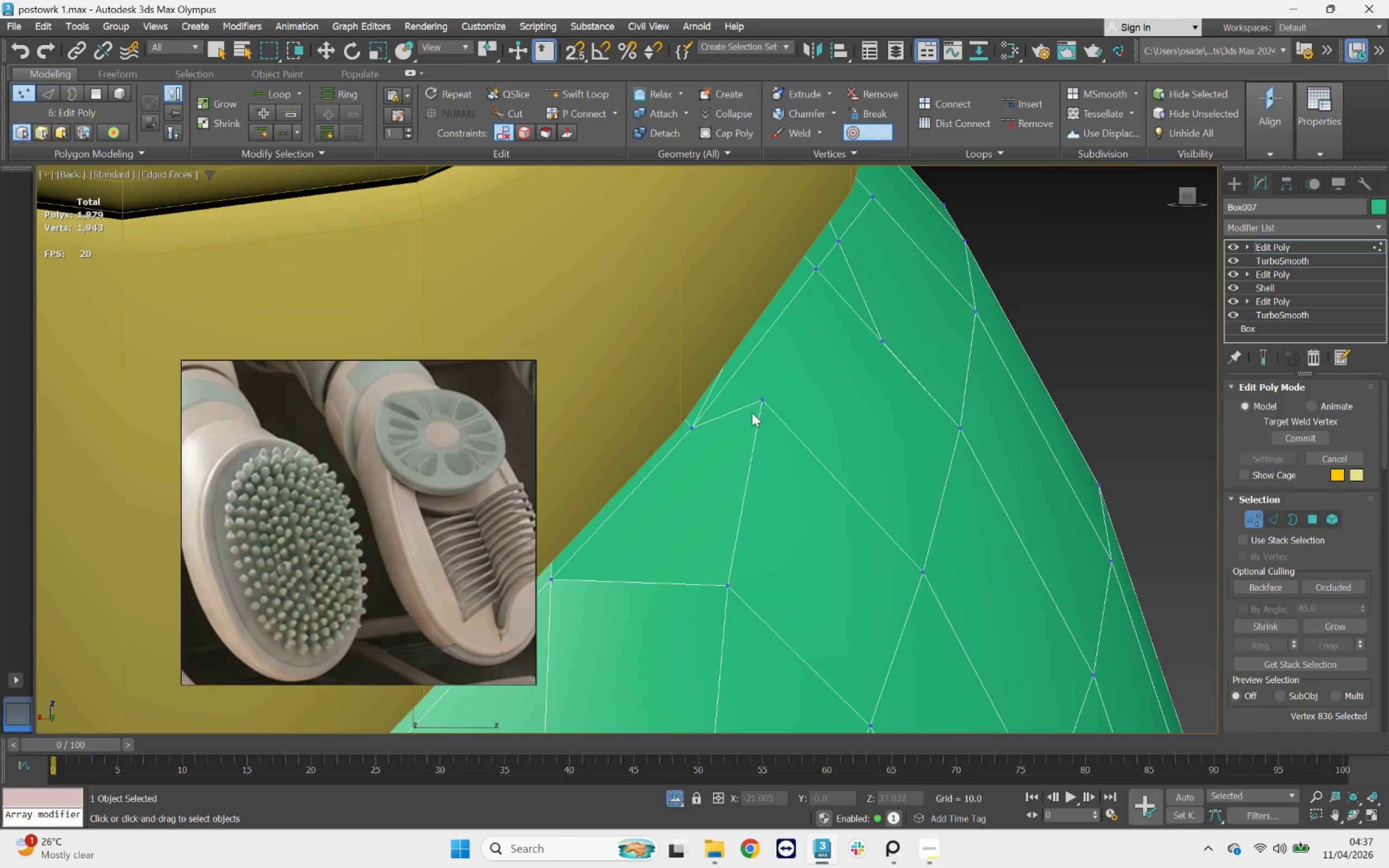 
scroll: coordinate [757, 410], scroll_direction: down, amount: 2.0
 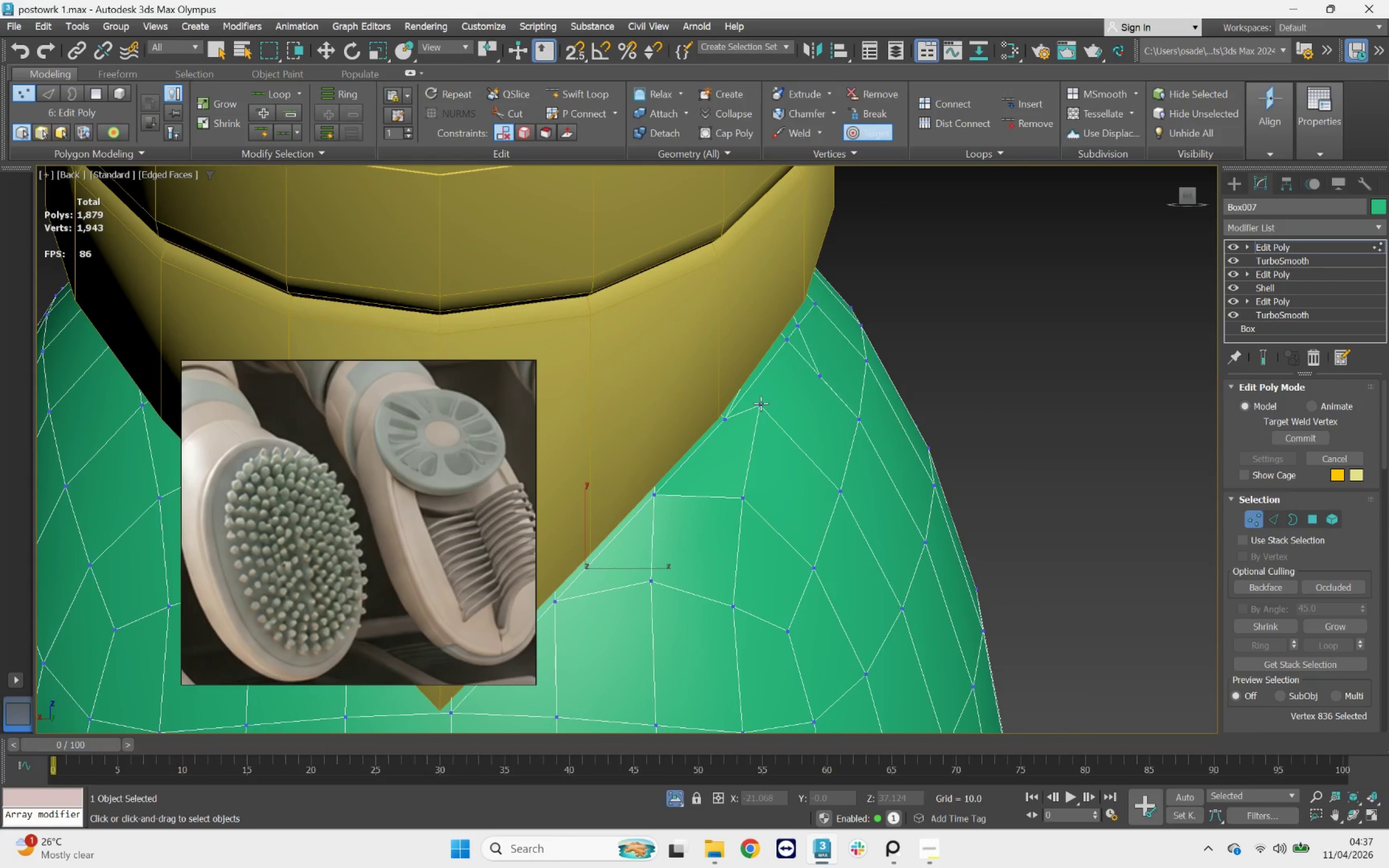 
left_click_drag(start_coordinate=[761, 404], to_coordinate=[722, 425])
 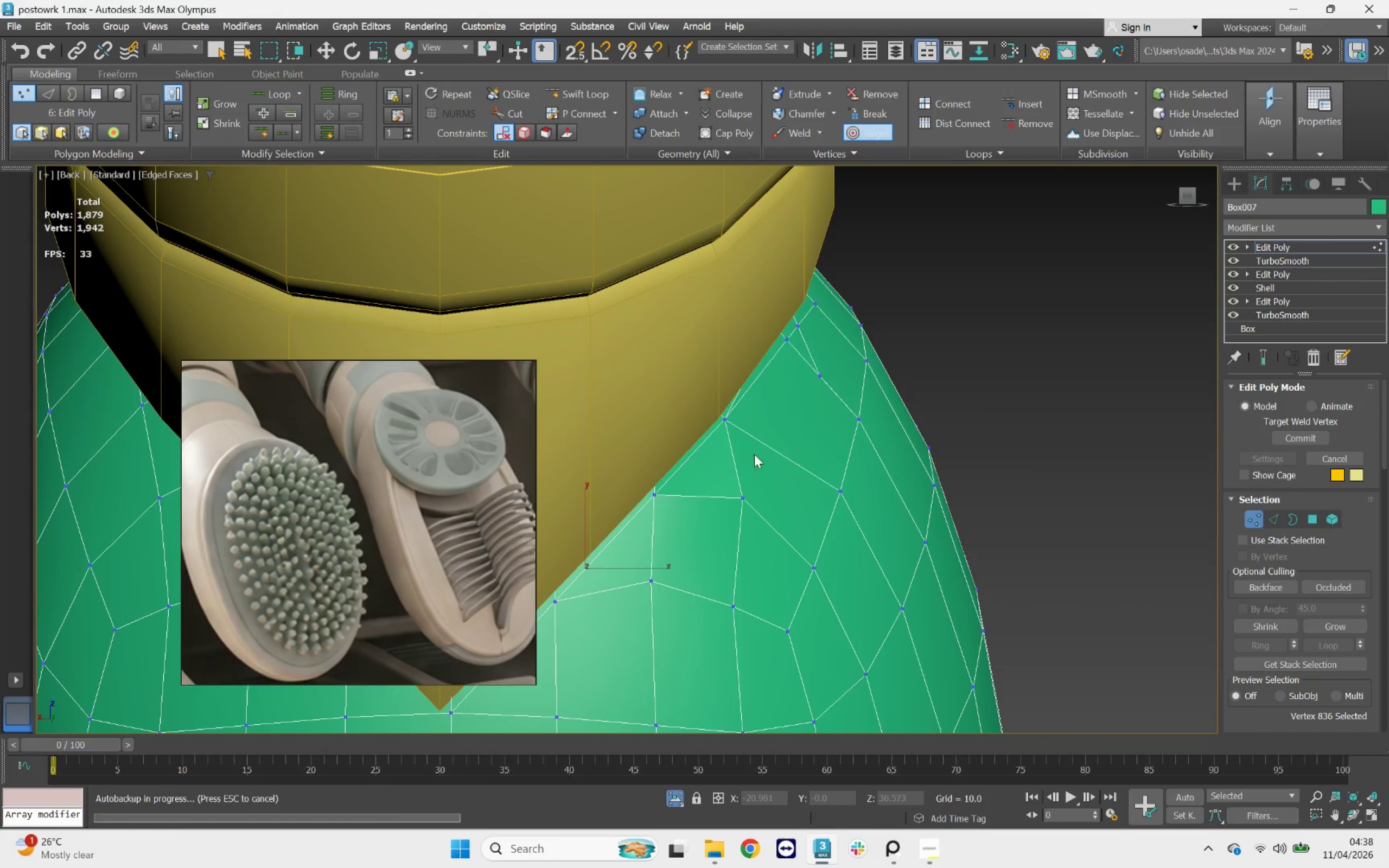 
hold_key(key=AltLeft, duration=1.11)
 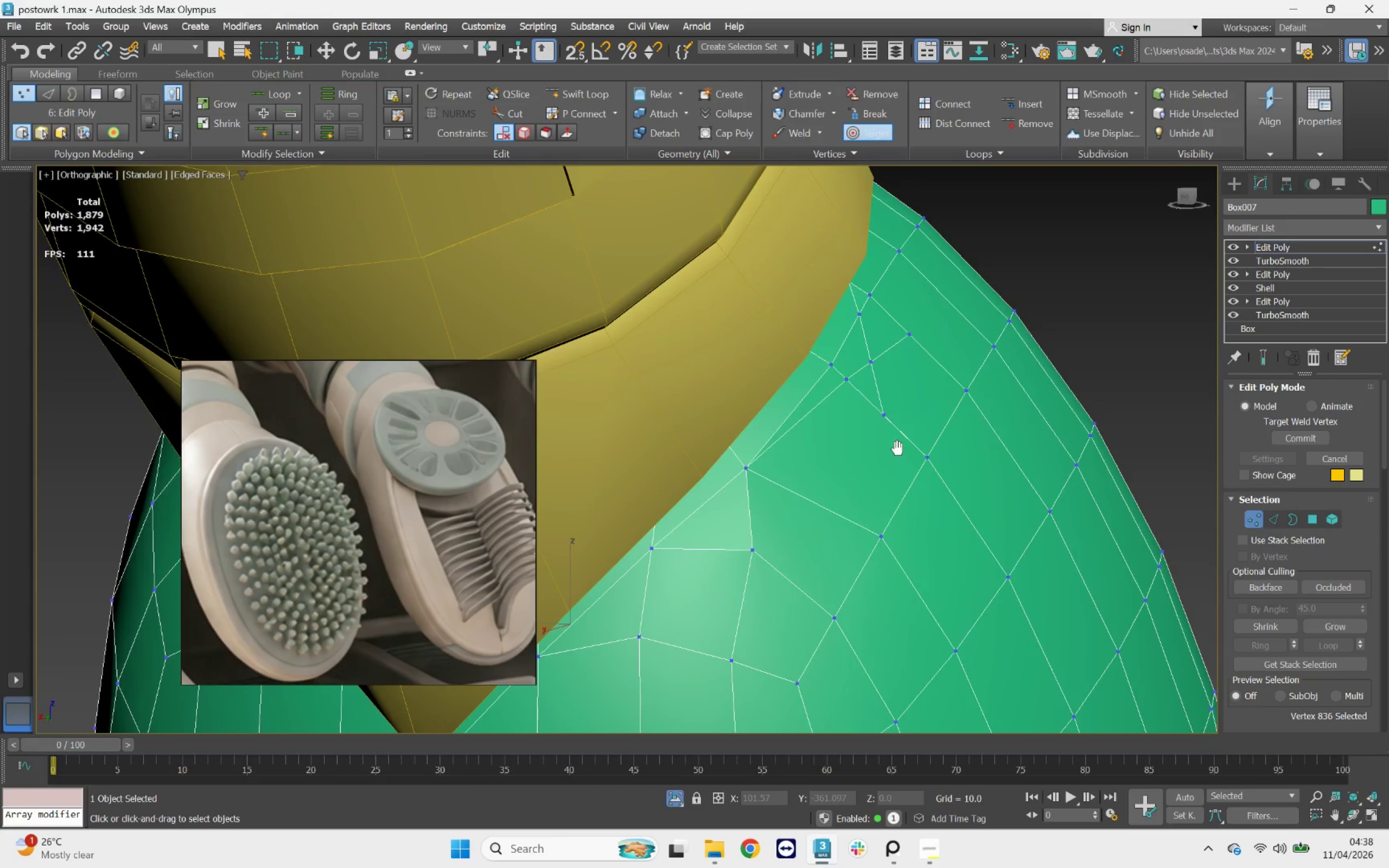 
hold_key(key=AltLeft, duration=0.76)
 